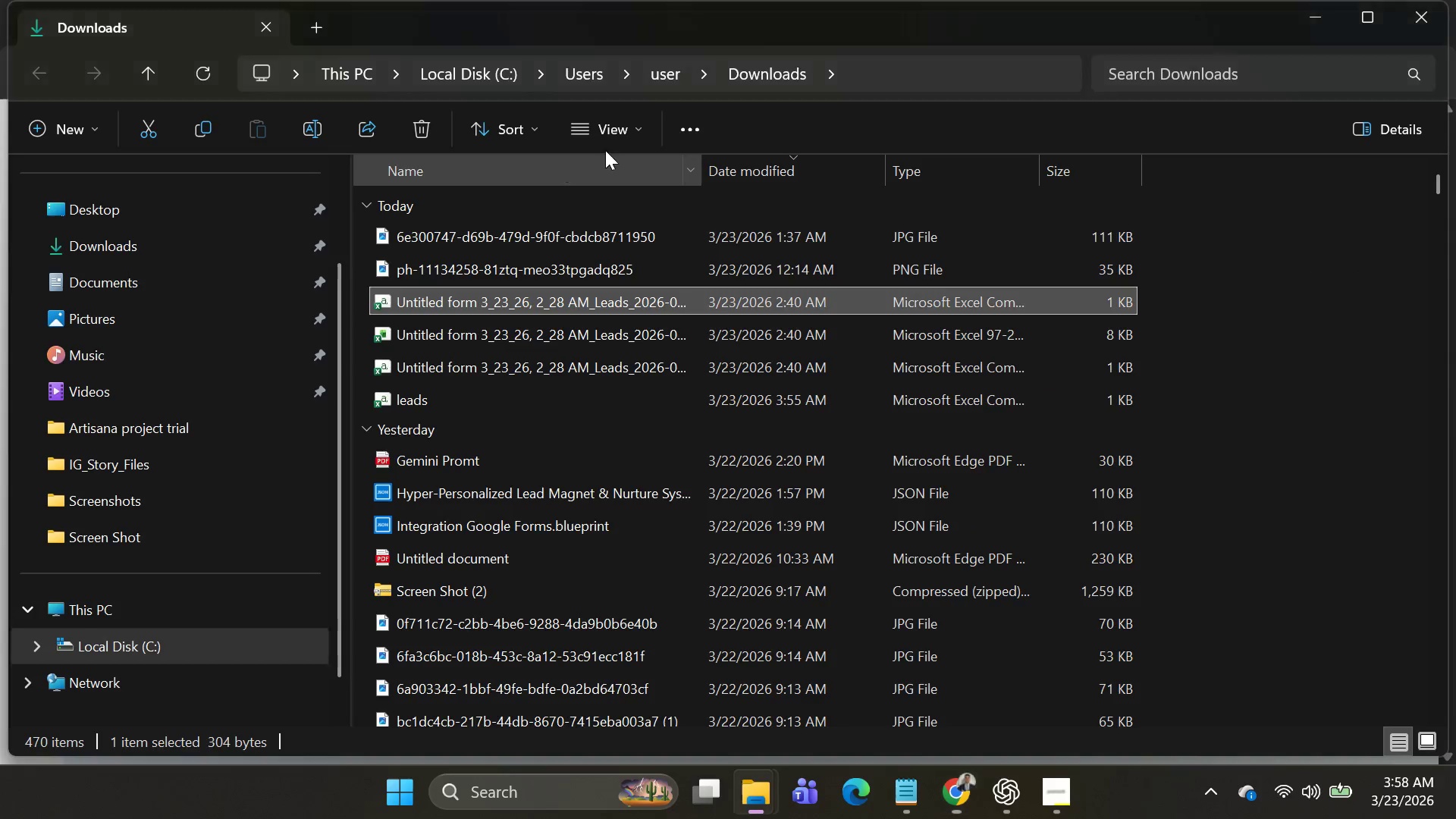 
key(Alt+AltLeft)
 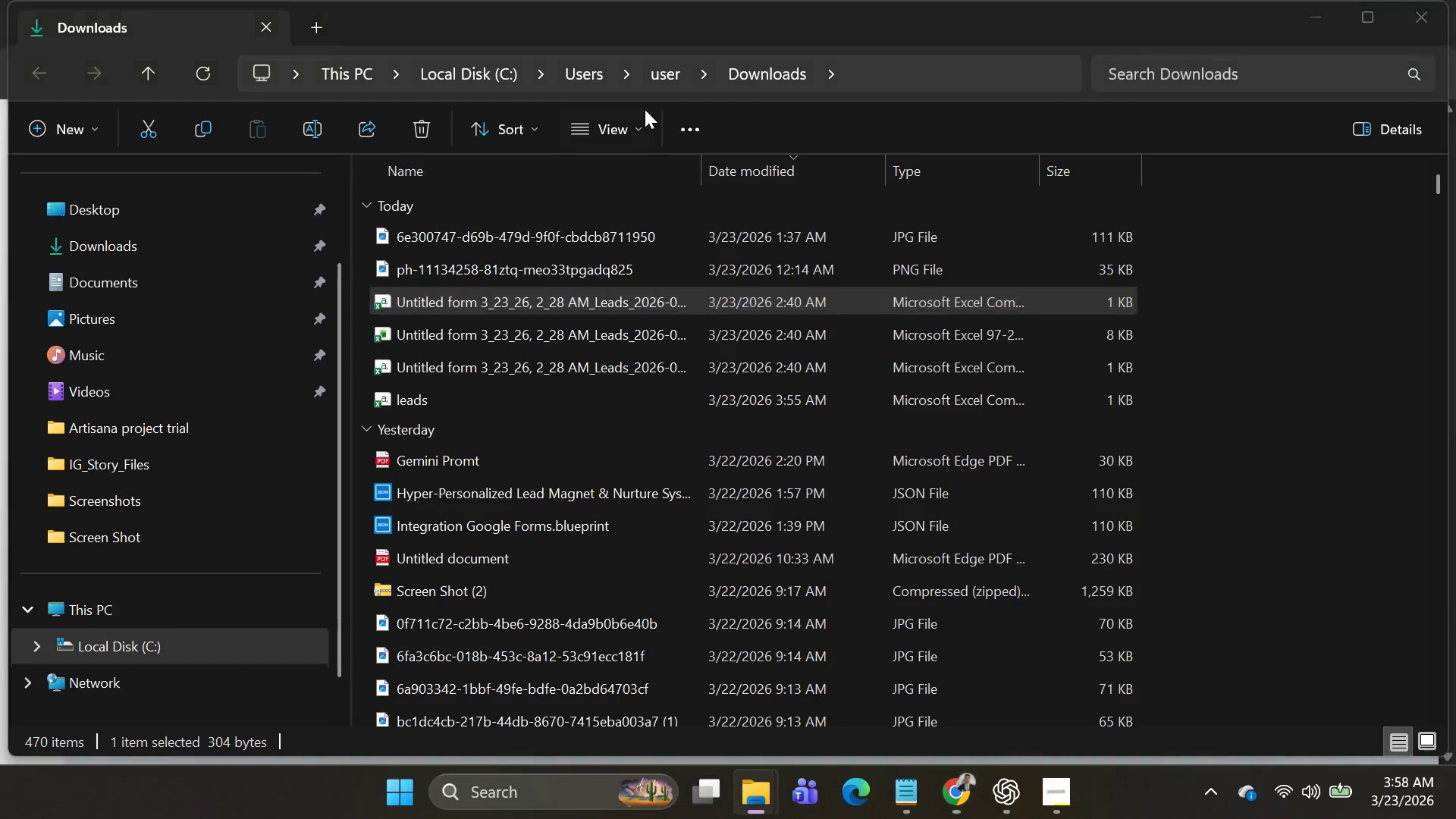 
key(Alt+Tab)
 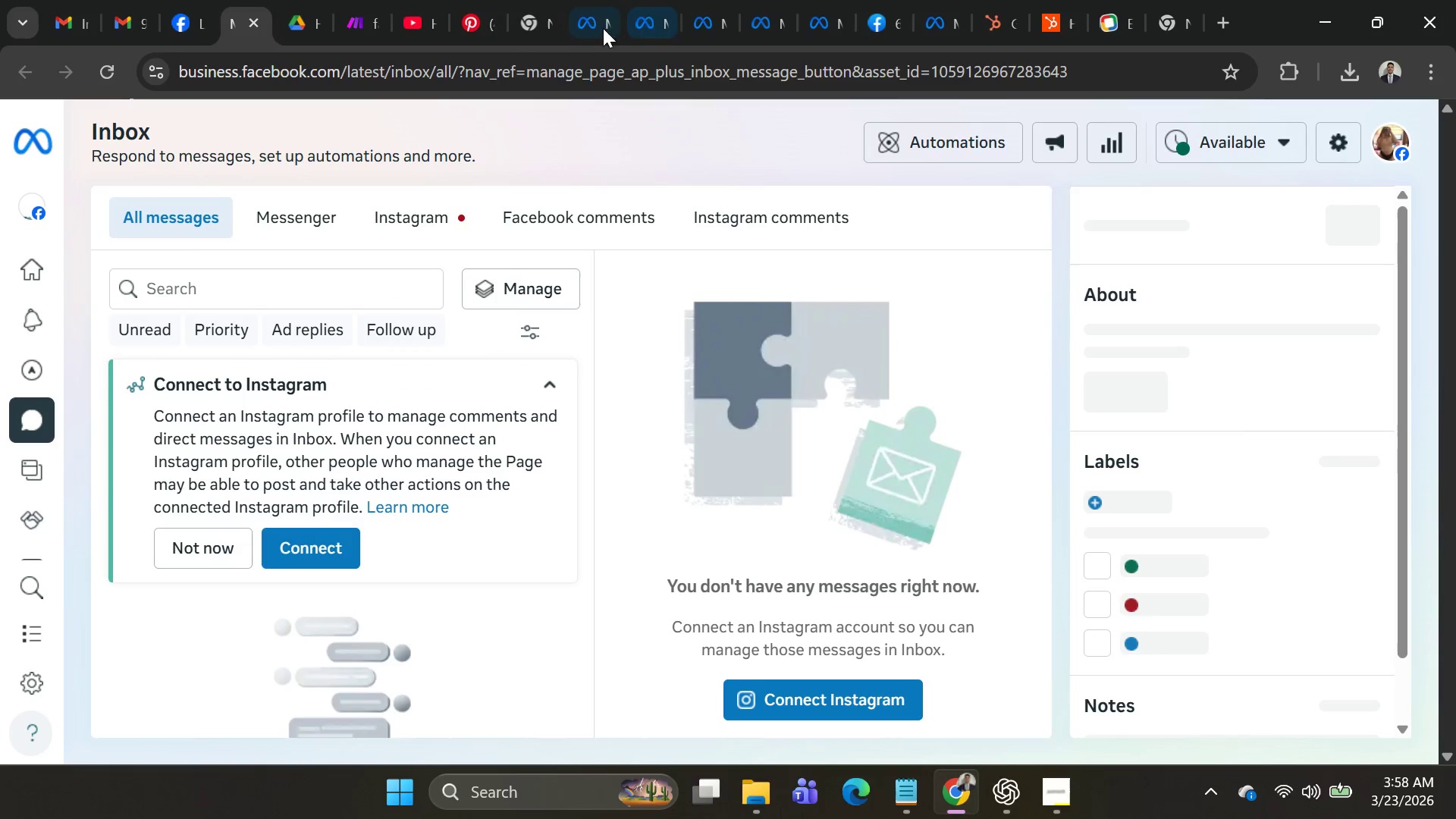 
left_click([595, 24])
 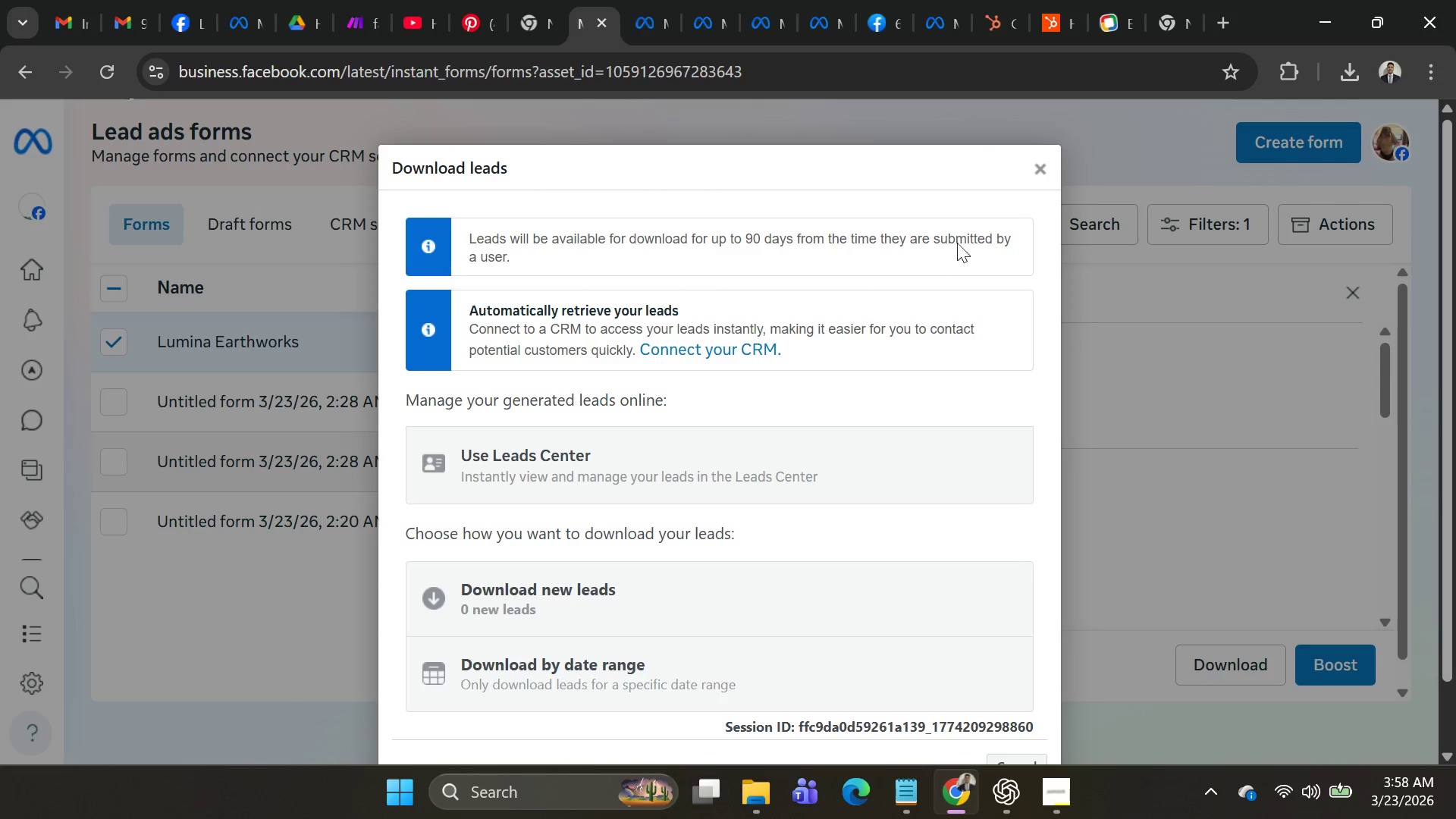 
scroll: coordinate [962, 435], scroll_direction: up, amount: 9.0
 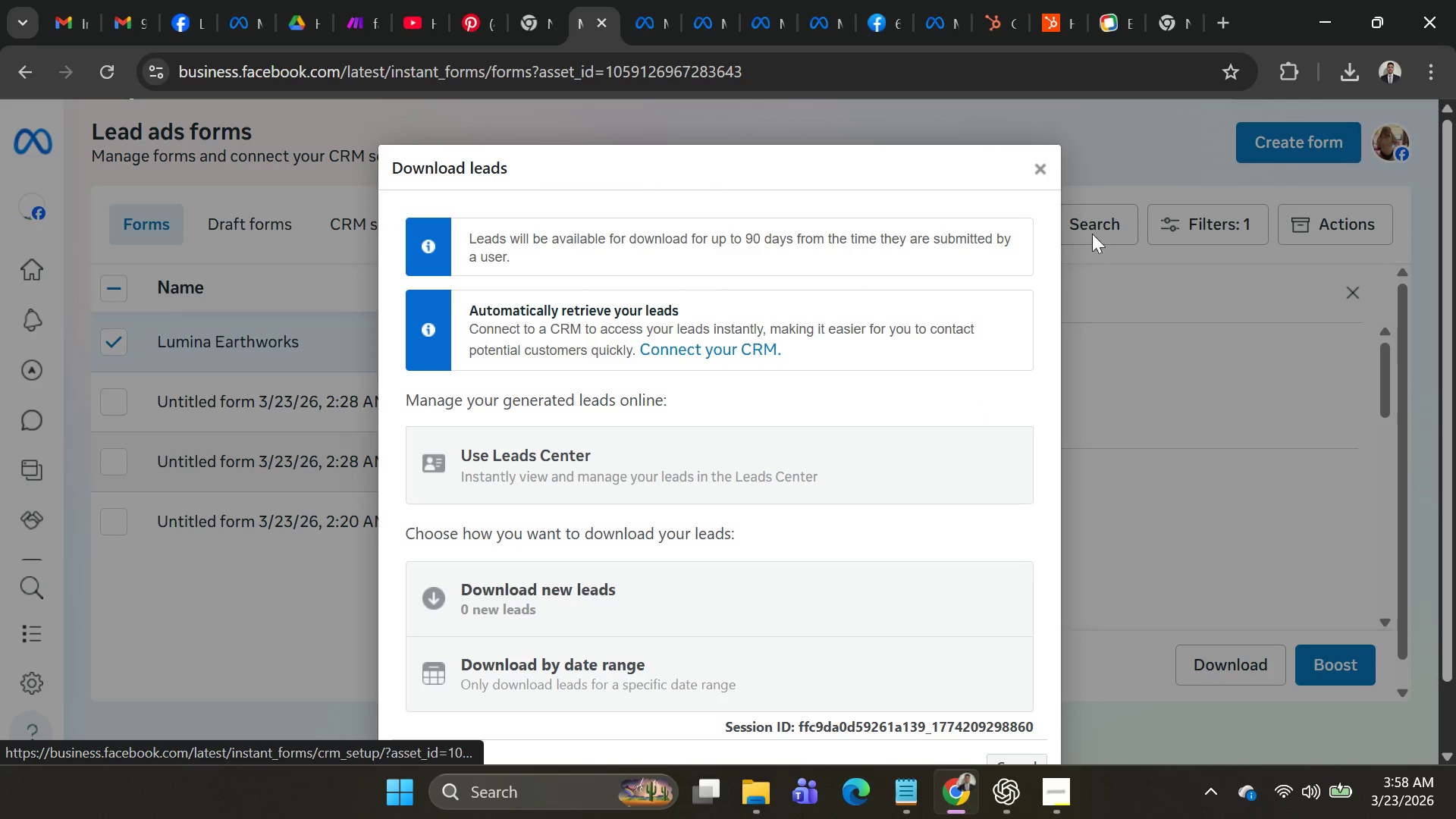 
left_click([1046, 165])
 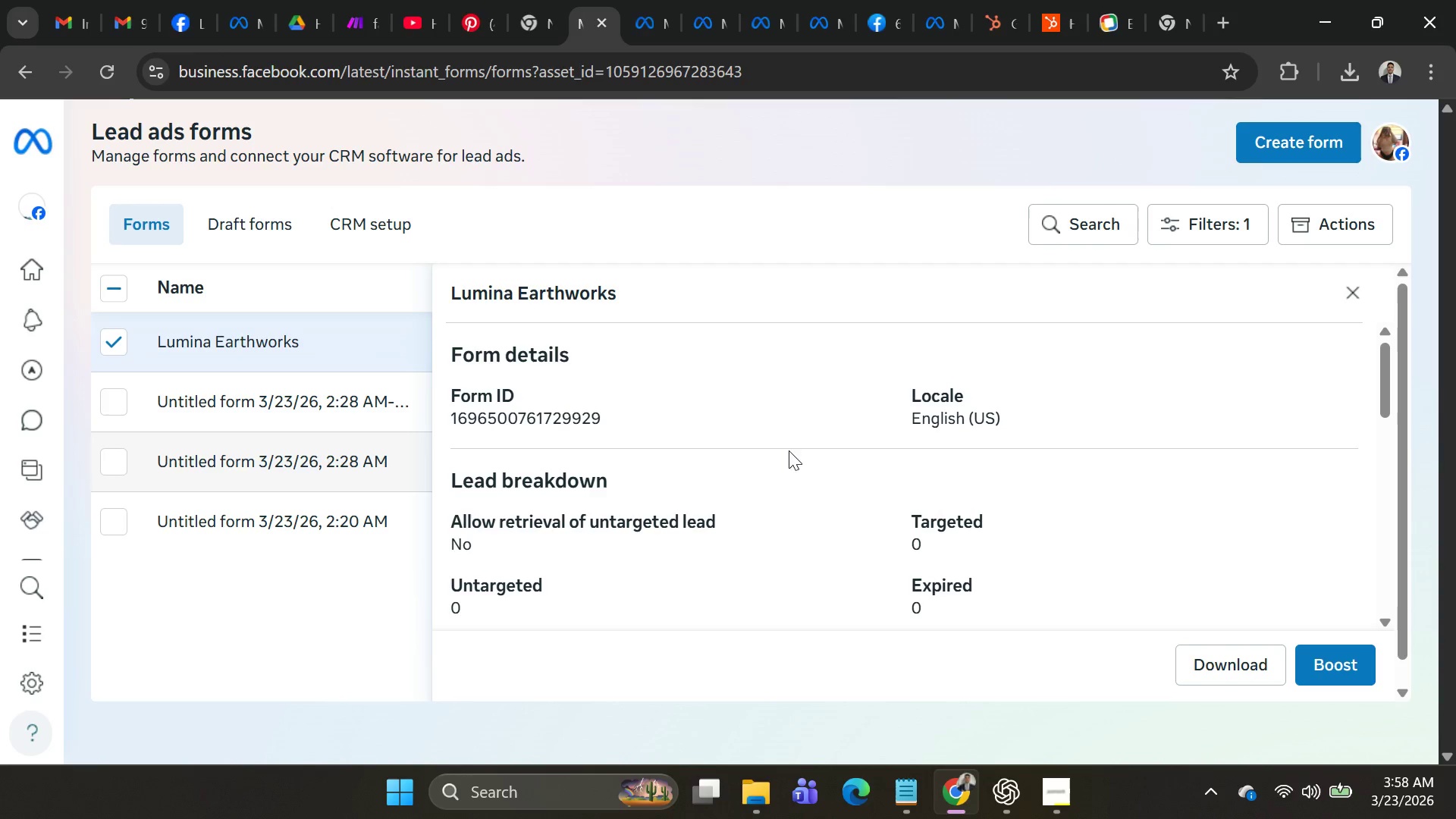 
scroll: coordinate [1216, 462], scroll_direction: down, amount: 2.0
 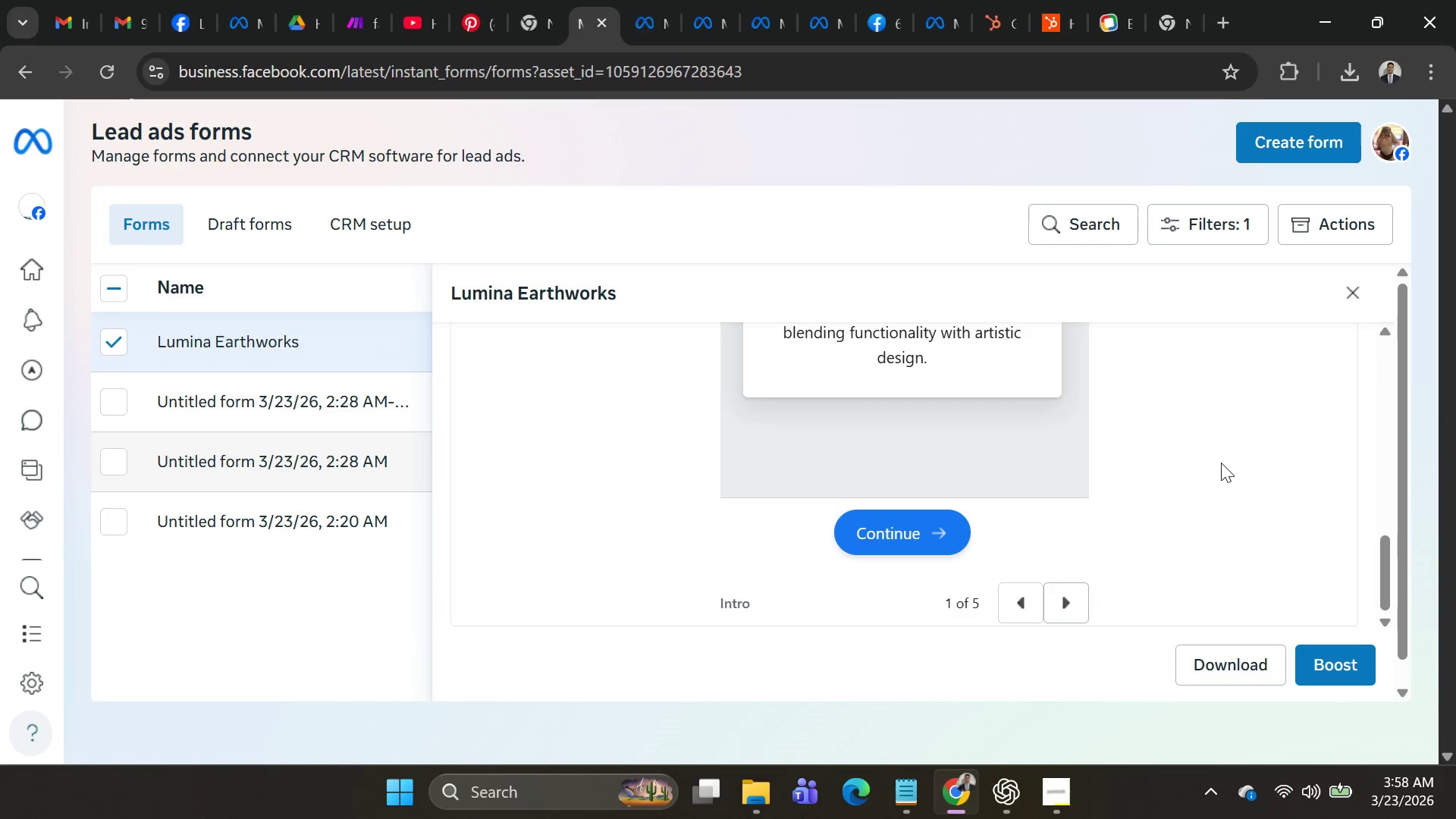 
scroll: coordinate [1273, 451], scroll_direction: up, amount: 5.0
 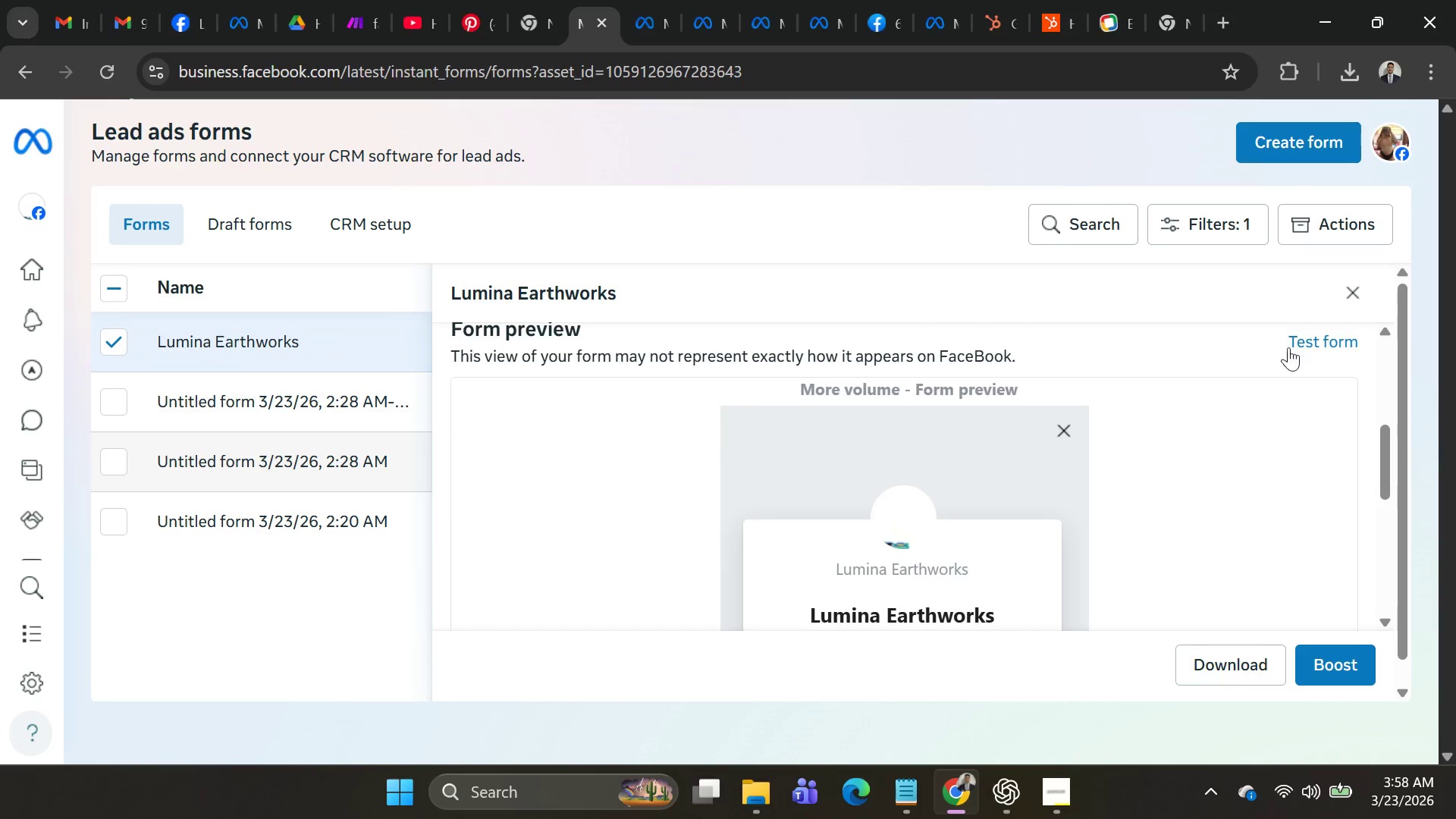 
right_click([1298, 338])
 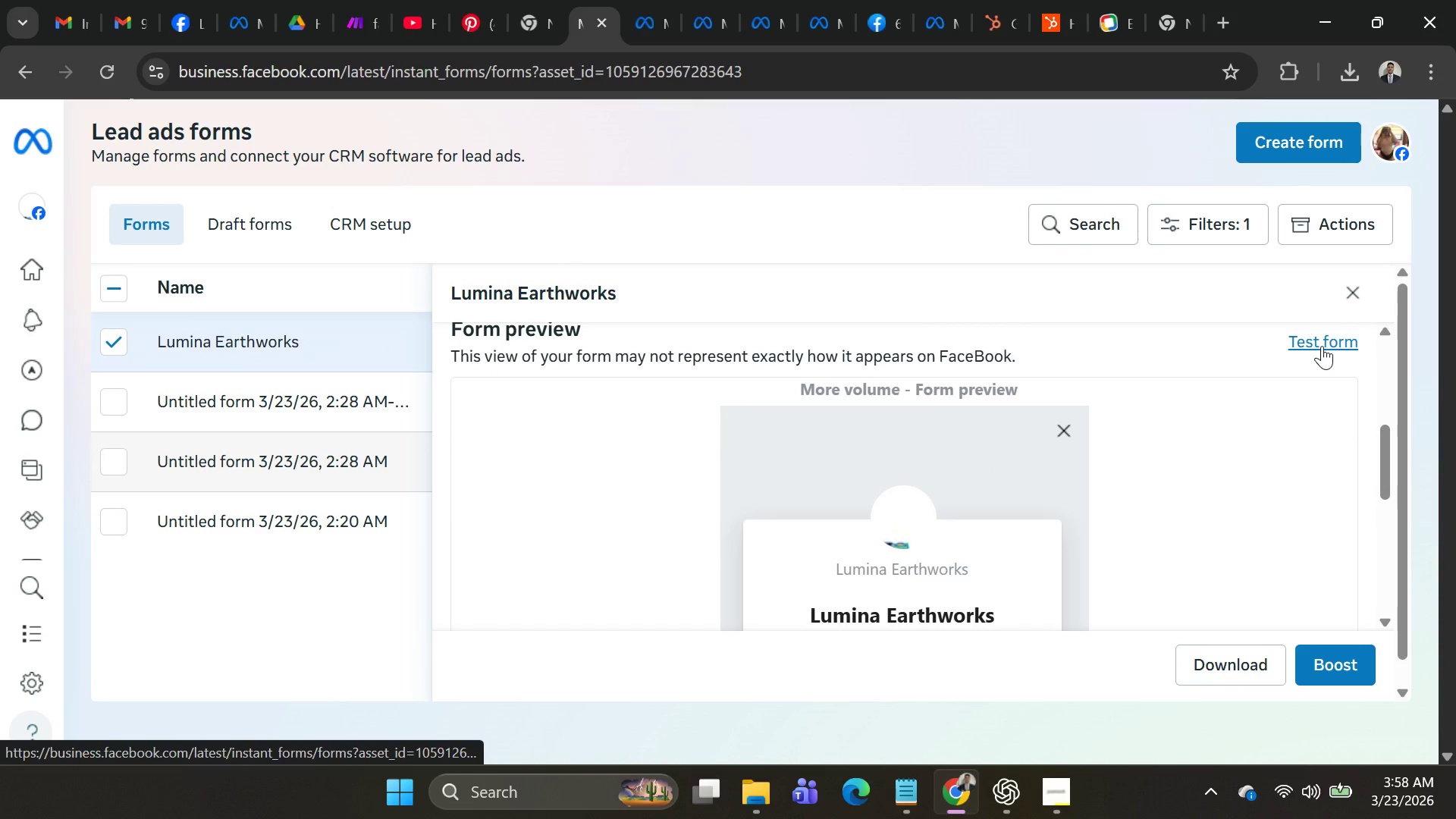 
left_click([1322, 346])
 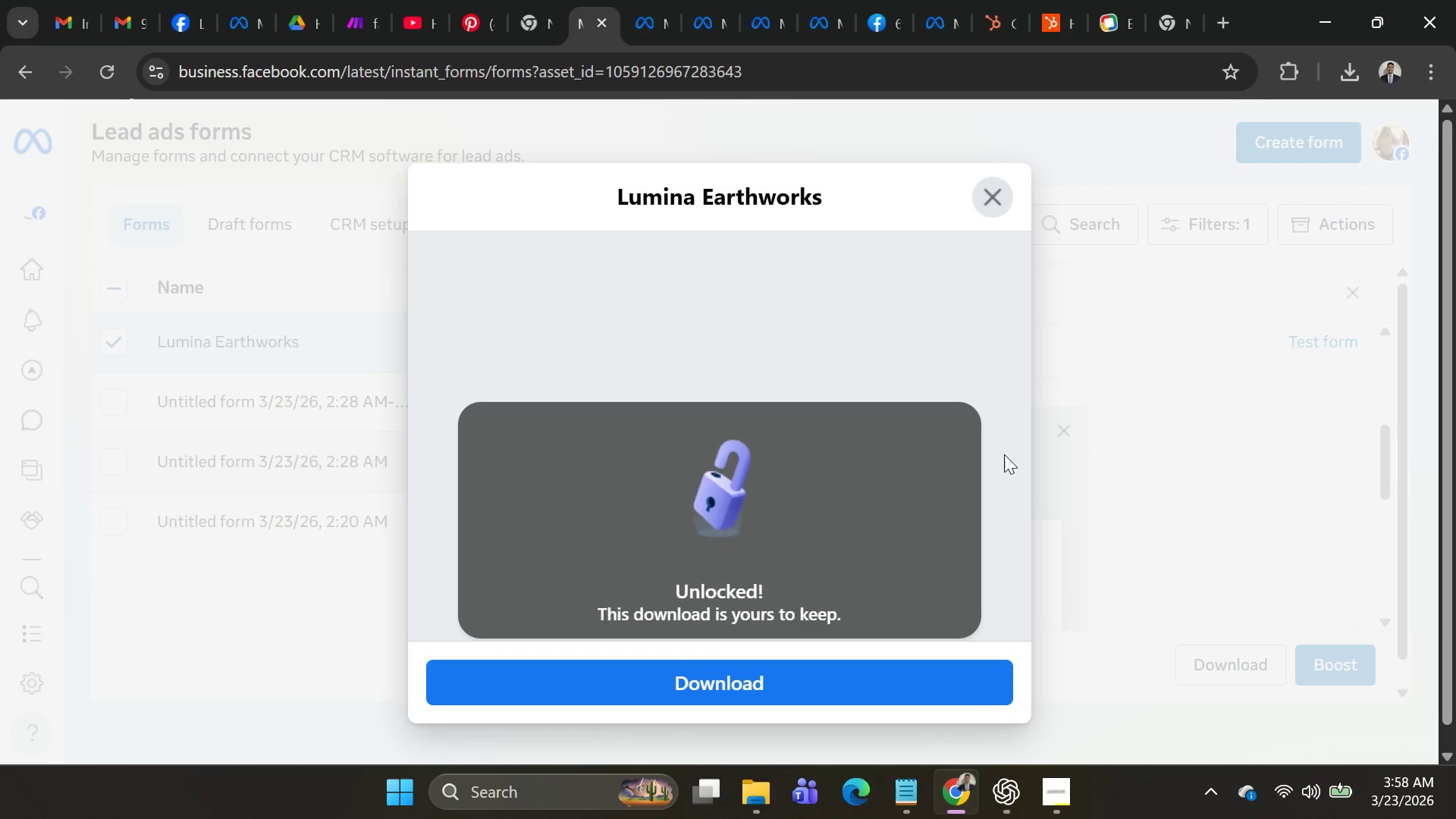 
scroll: coordinate [882, 501], scroll_direction: down, amount: 4.0
 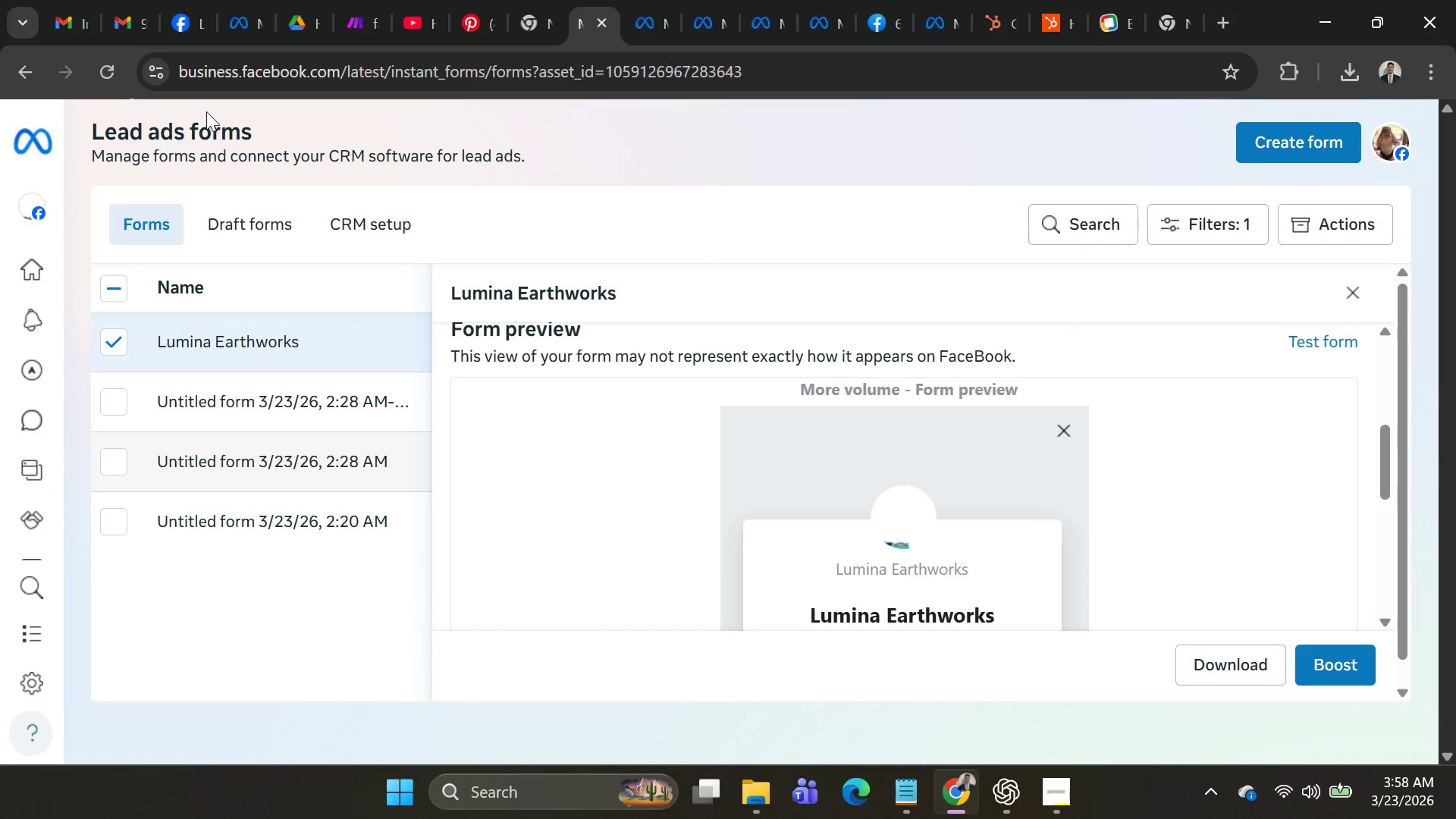 
left_click([96, 78])
 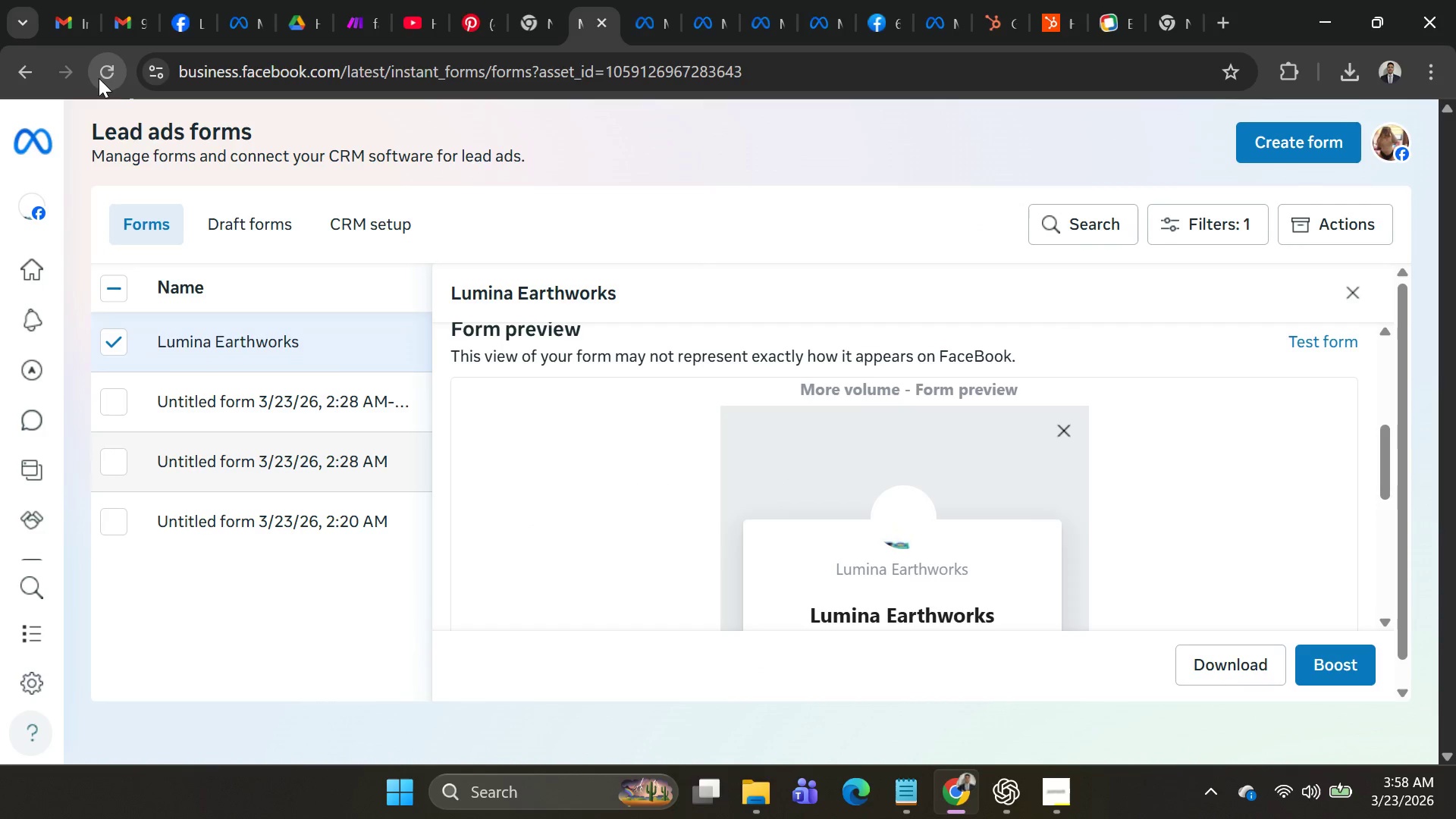 
mouse_move([808, 14])
 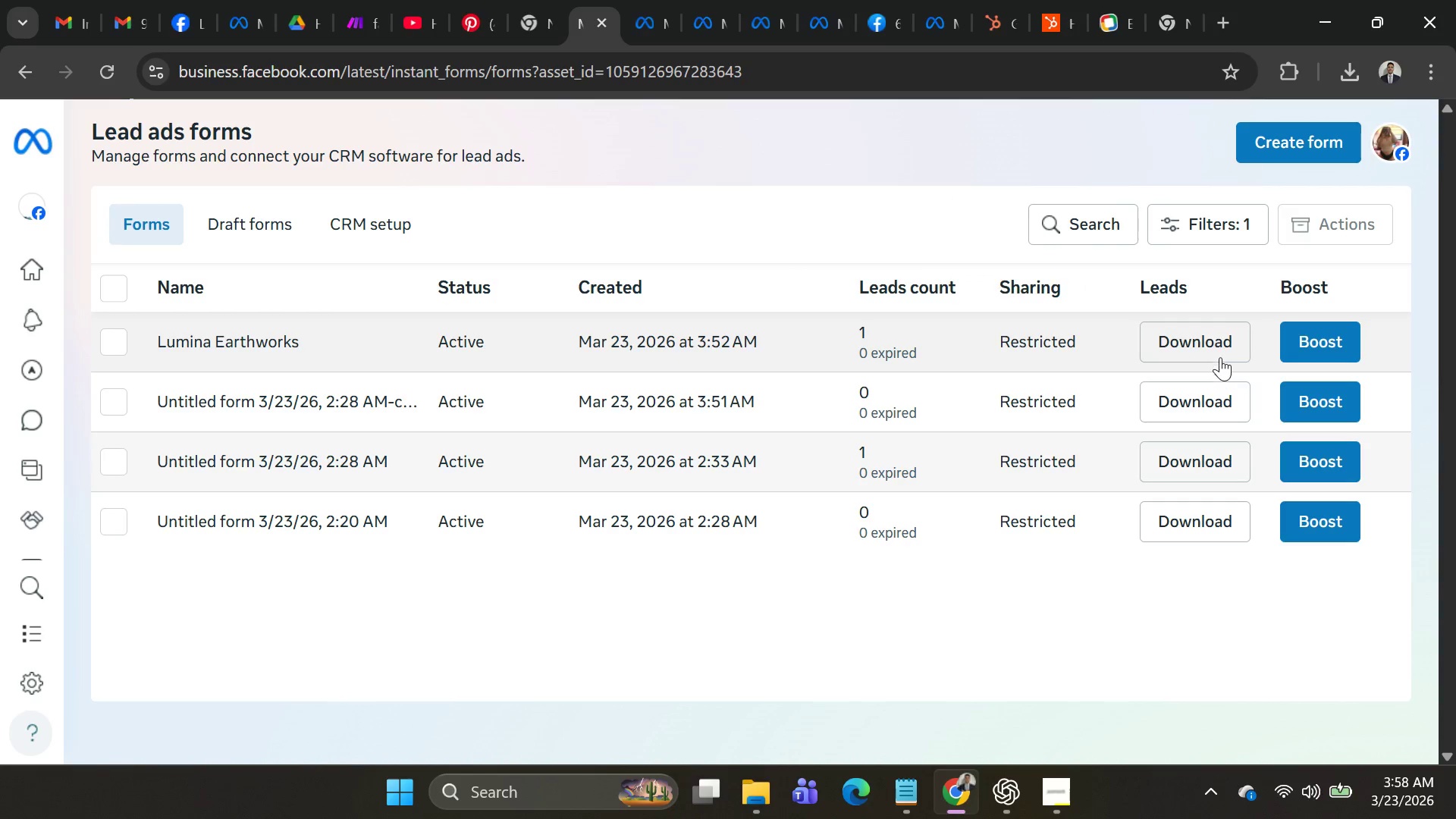 
wait(6.87)
 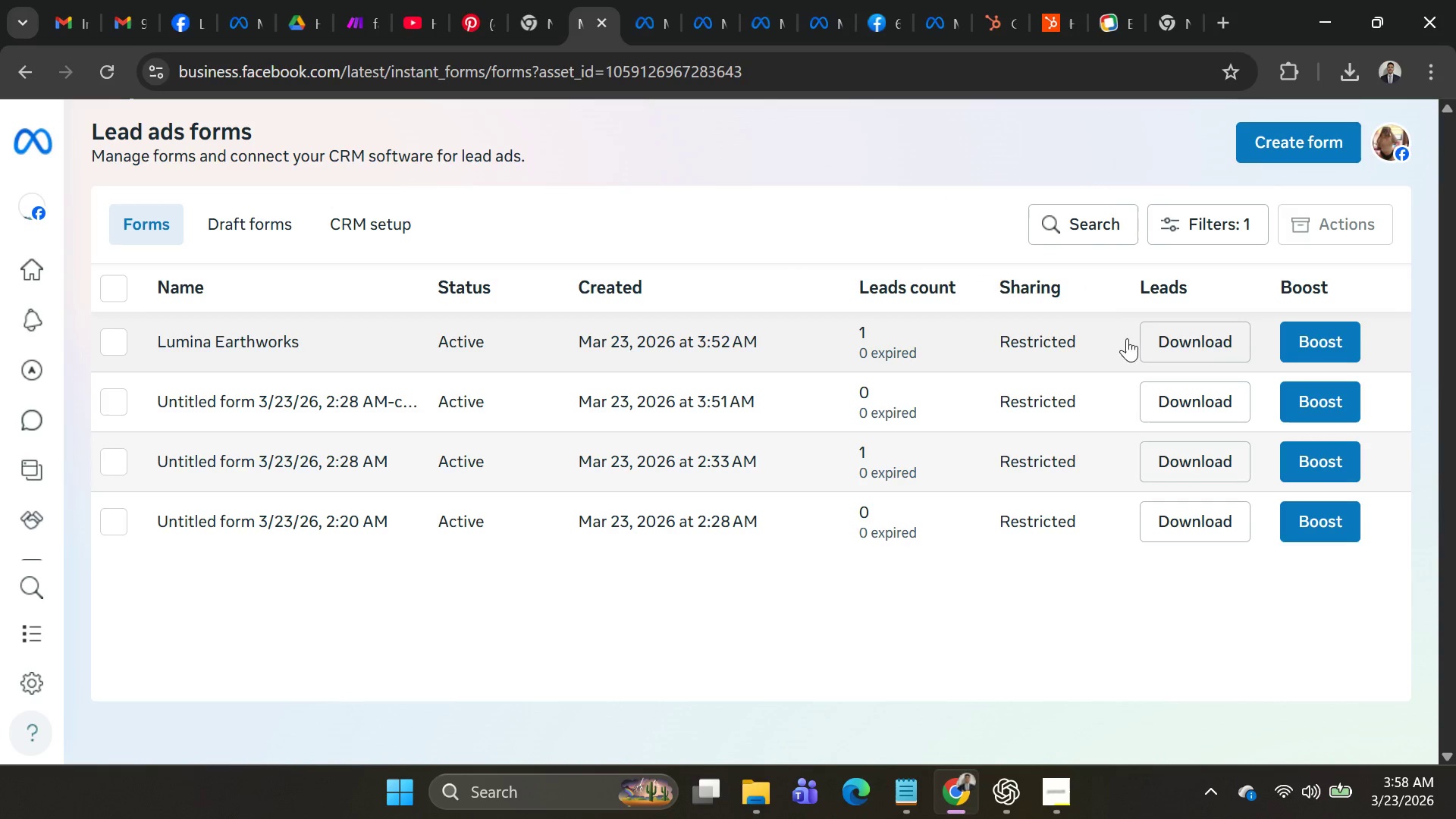 
left_click([1214, 348])
 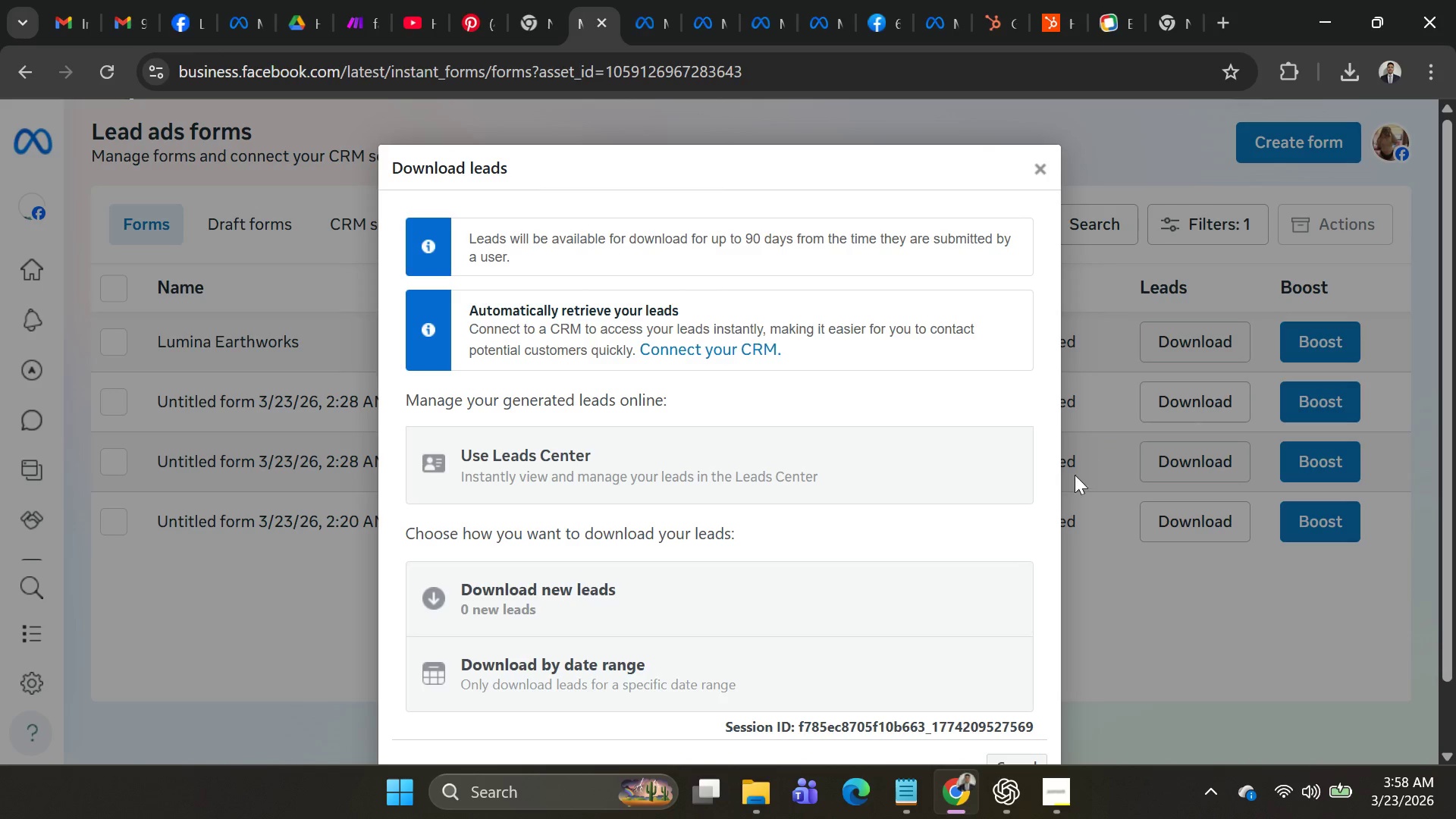 
scroll: coordinate [947, 582], scroll_direction: down, amount: 5.0
 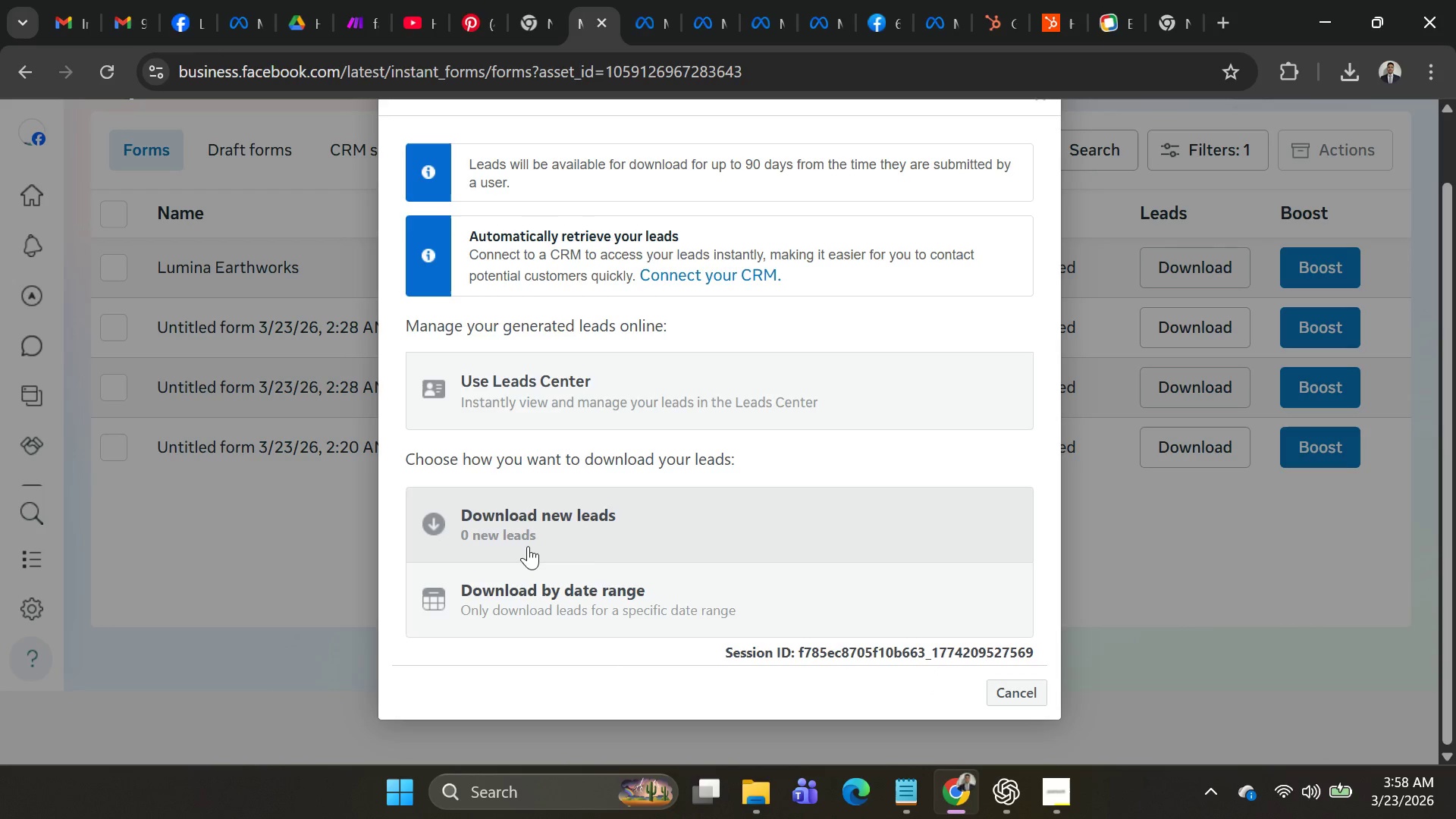 
scroll: coordinate [698, 369], scroll_direction: up, amount: 3.0
 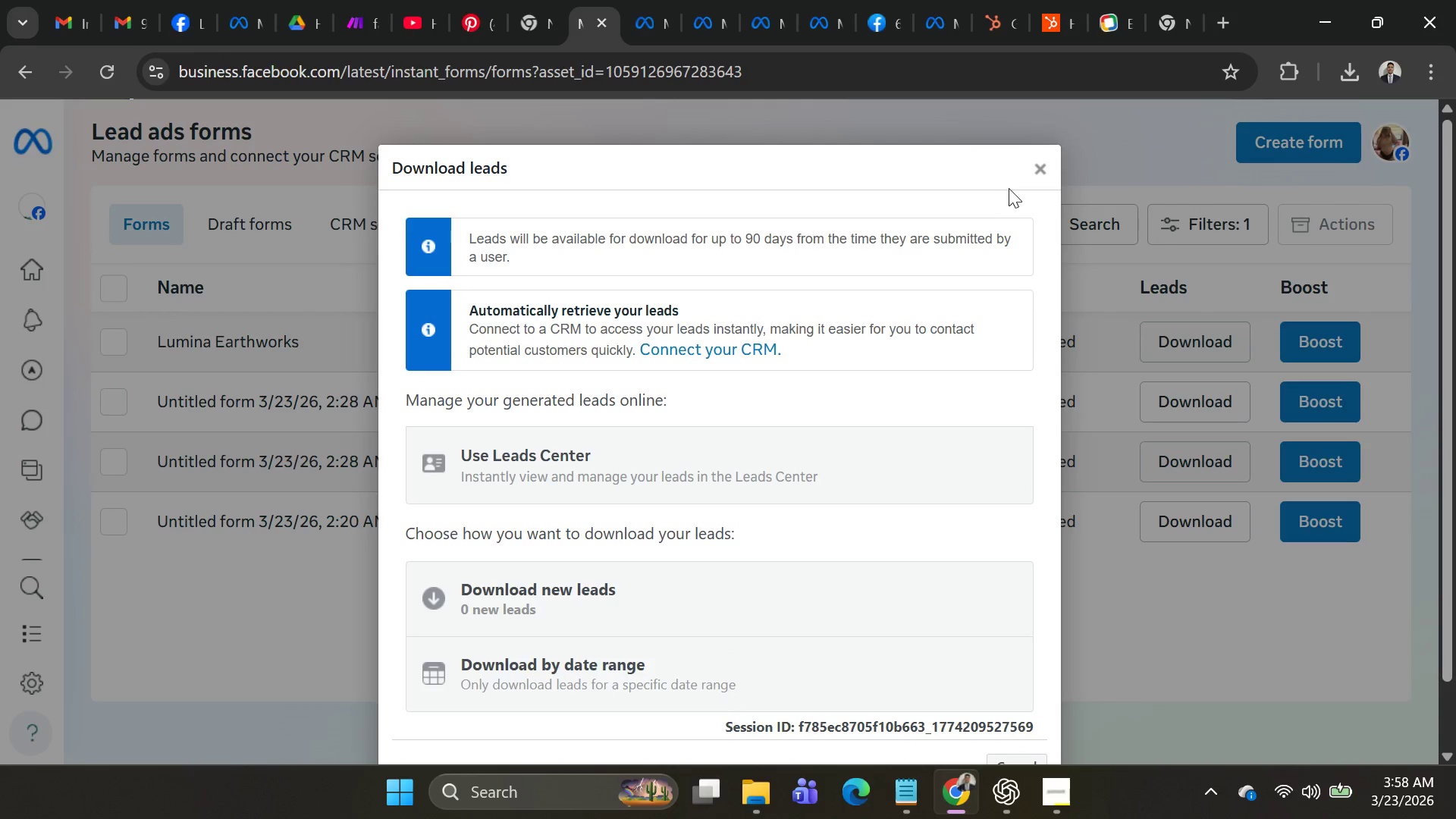 
left_click([1034, 166])
 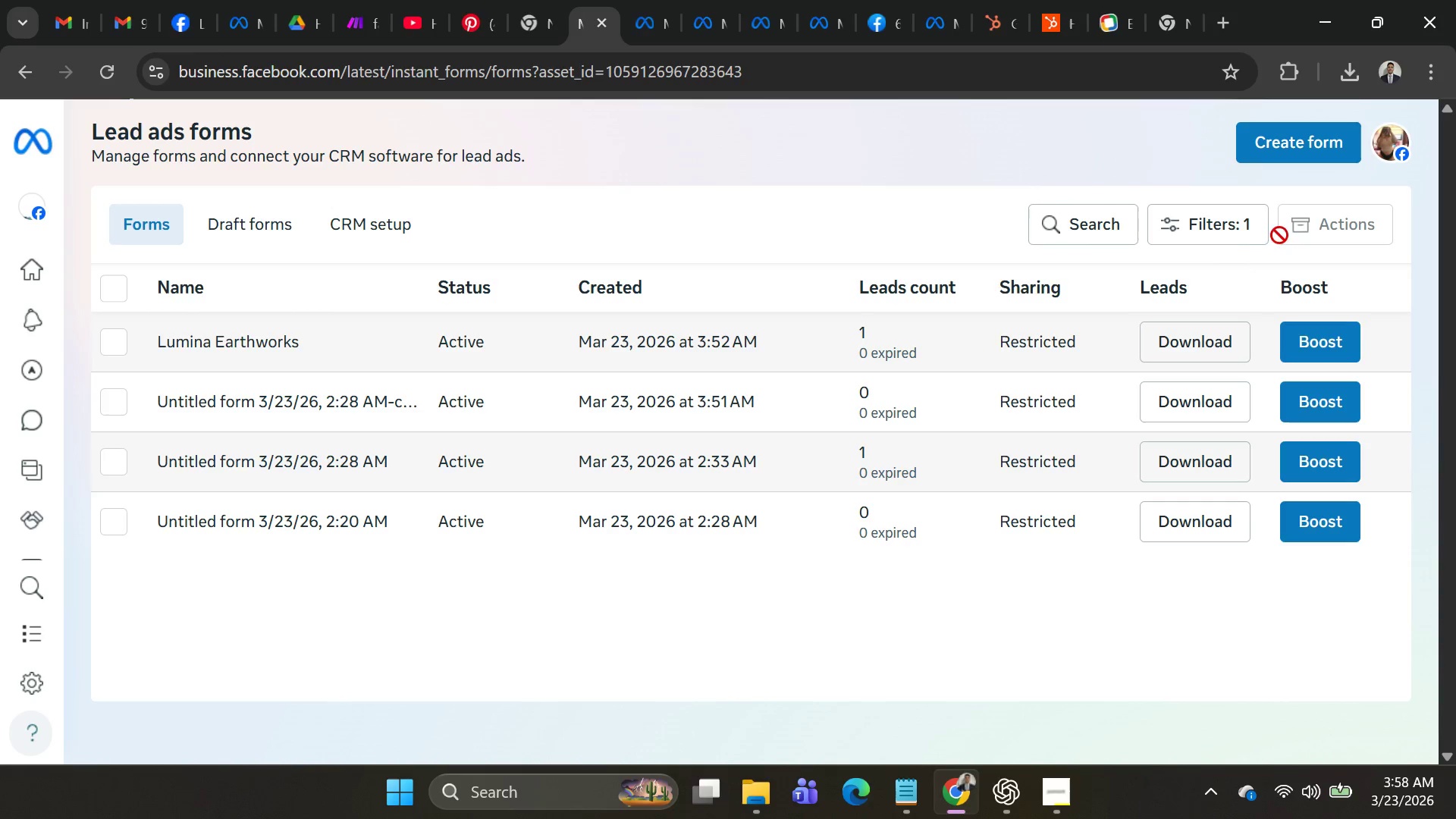 
left_click([1223, 235])
 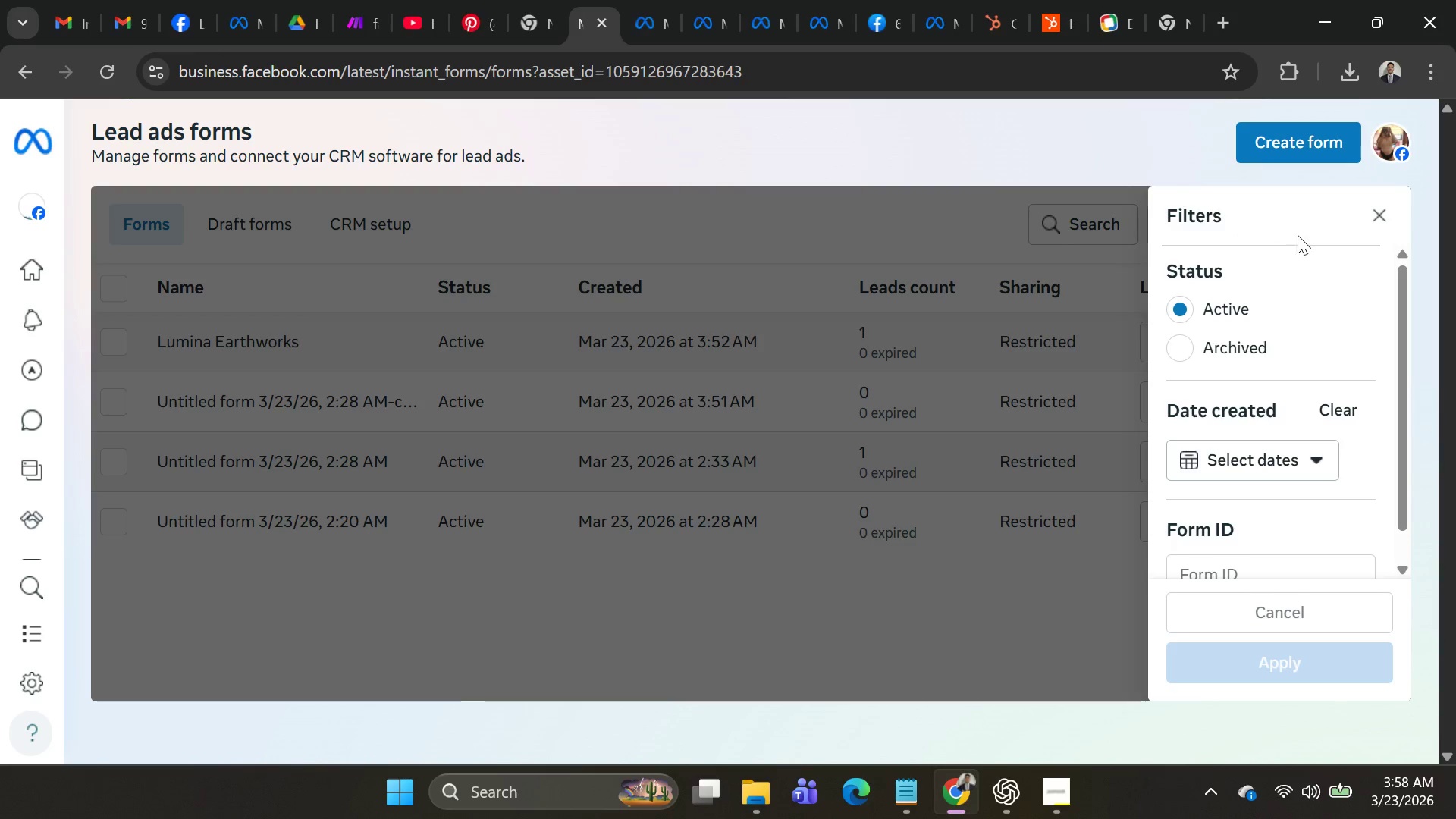 
scroll: coordinate [1293, 430], scroll_direction: down, amount: 6.0
 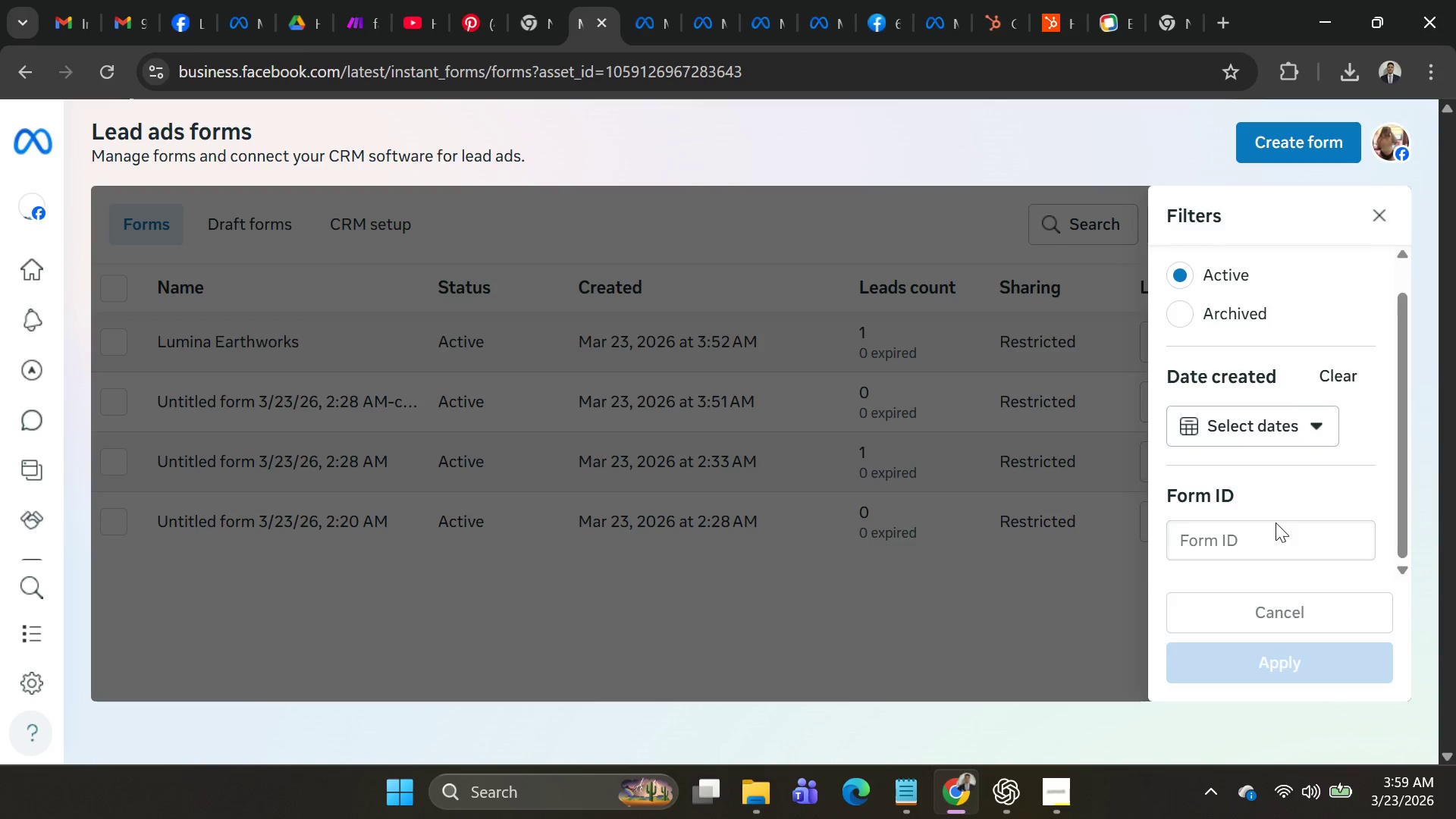 
left_click([1026, 579])
 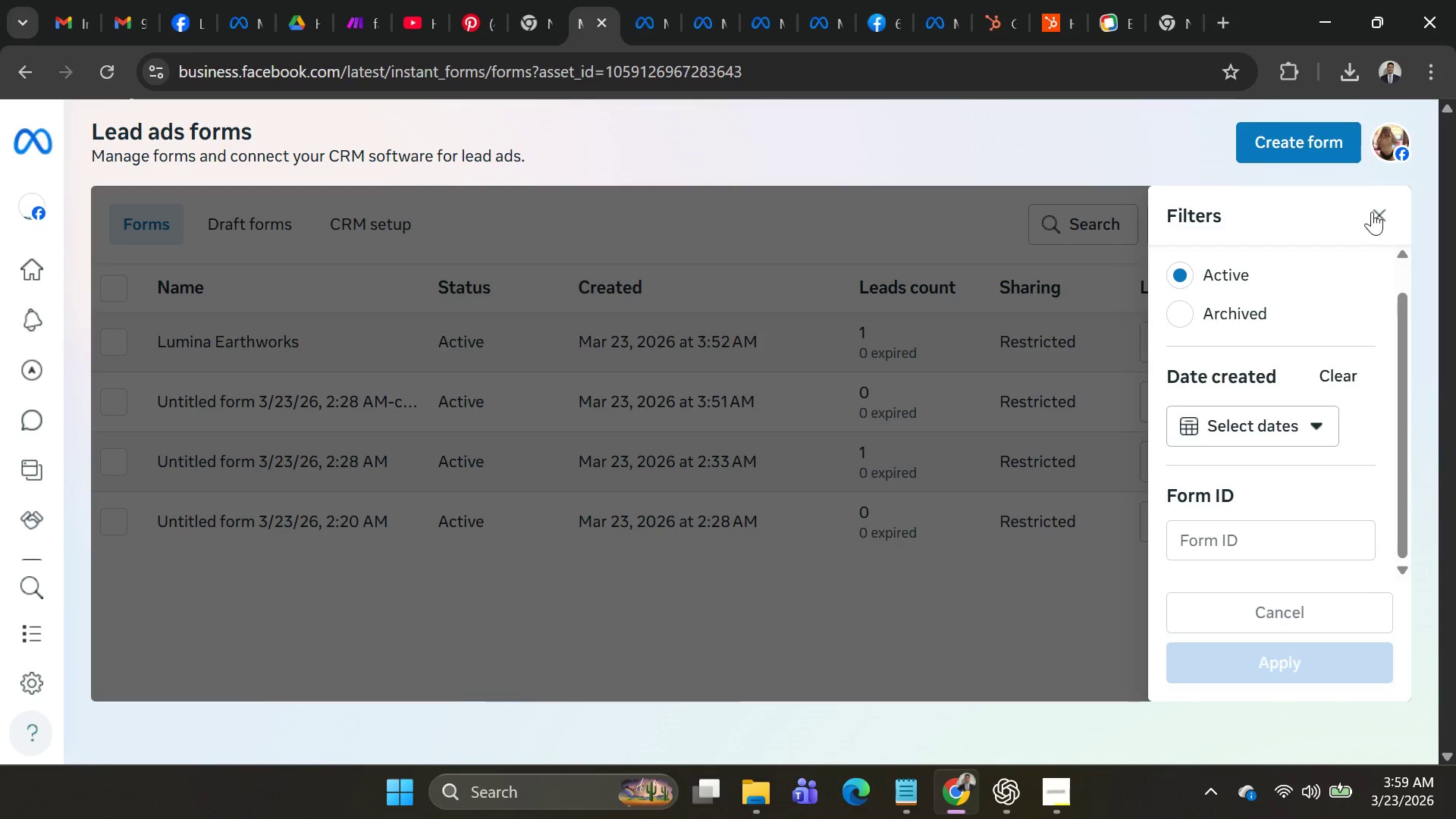 
left_click([1382, 225])
 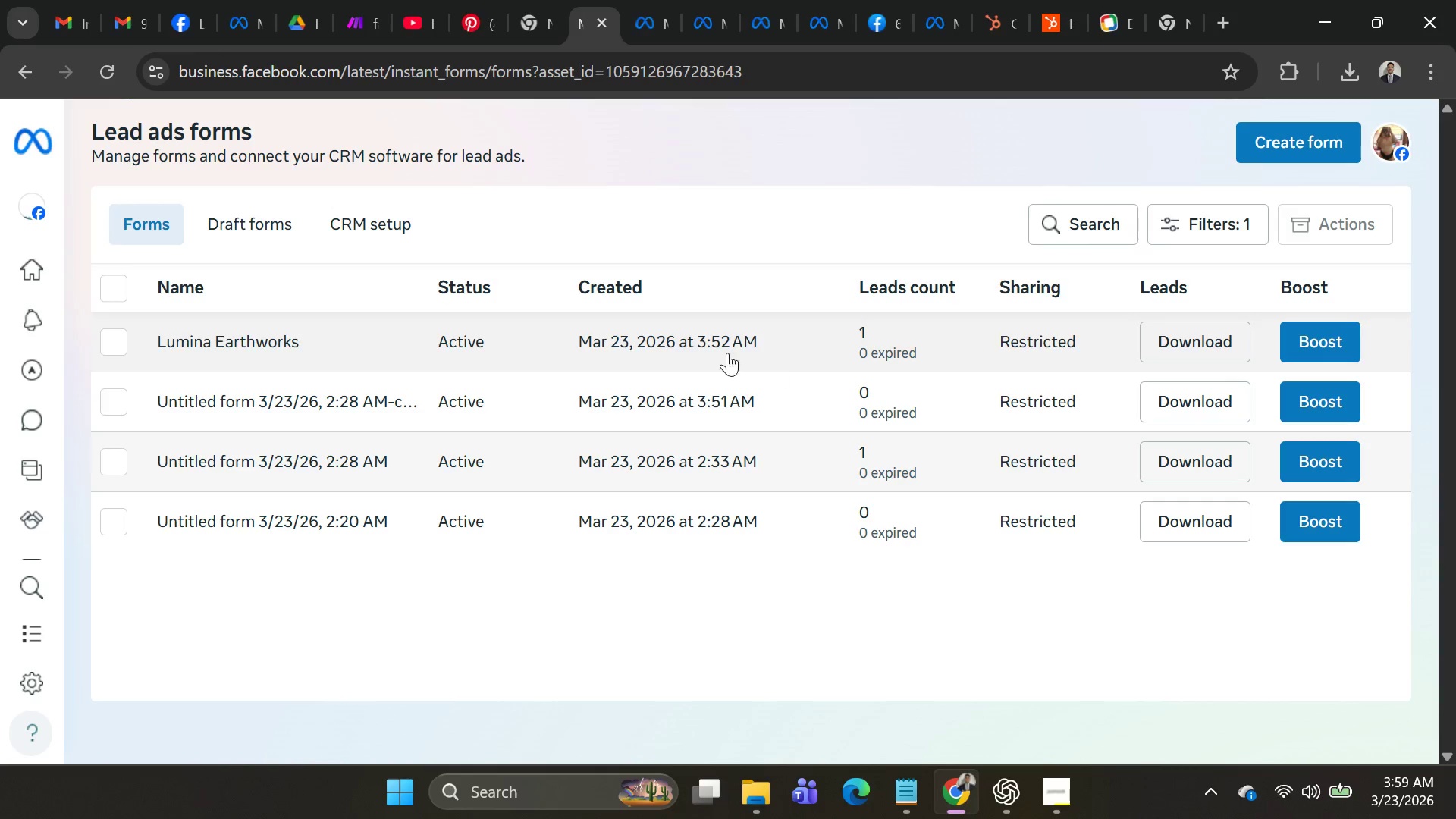 
double_click([677, 346])
 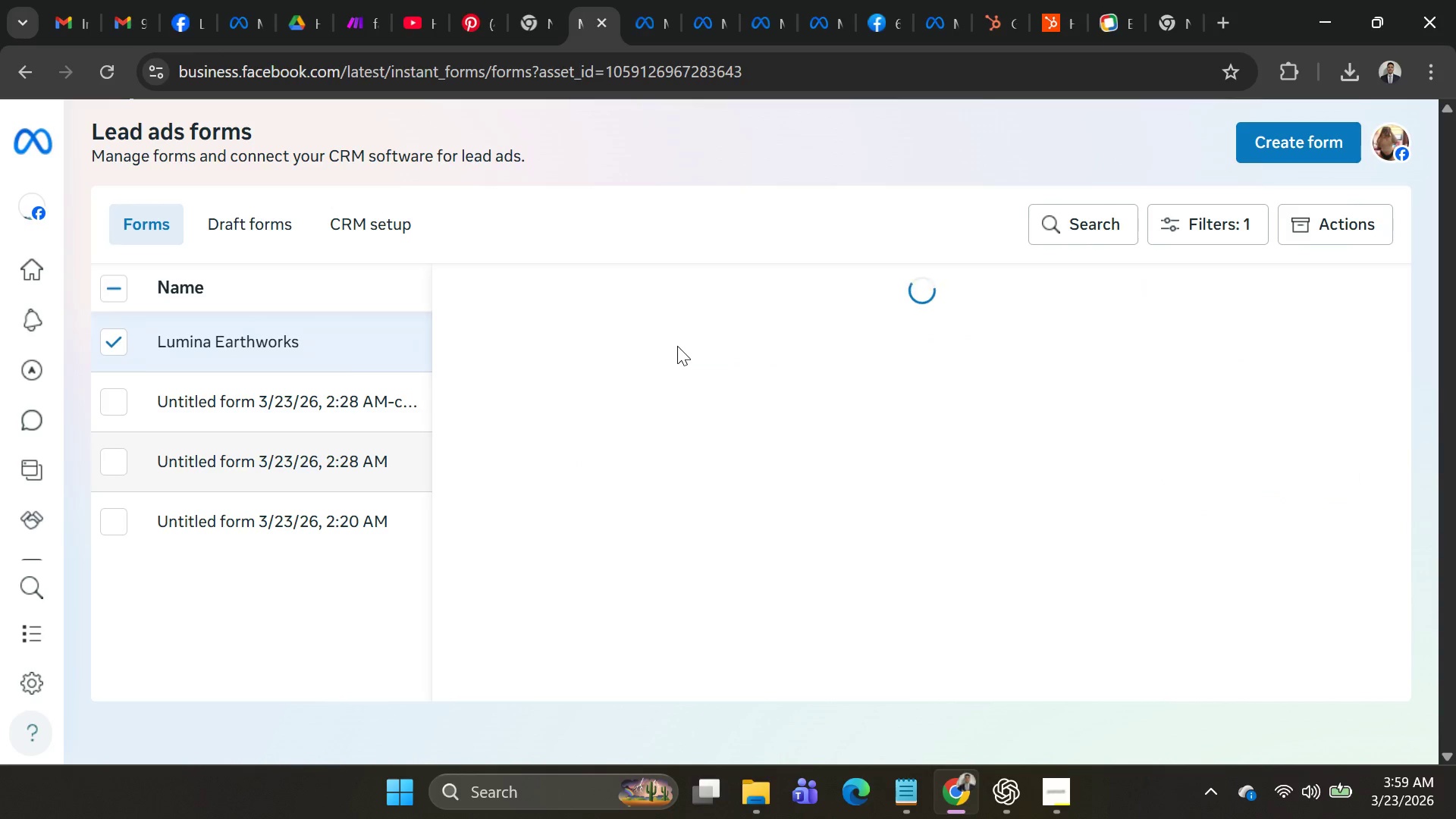 
triple_click([677, 346])
 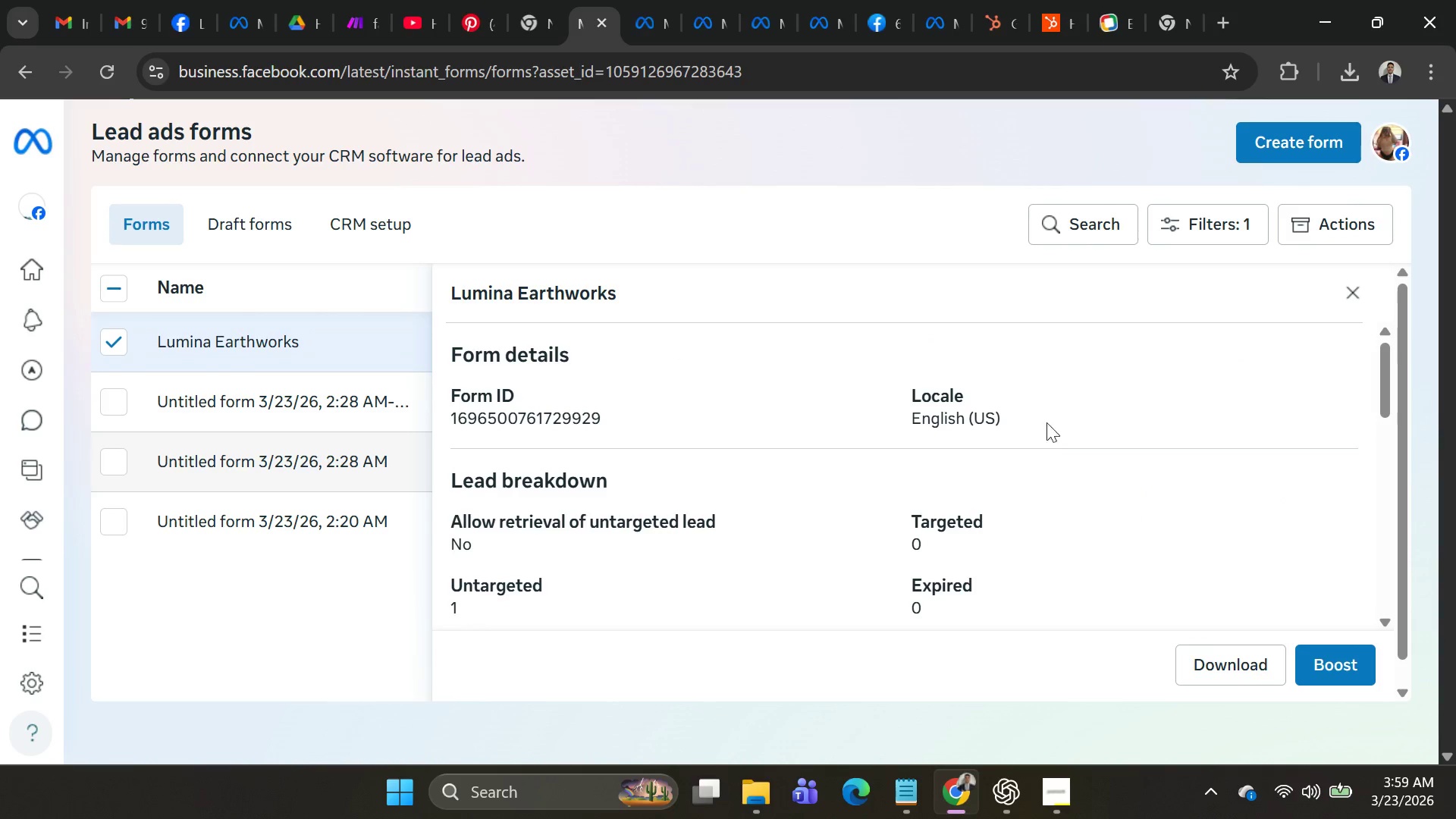 
scroll: coordinate [1194, 432], scroll_direction: down, amount: 3.0
 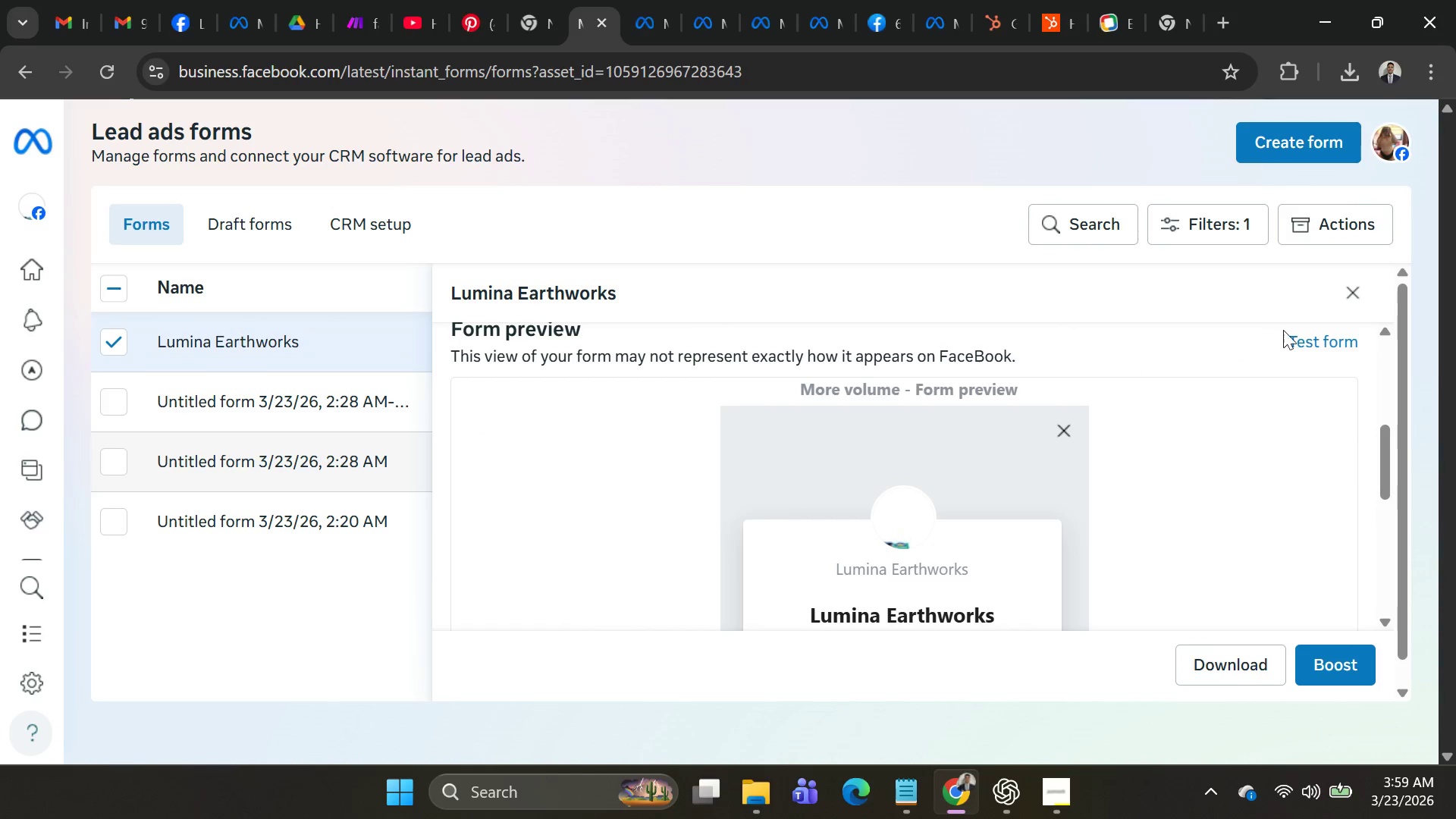 
left_click([1296, 337])
 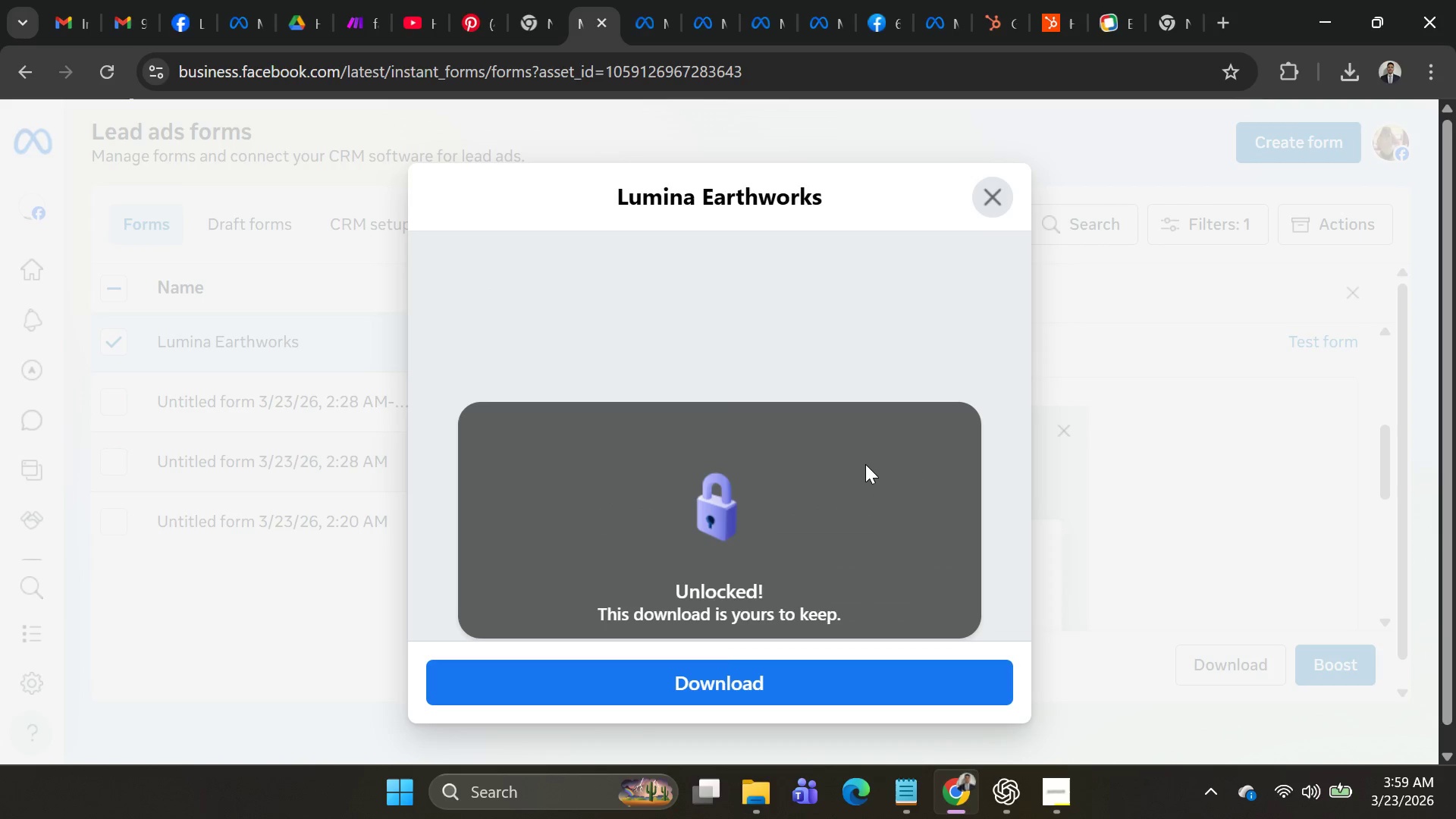 
scroll: coordinate [868, 469], scroll_direction: down, amount: 9.0
 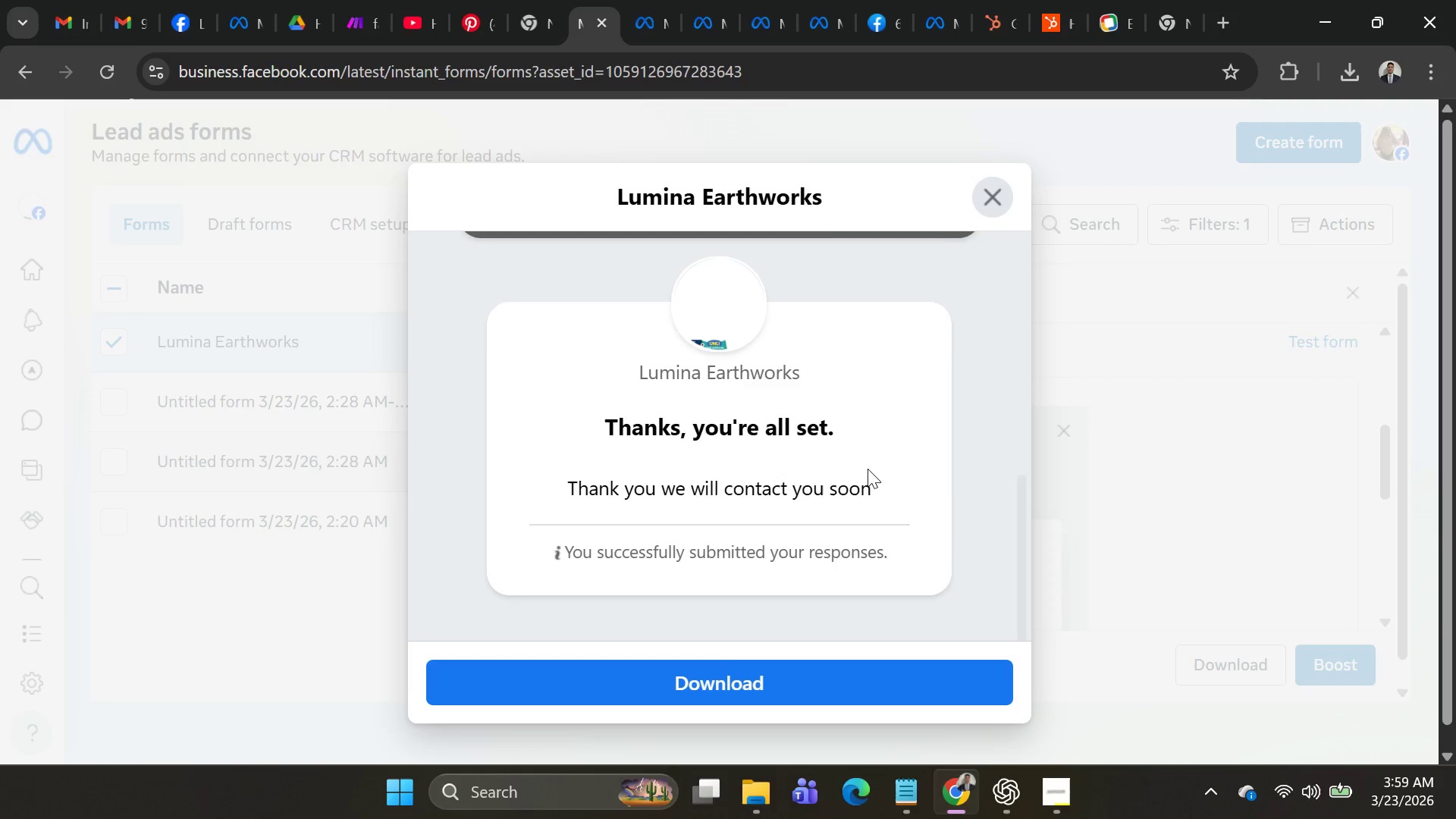 
scroll: coordinate [868, 469], scroll_direction: up, amount: 3.0
 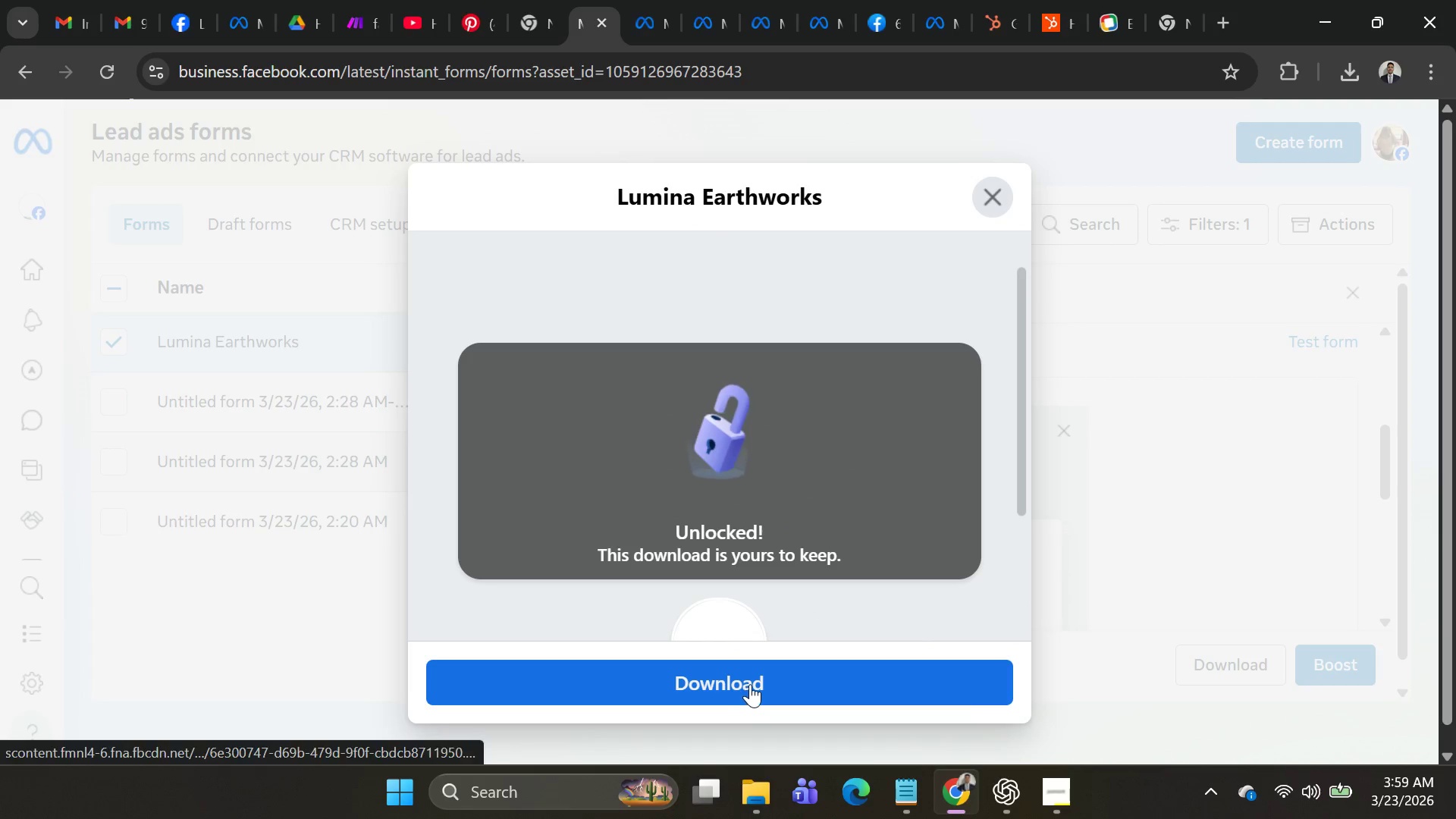 
left_click([750, 684])
 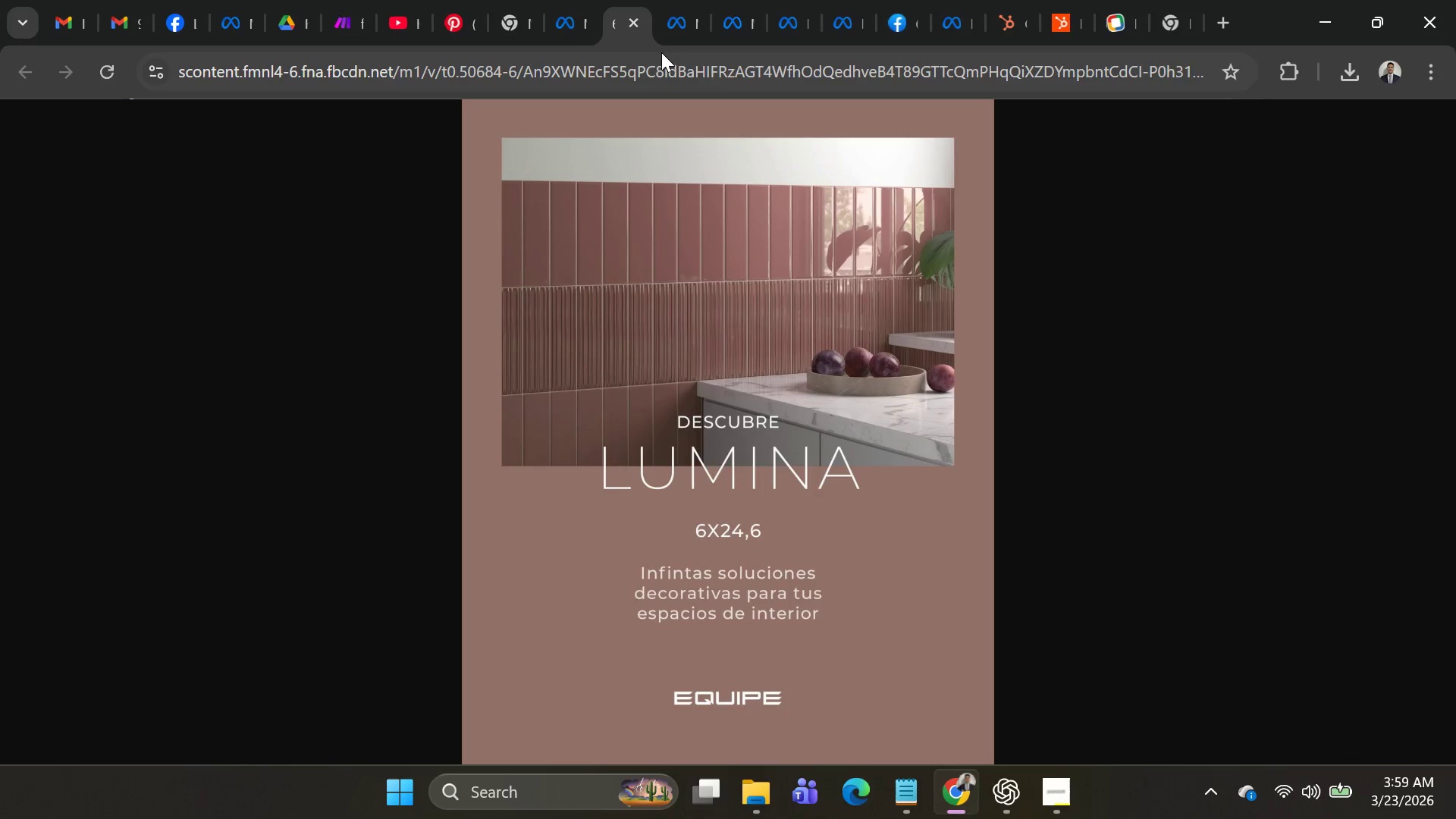 
scroll: coordinate [724, 335], scroll_direction: up, amount: 3.0
 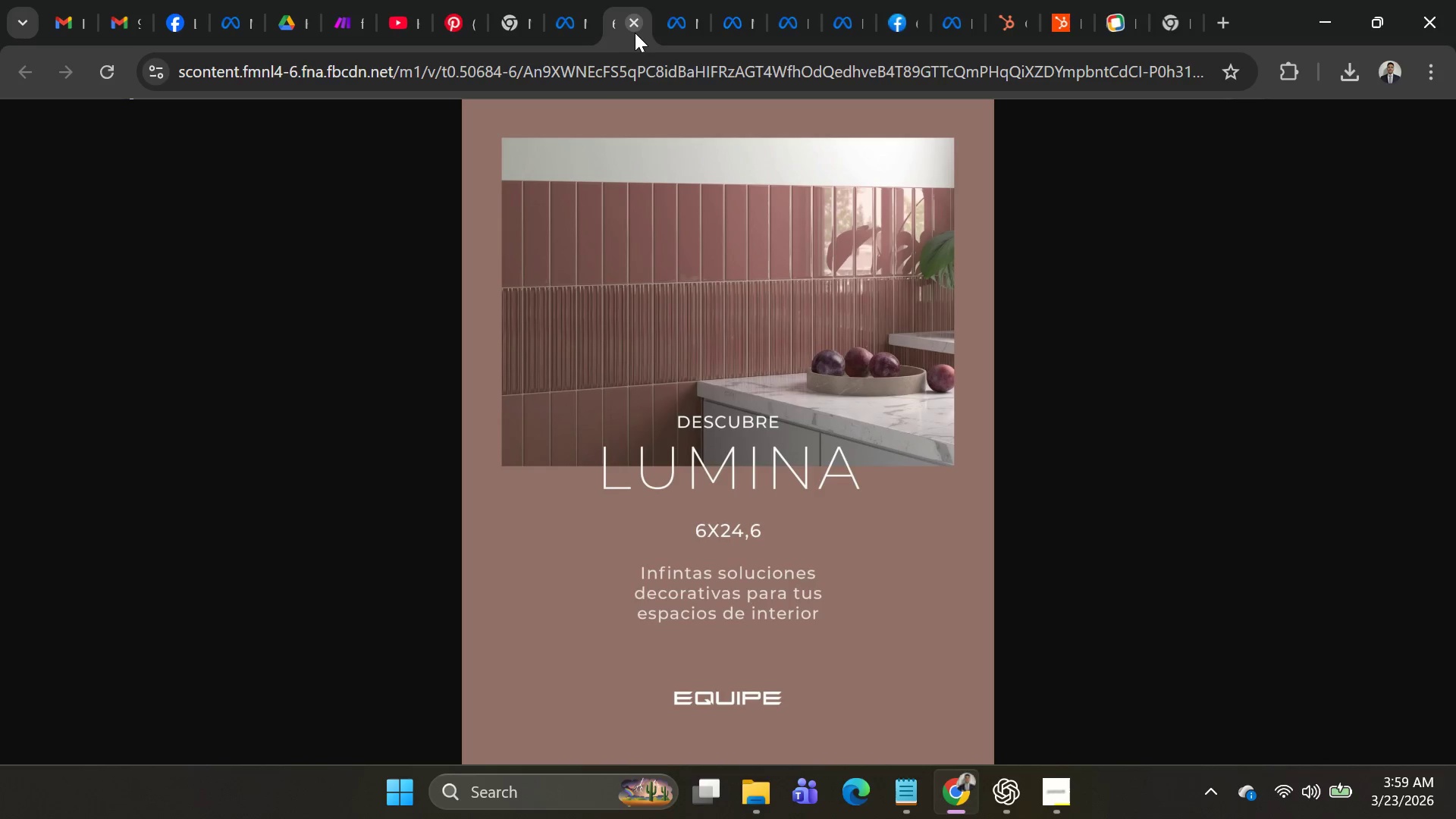 
left_click([635, 30])
 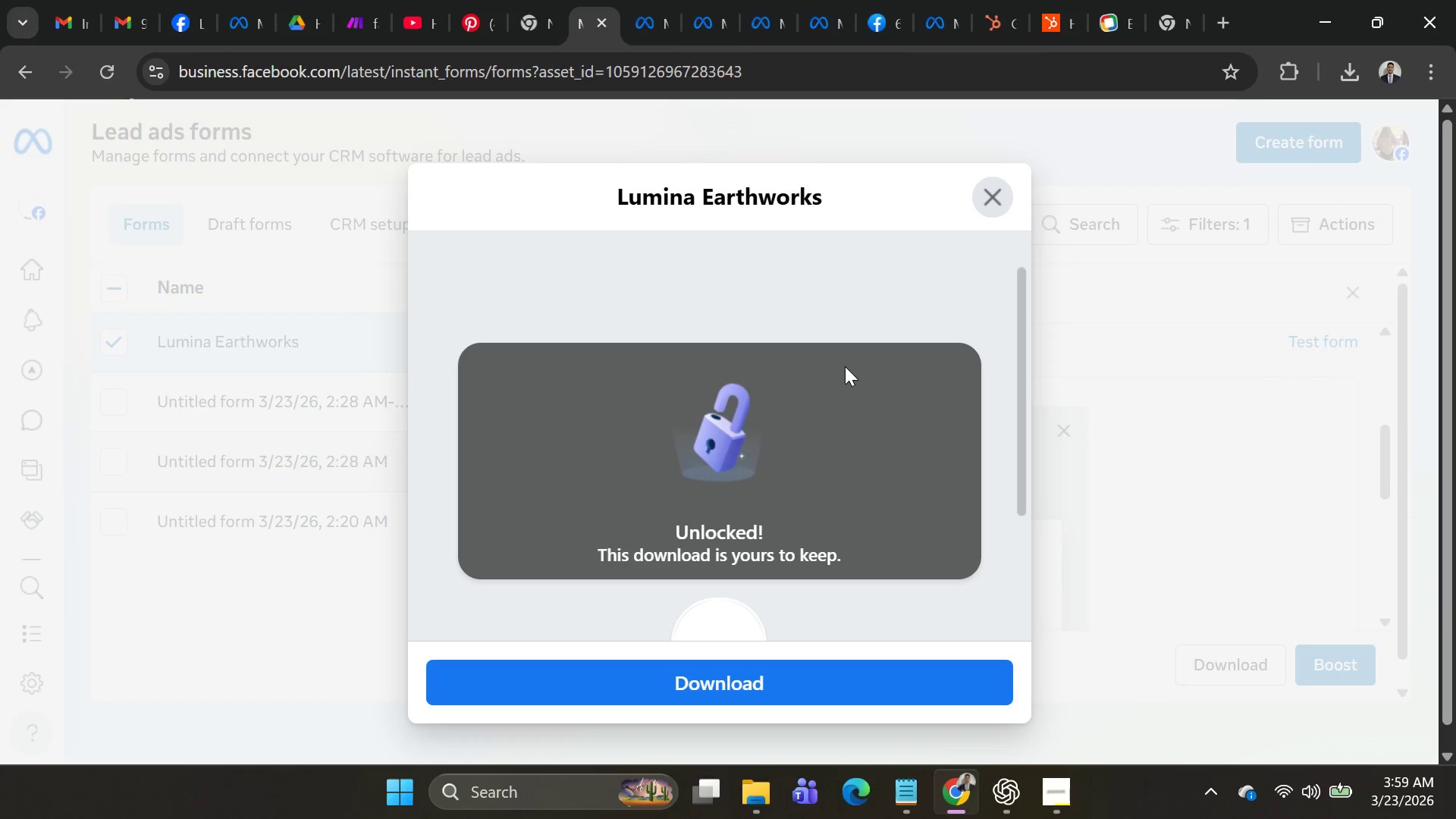 
key(ArrowLeft)
 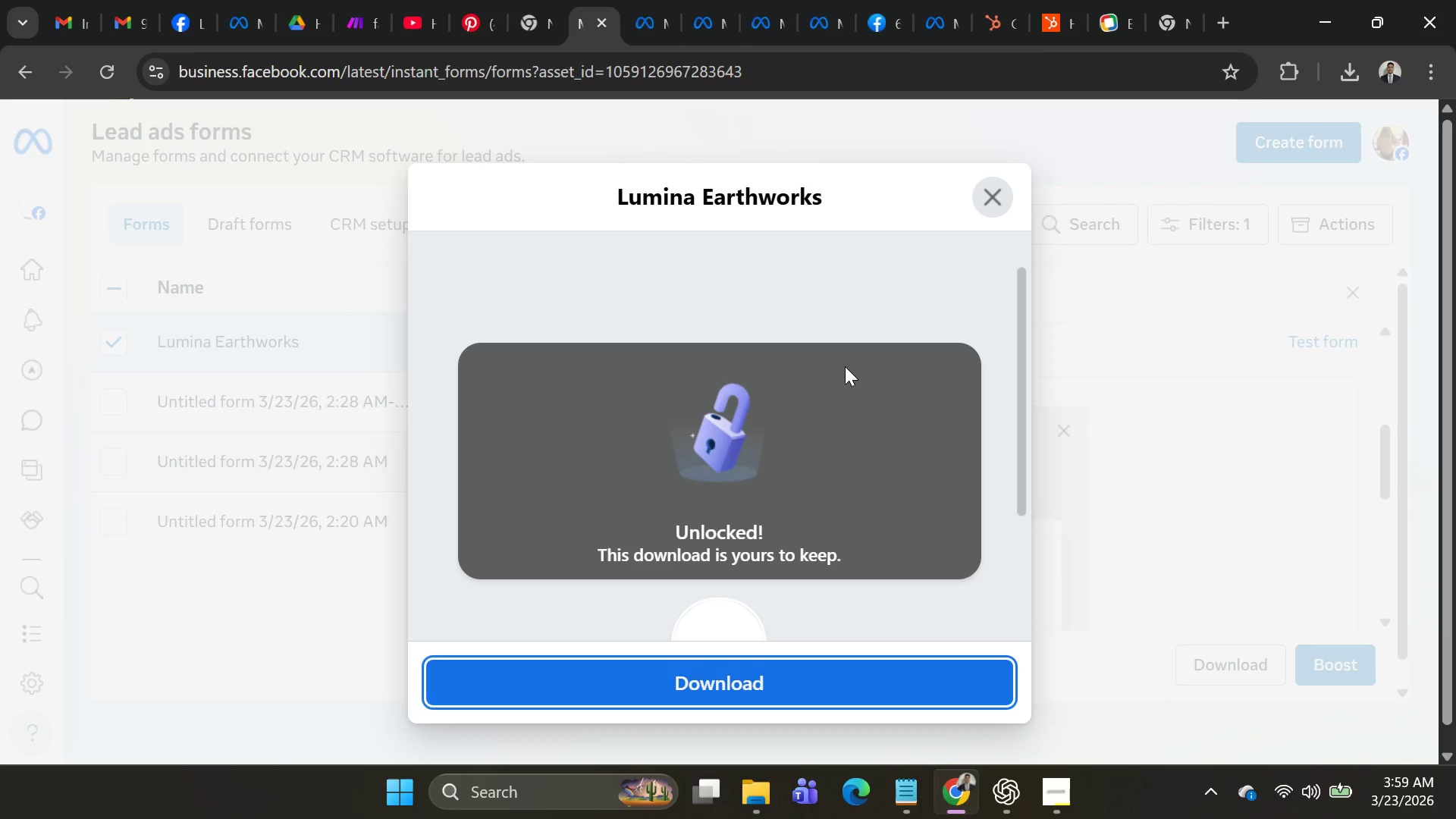 
key(ArrowLeft)
 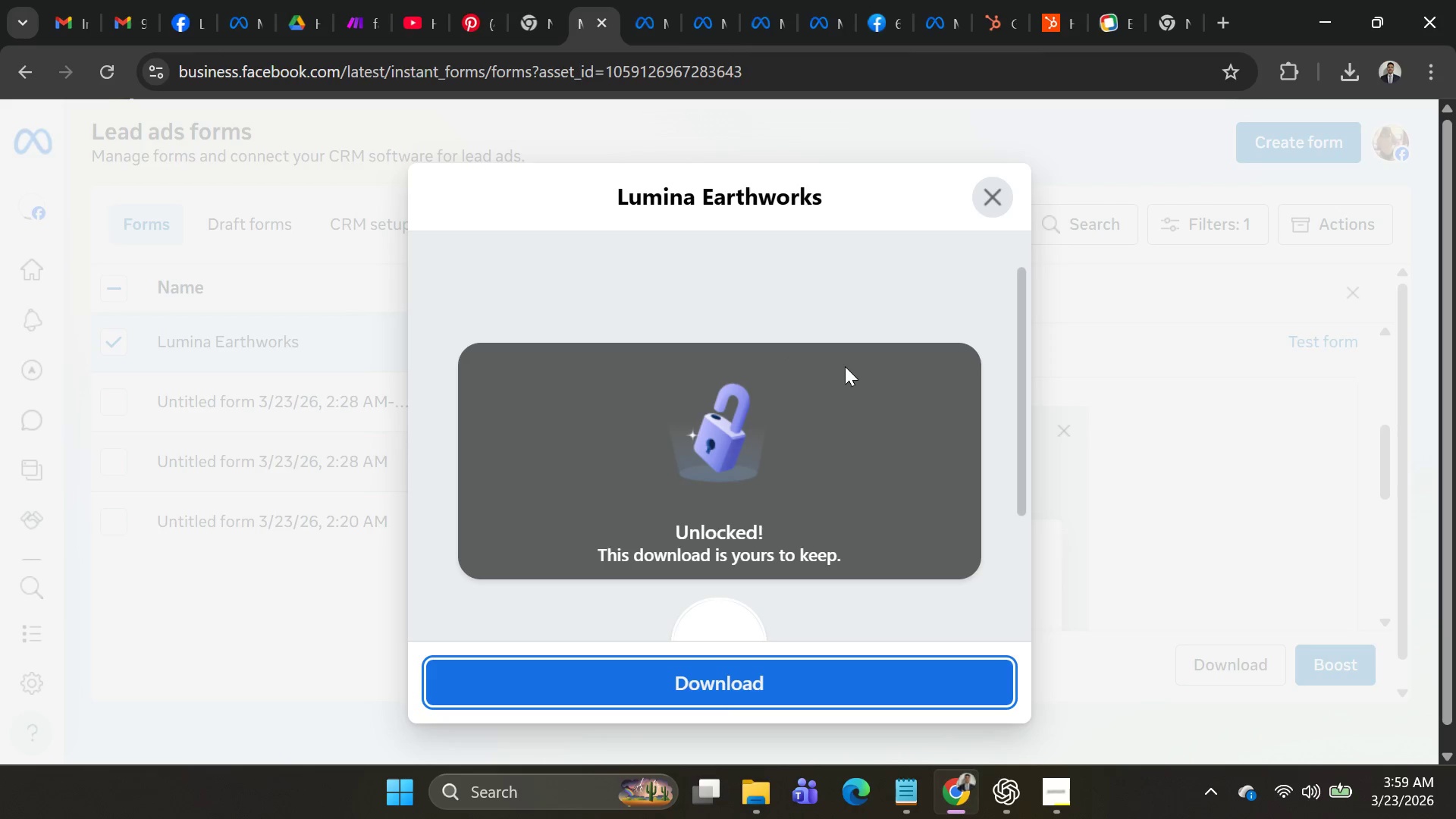 
key(ArrowLeft)
 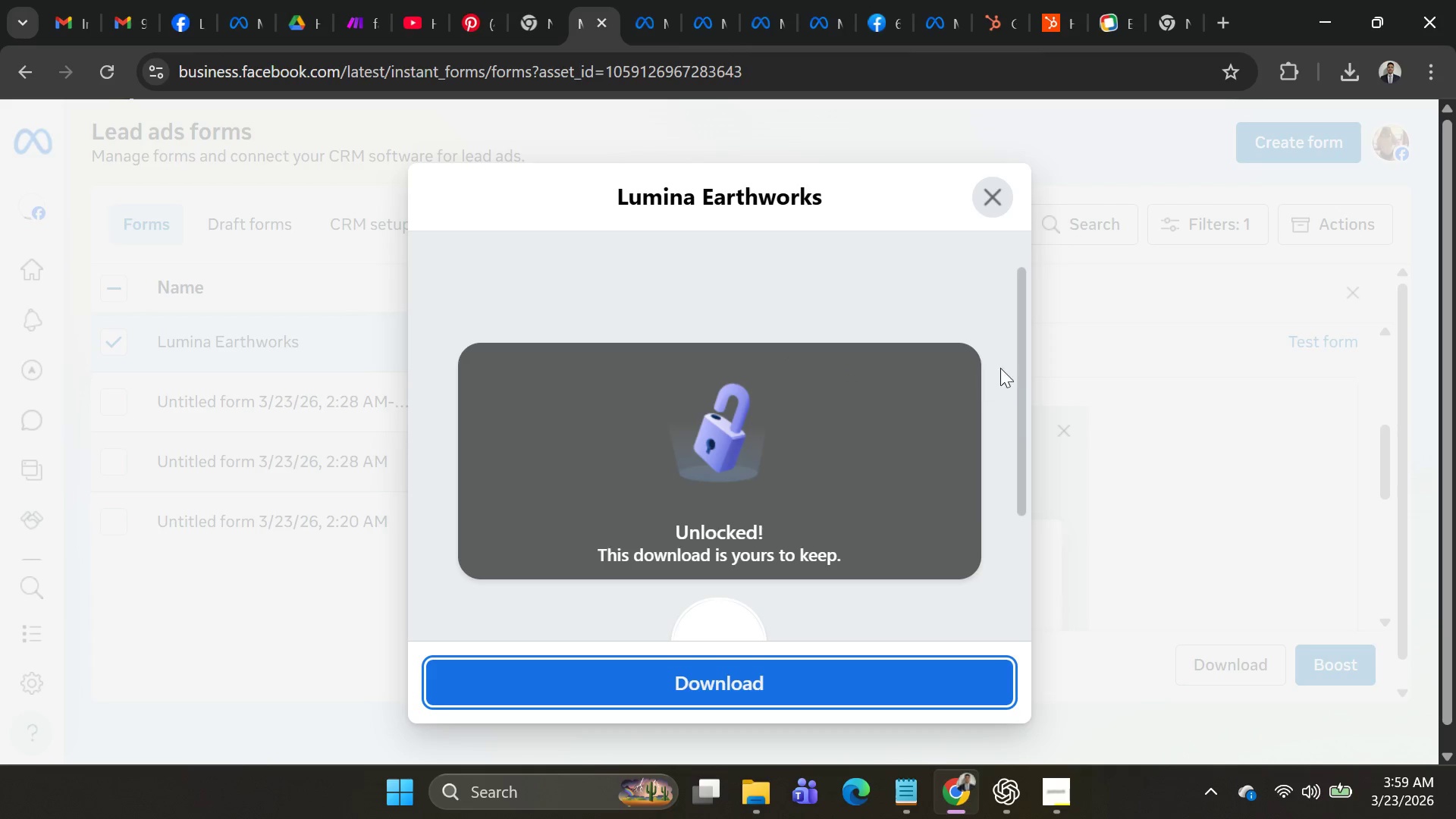 
left_click_drag(start_coordinate=[1024, 368], to_coordinate=[981, 606])
 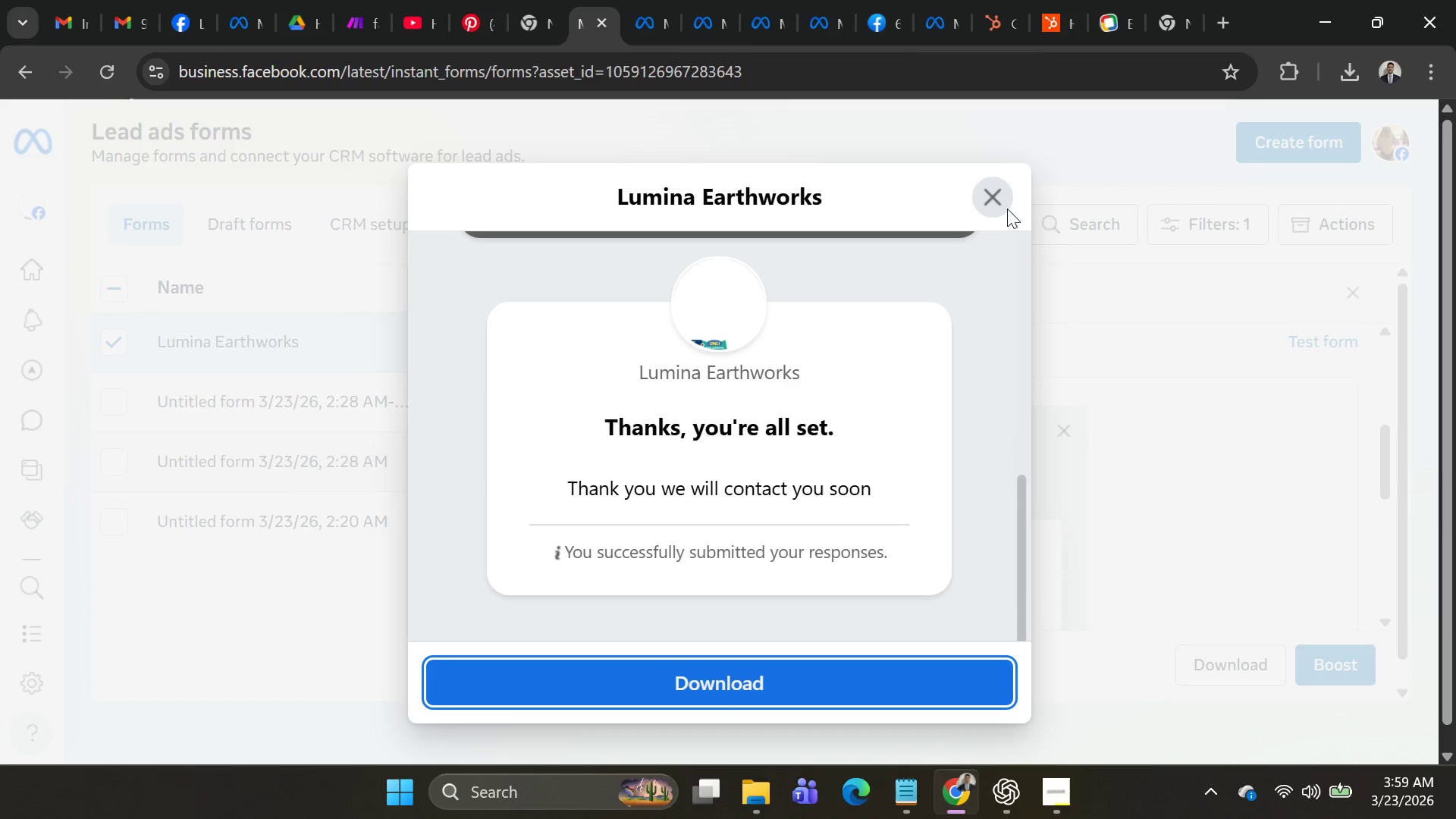 
left_click([1000, 202])
 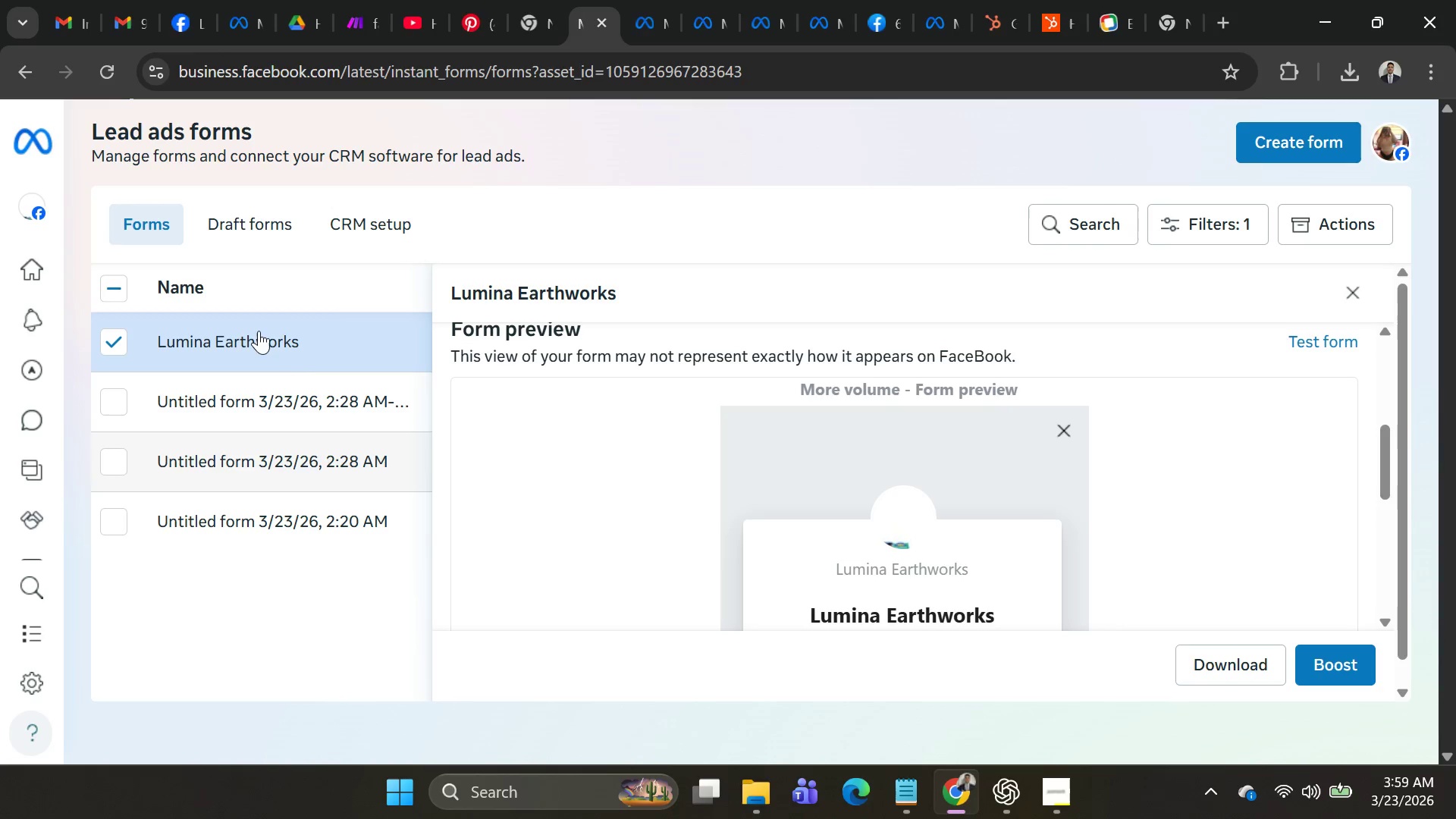 
left_click([271, 337])
 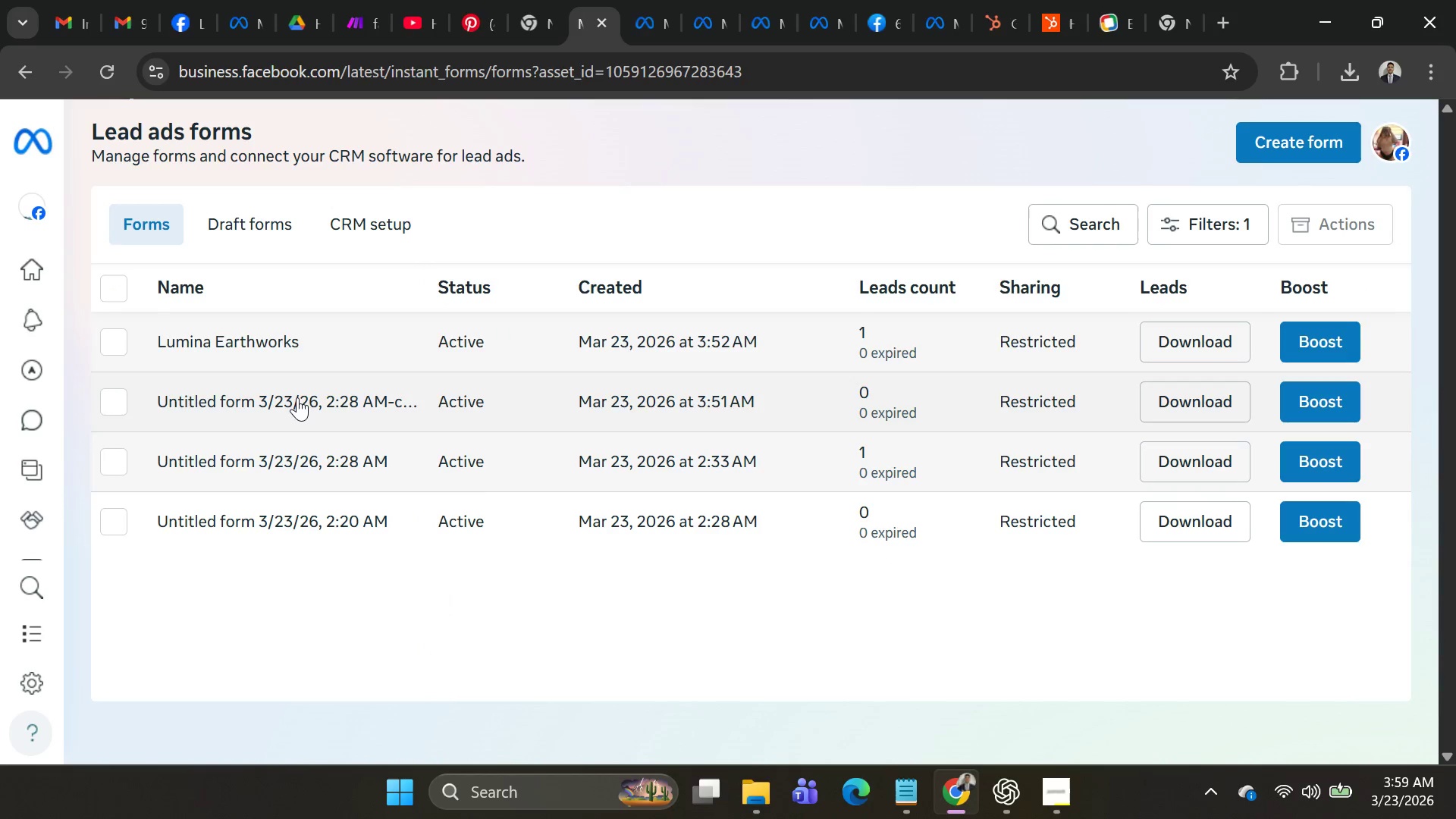 
left_click([297, 399])
 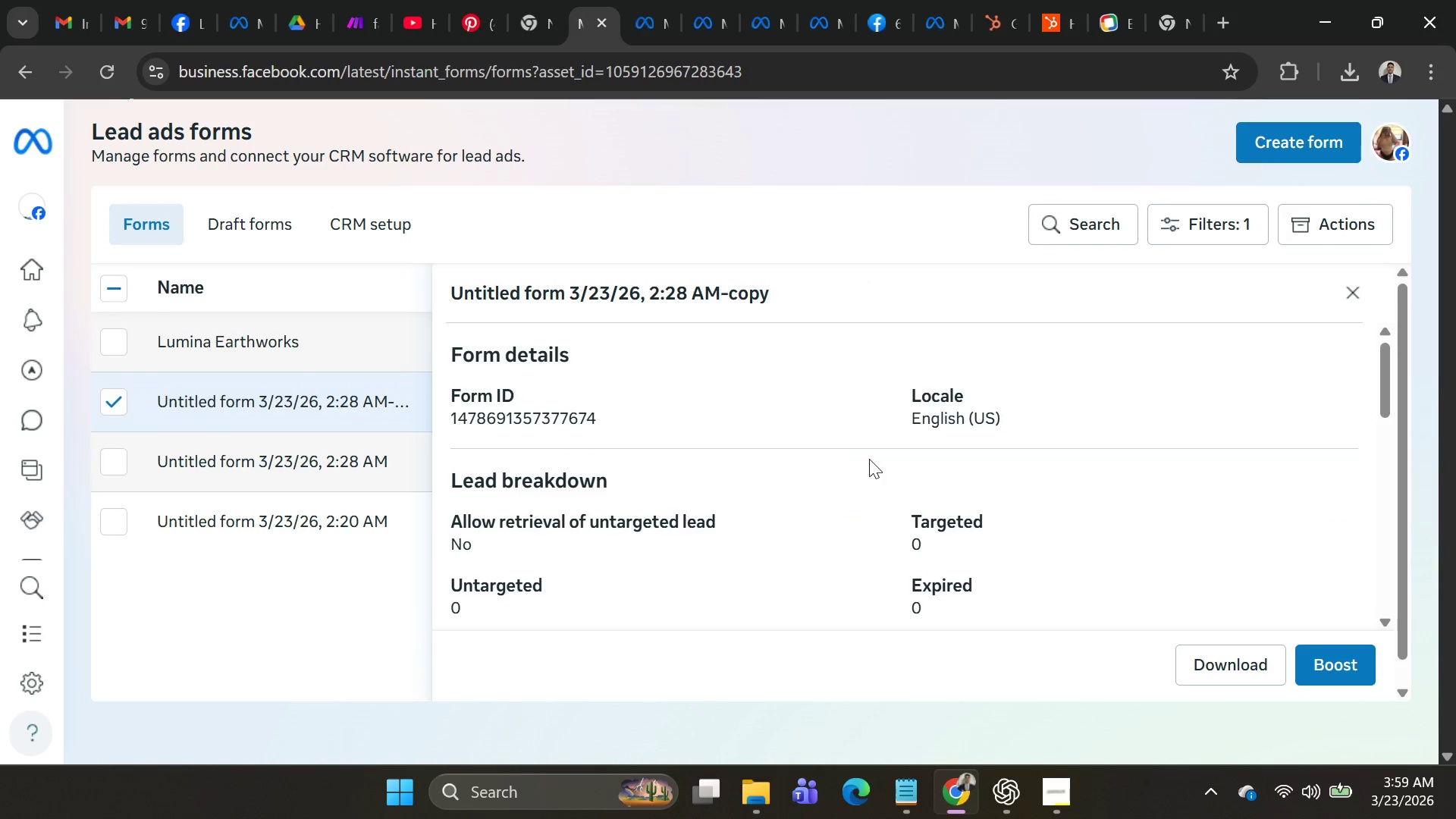 
scroll: coordinate [901, 424], scroll_direction: down, amount: 6.0
 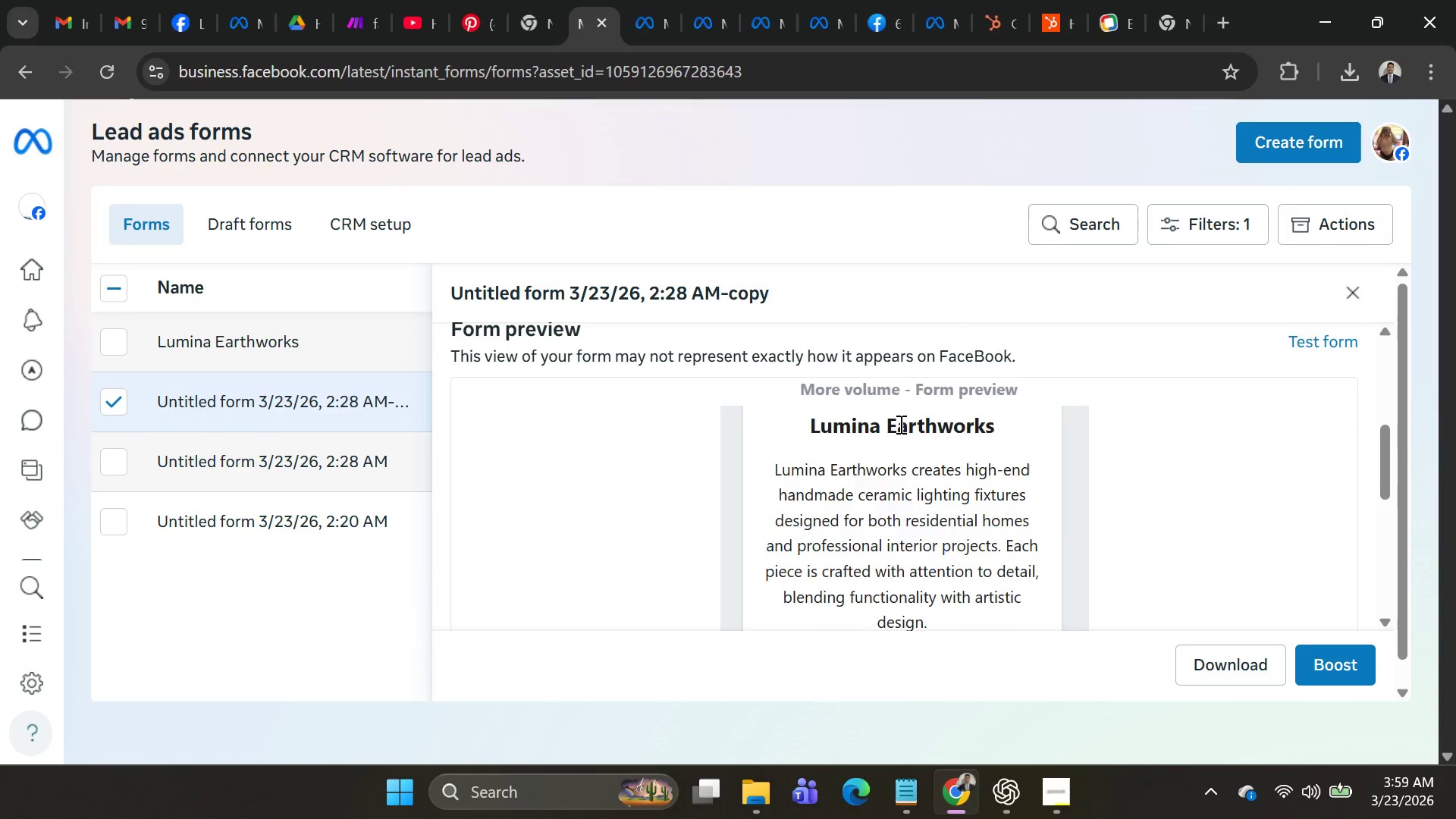 
scroll: coordinate [899, 424], scroll_direction: up, amount: 2.0
 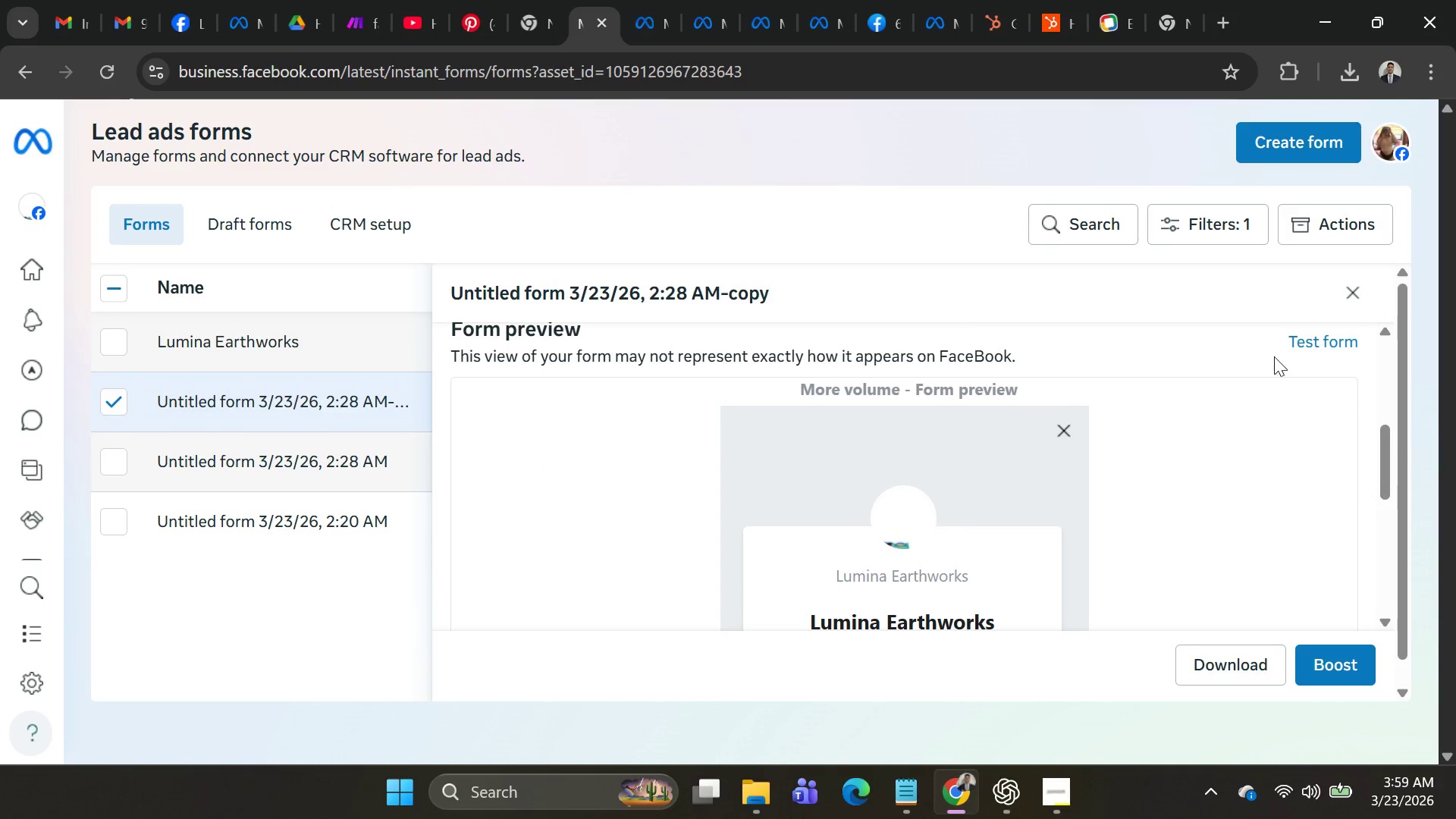 
left_click([1311, 344])
 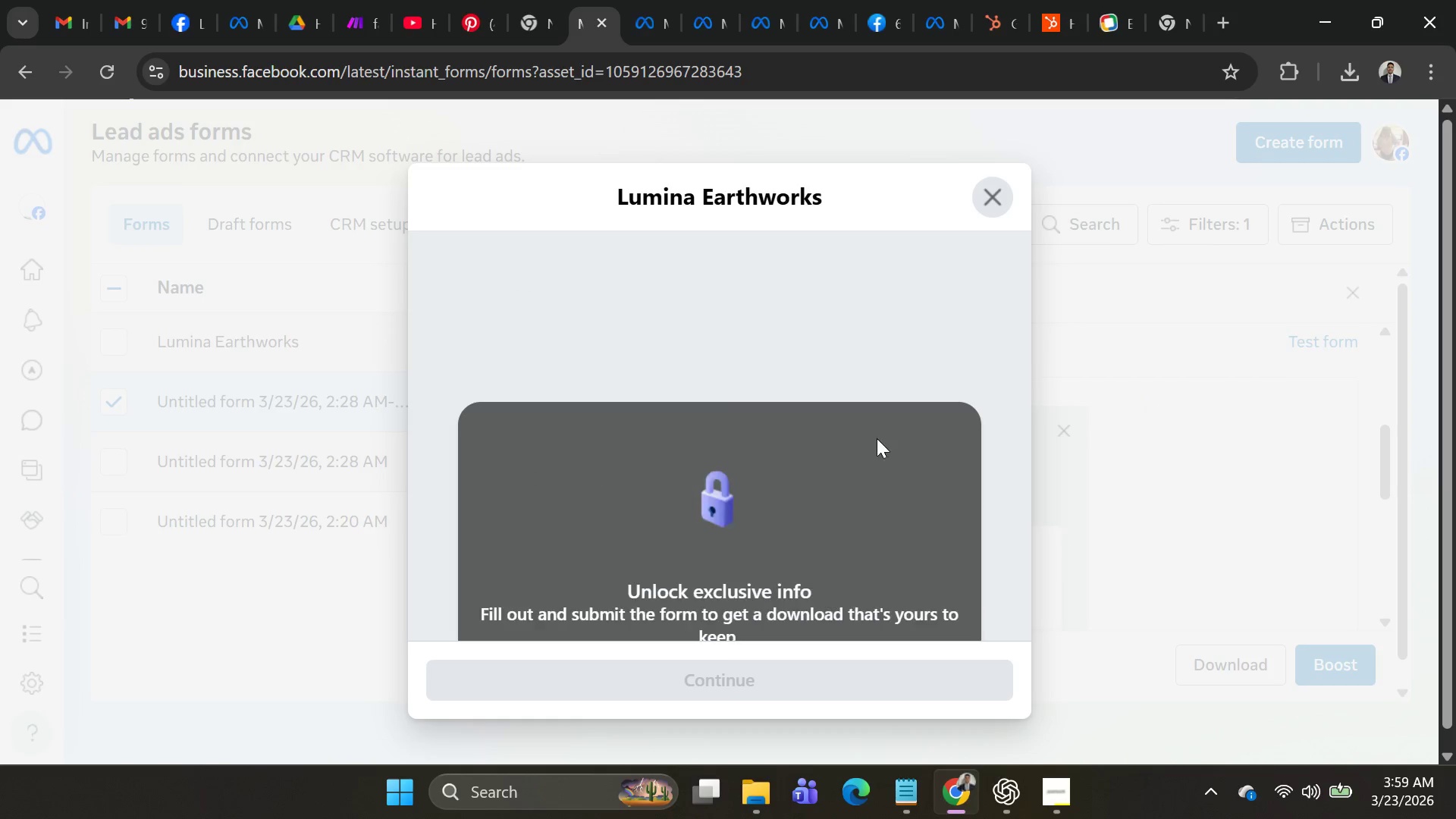 
scroll: coordinate [868, 474], scroll_direction: down, amount: 8.0
 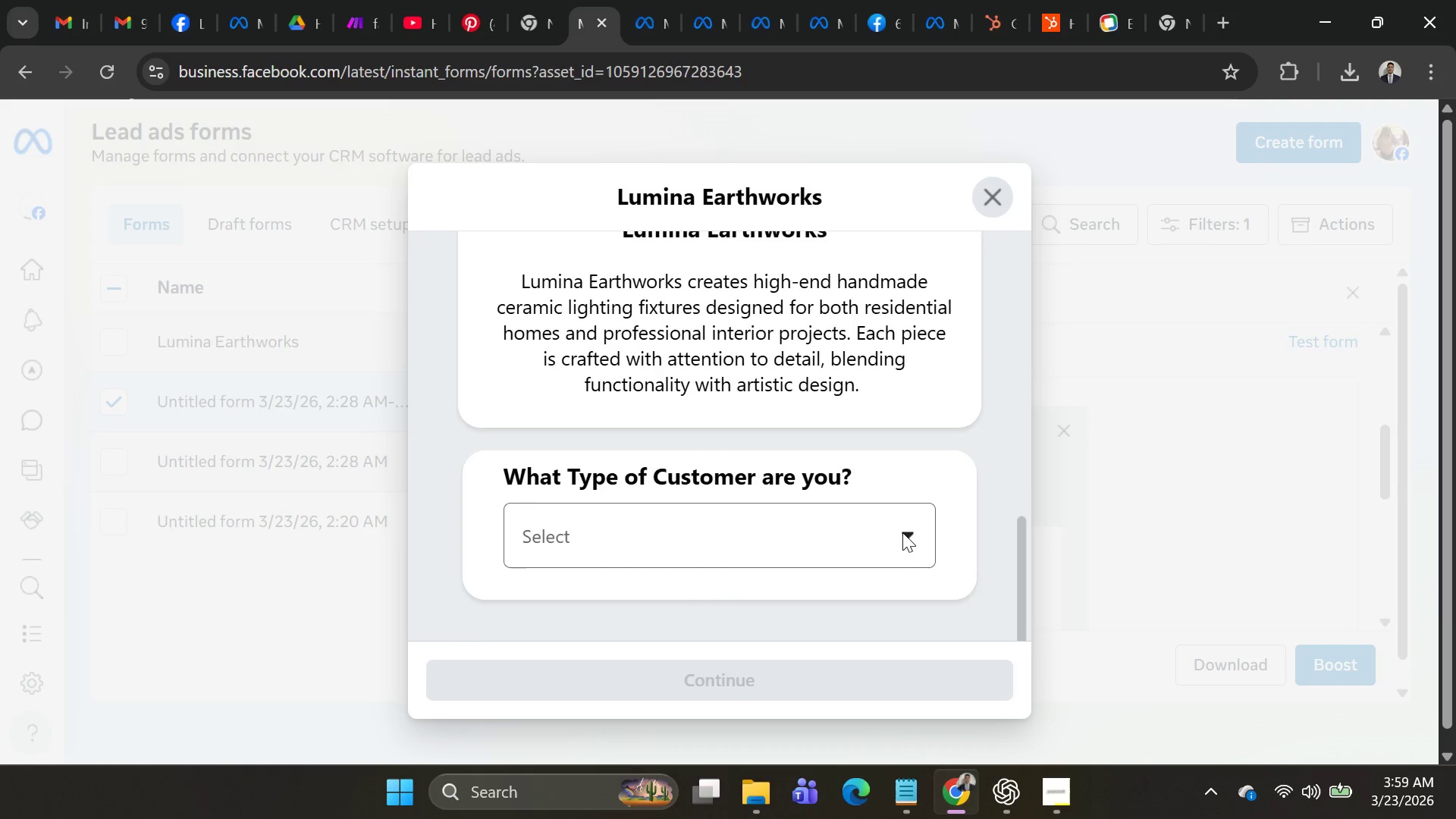 
left_click([915, 532])
 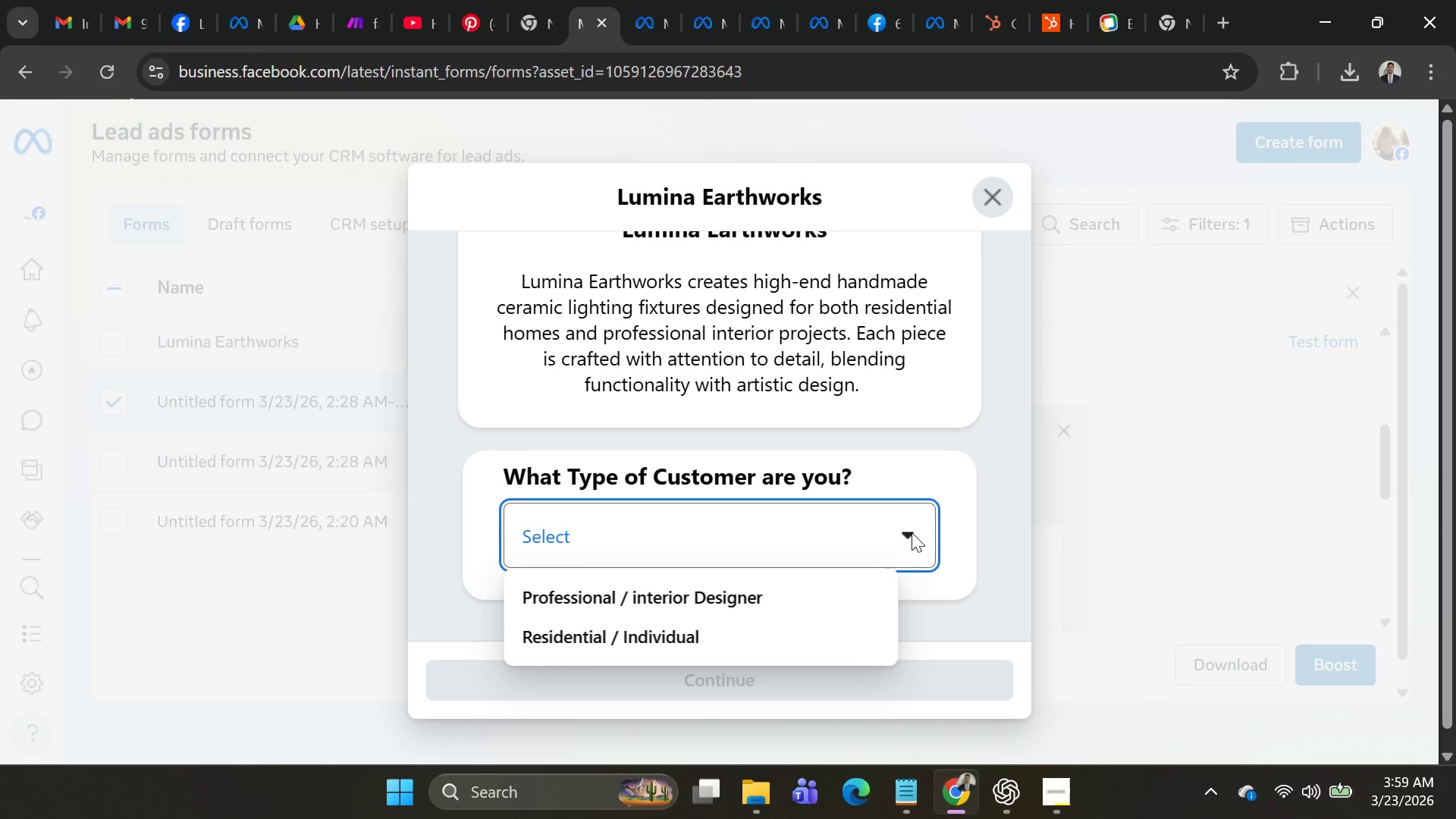 
left_click([910, 532])
 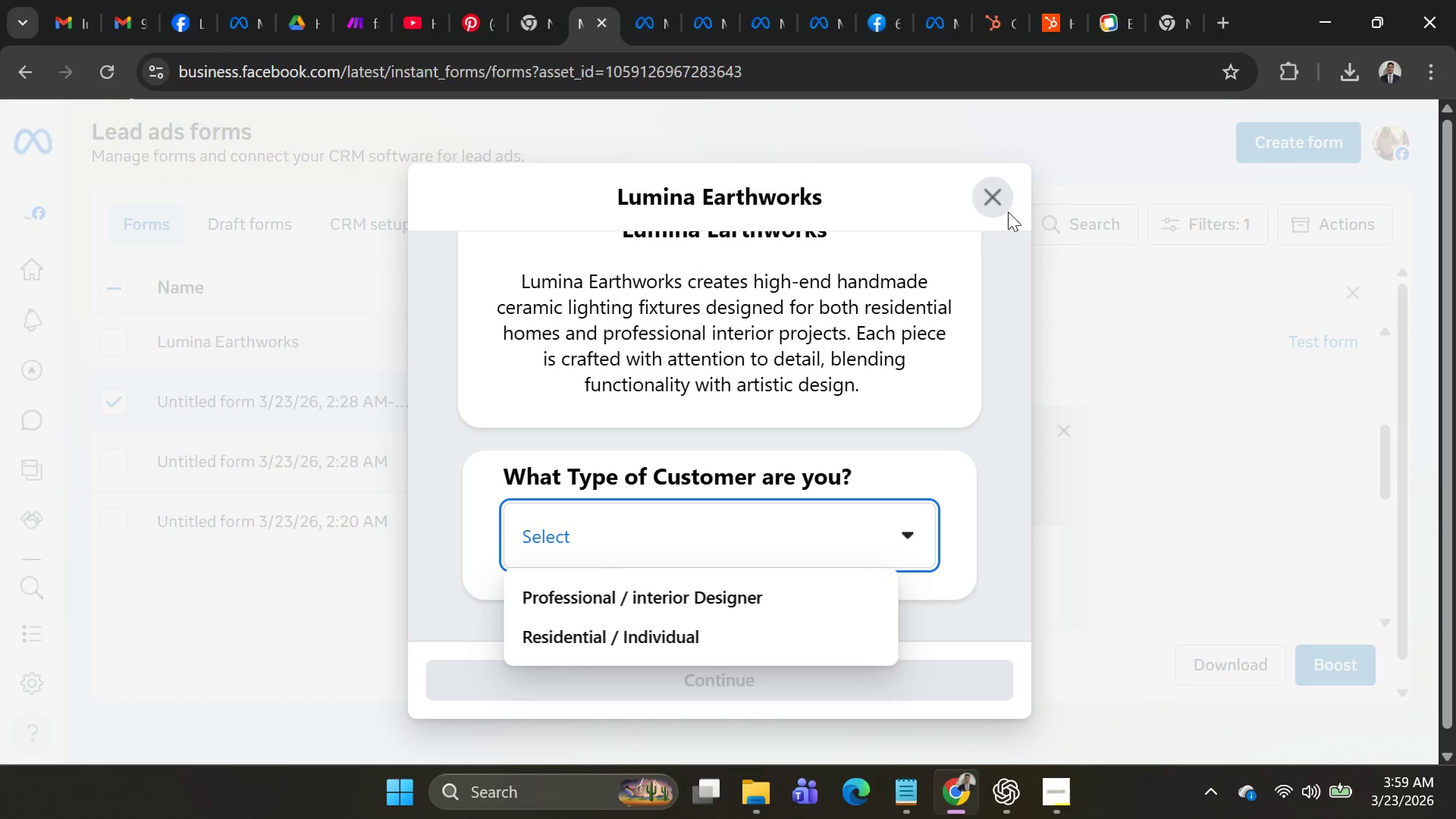 
left_click([1008, 198])
 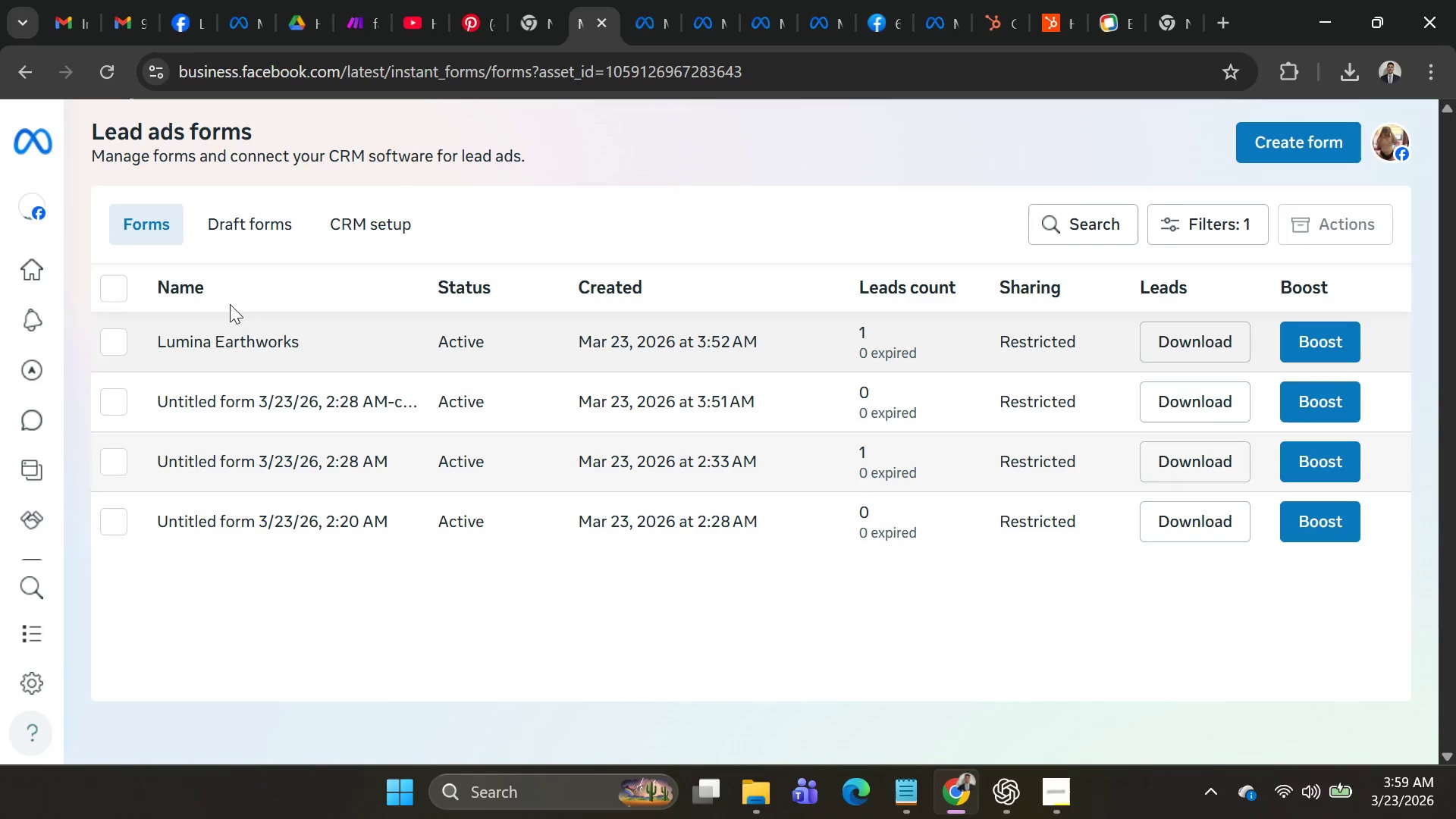 
double_click([240, 340])
 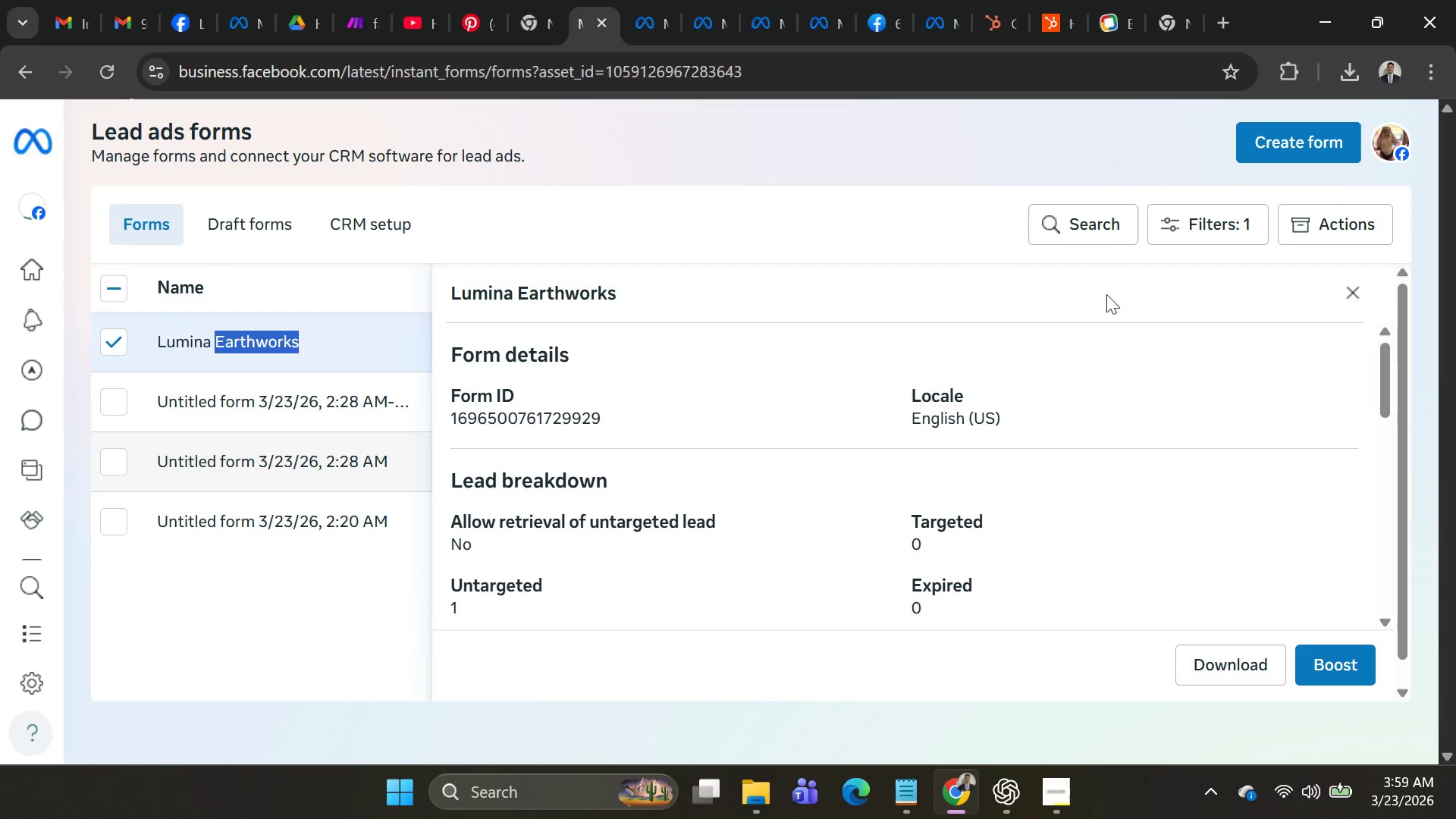 
left_click([304, 403])
 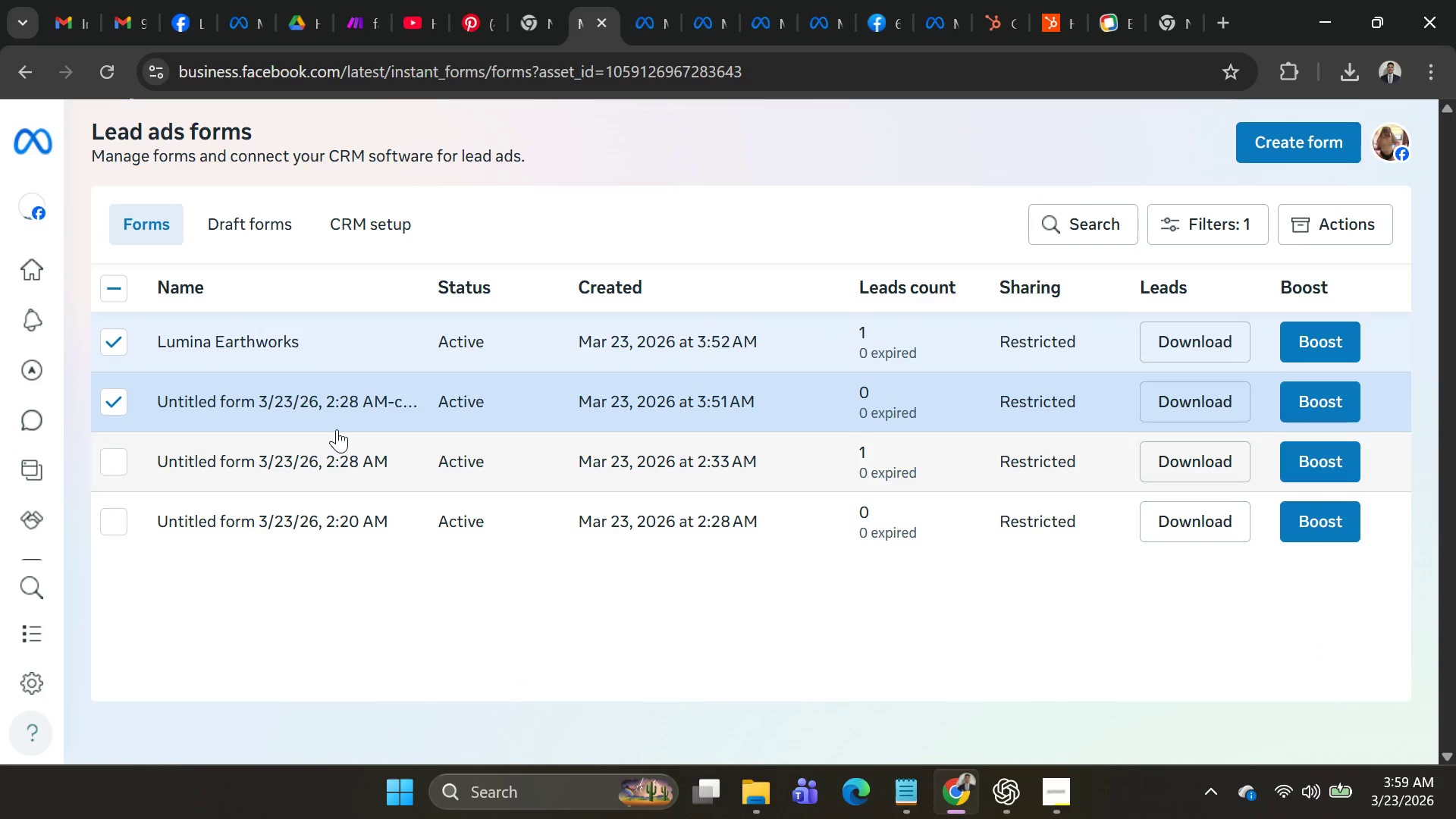 
key(Alt+AltLeft)
 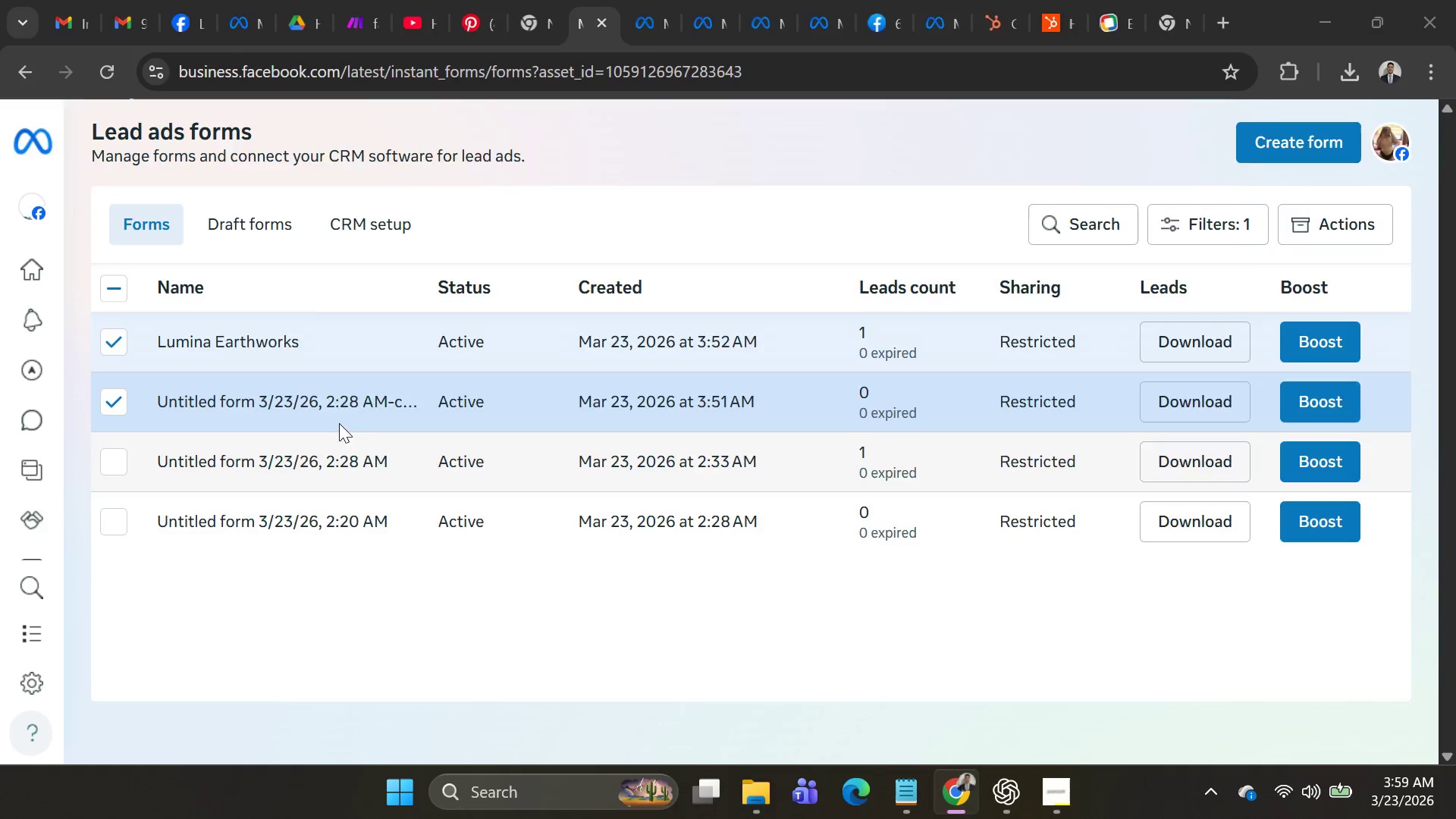 
key(Alt+Tab)
 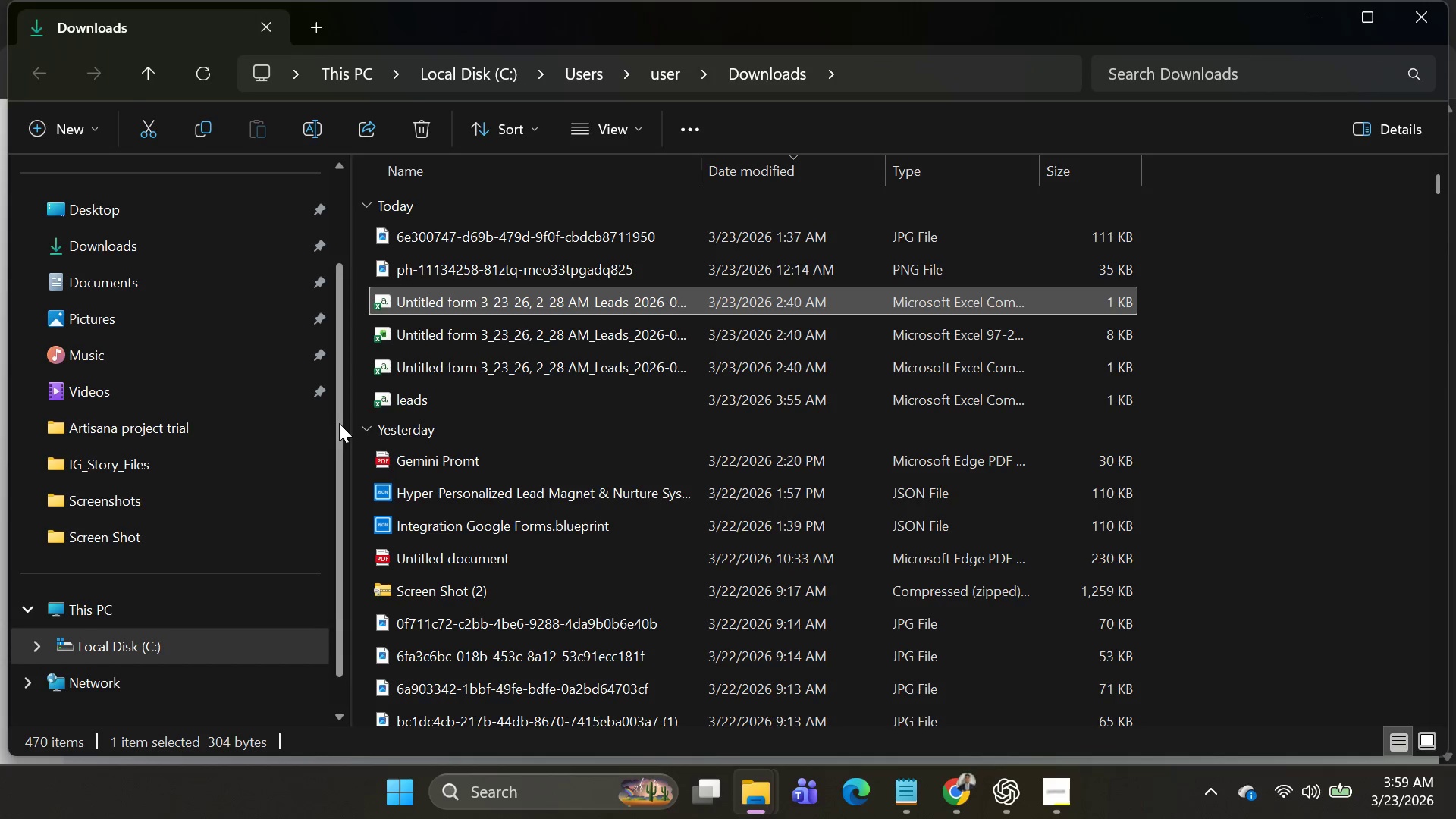 
key(Alt+AltLeft)
 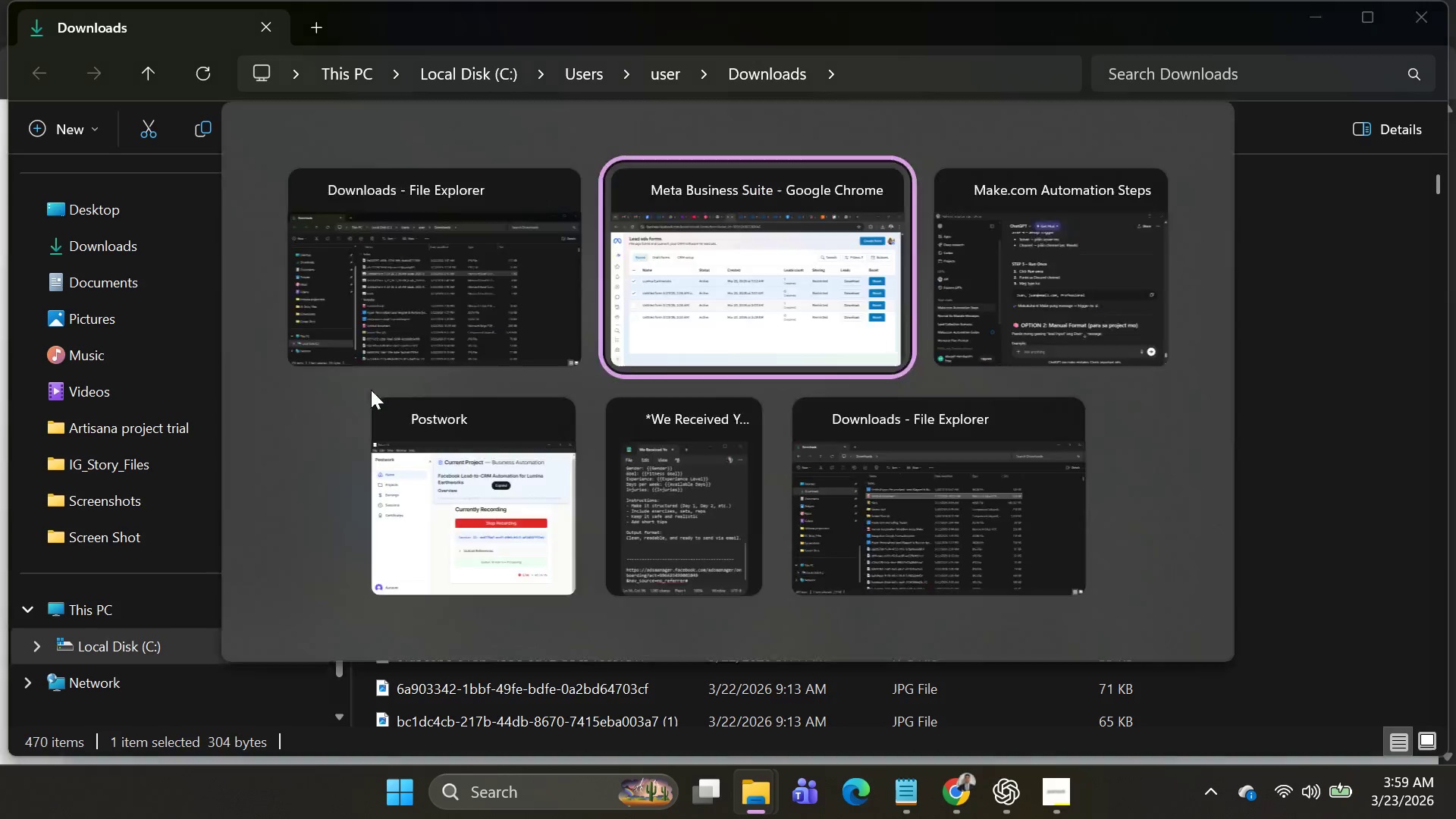 
key(Alt+Tab)
 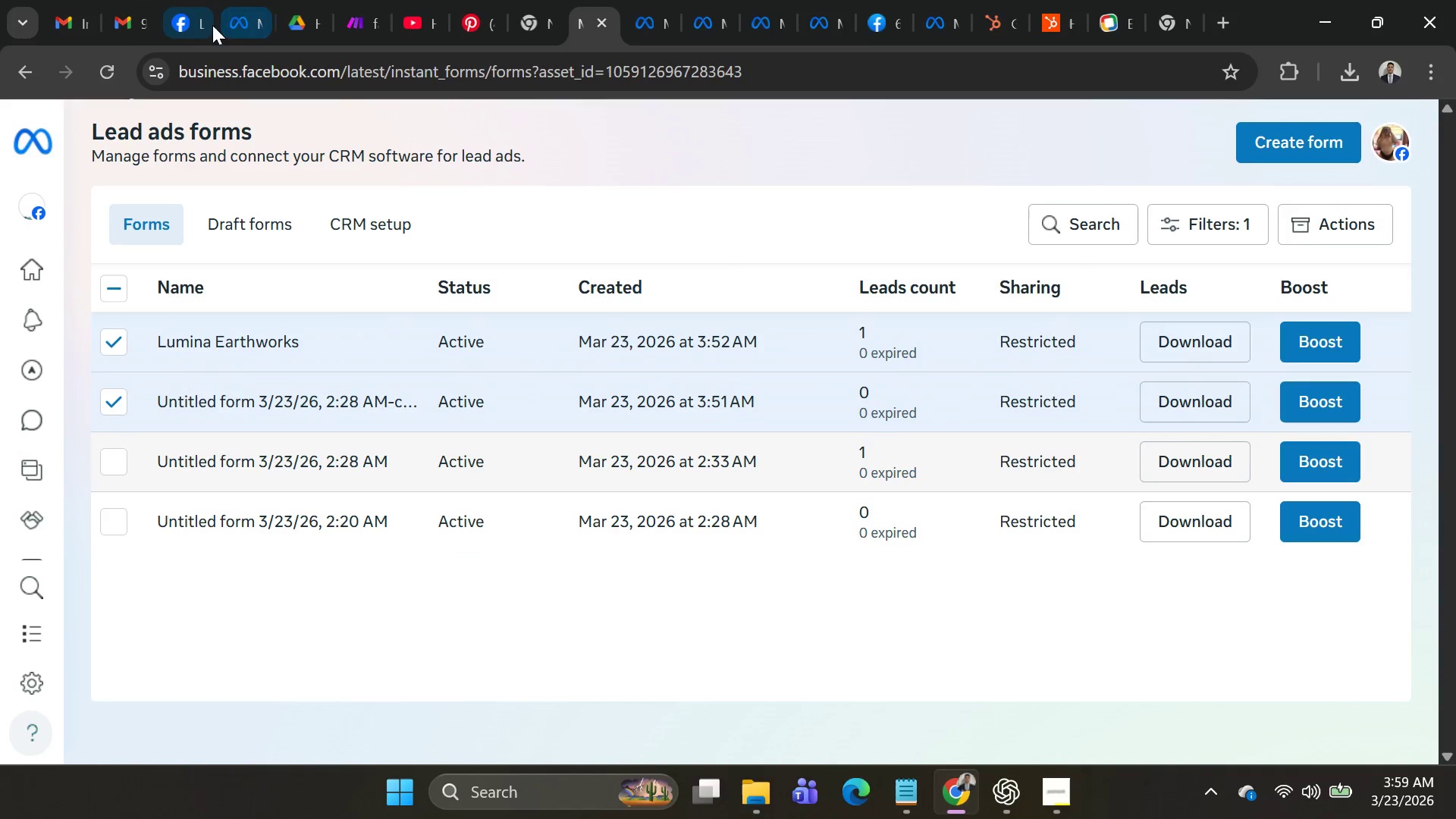 
left_click([182, 25])
 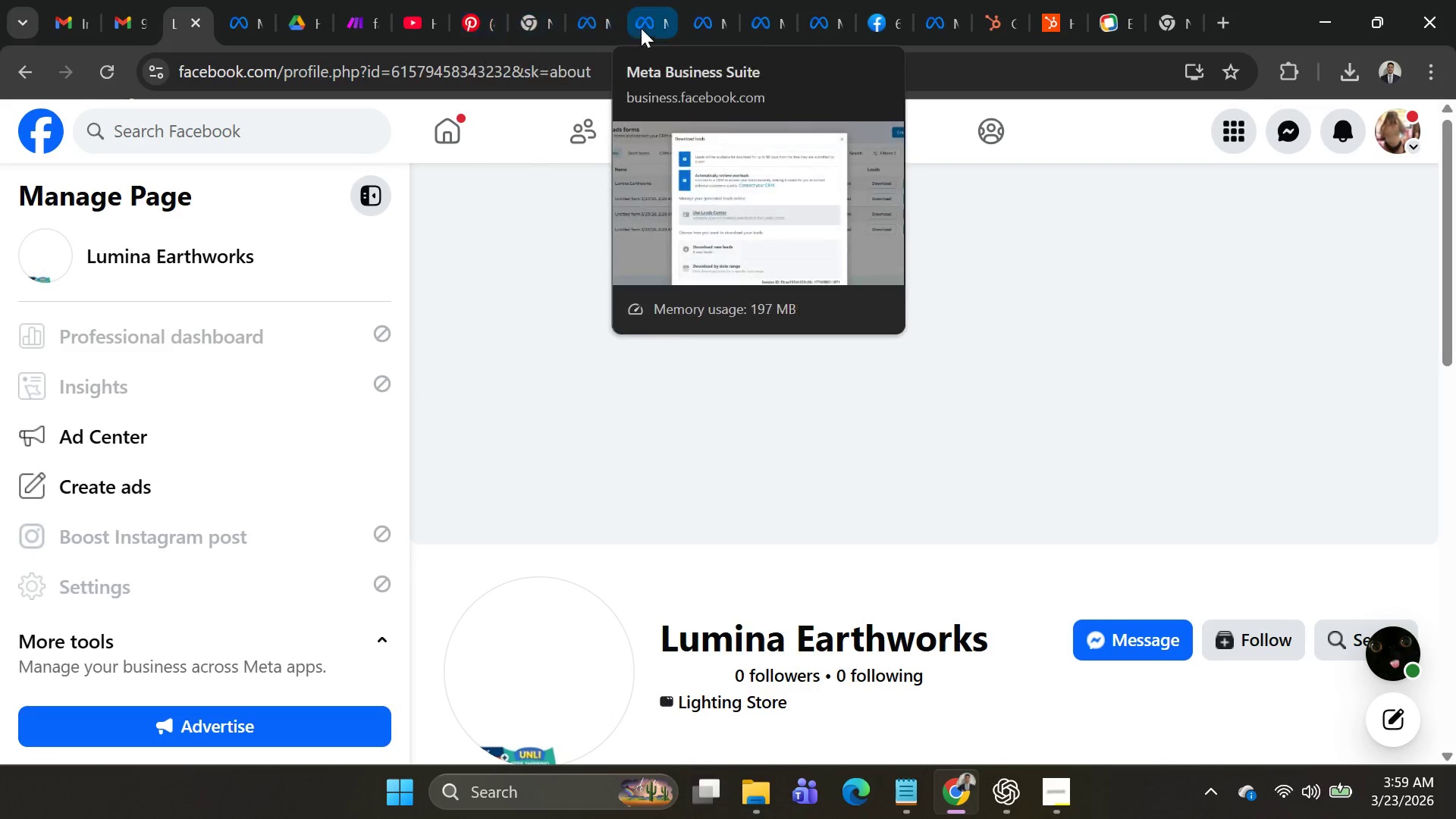 
left_click([362, 32])
 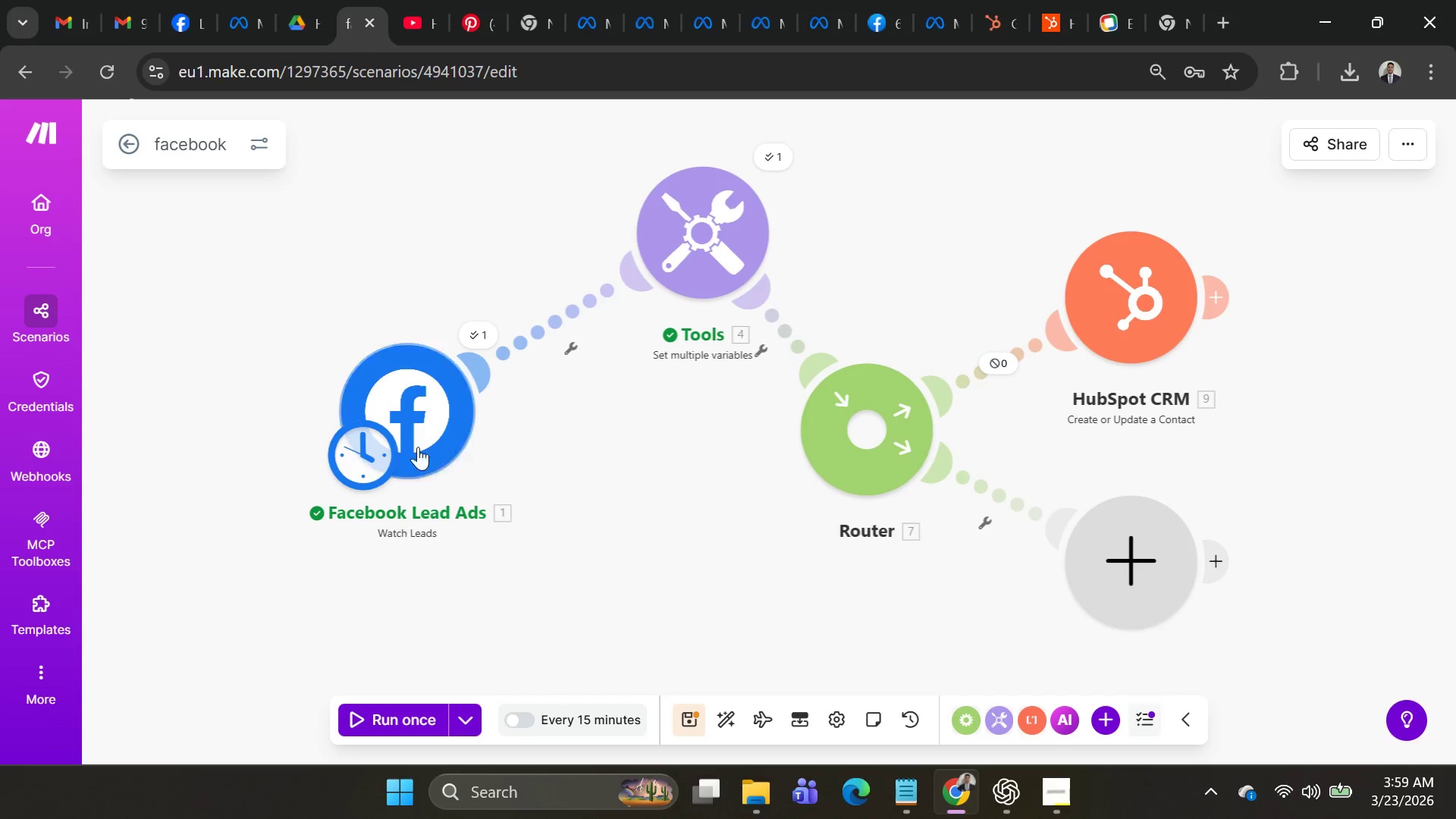 
left_click([423, 418])
 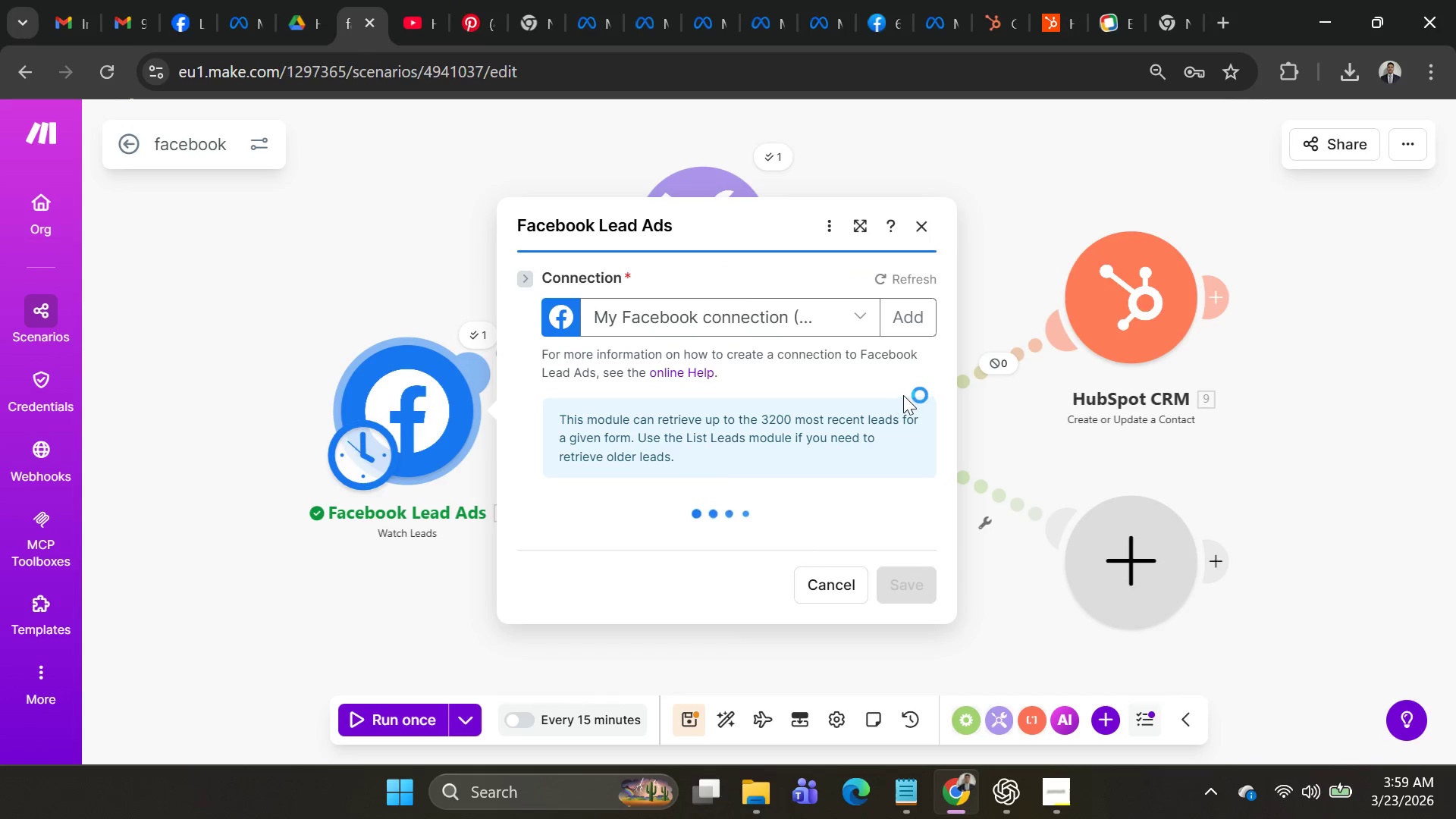 
left_click([905, 334])
 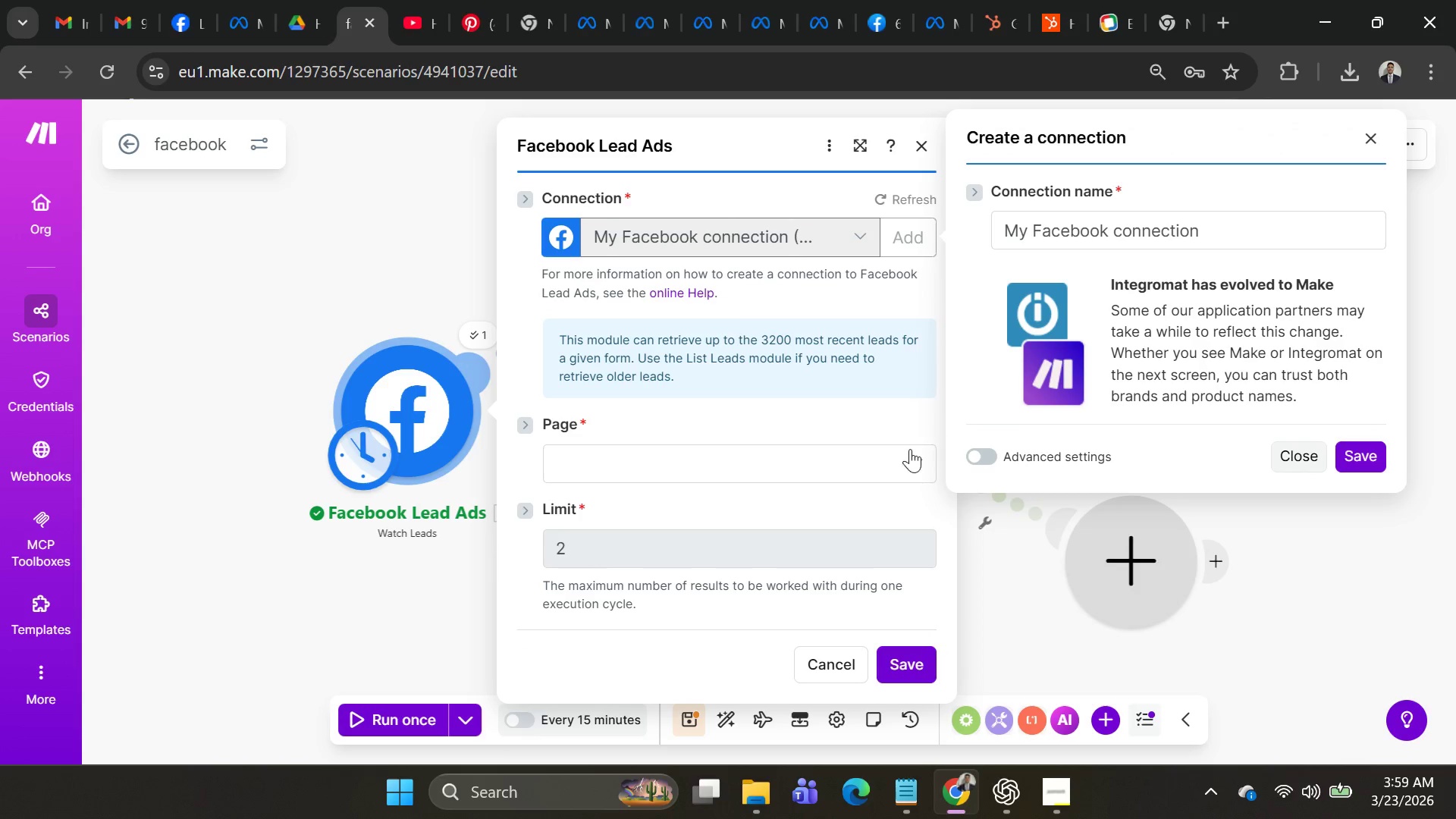 
mouse_move([762, 473])
 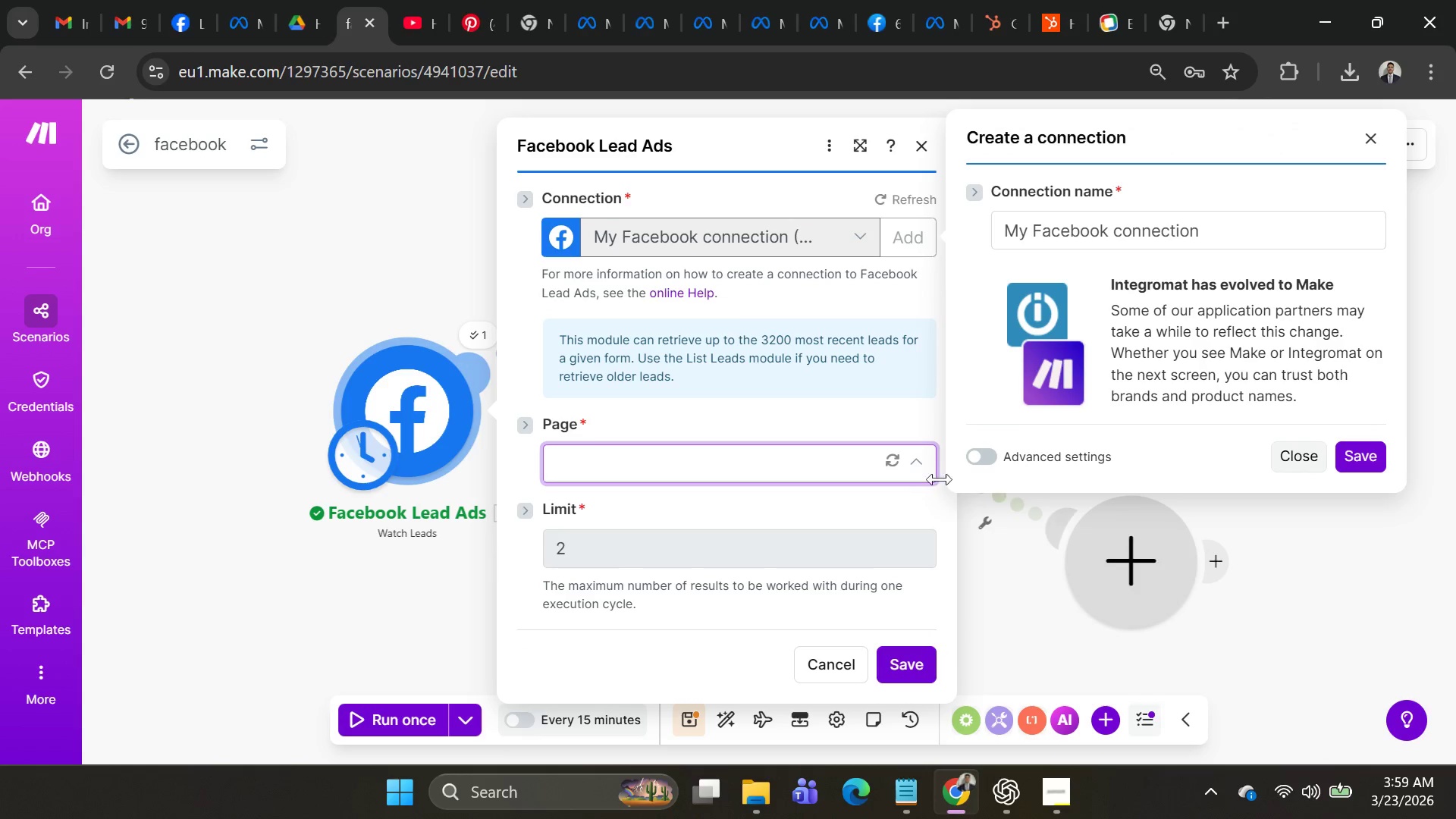 
left_click([896, 460])
 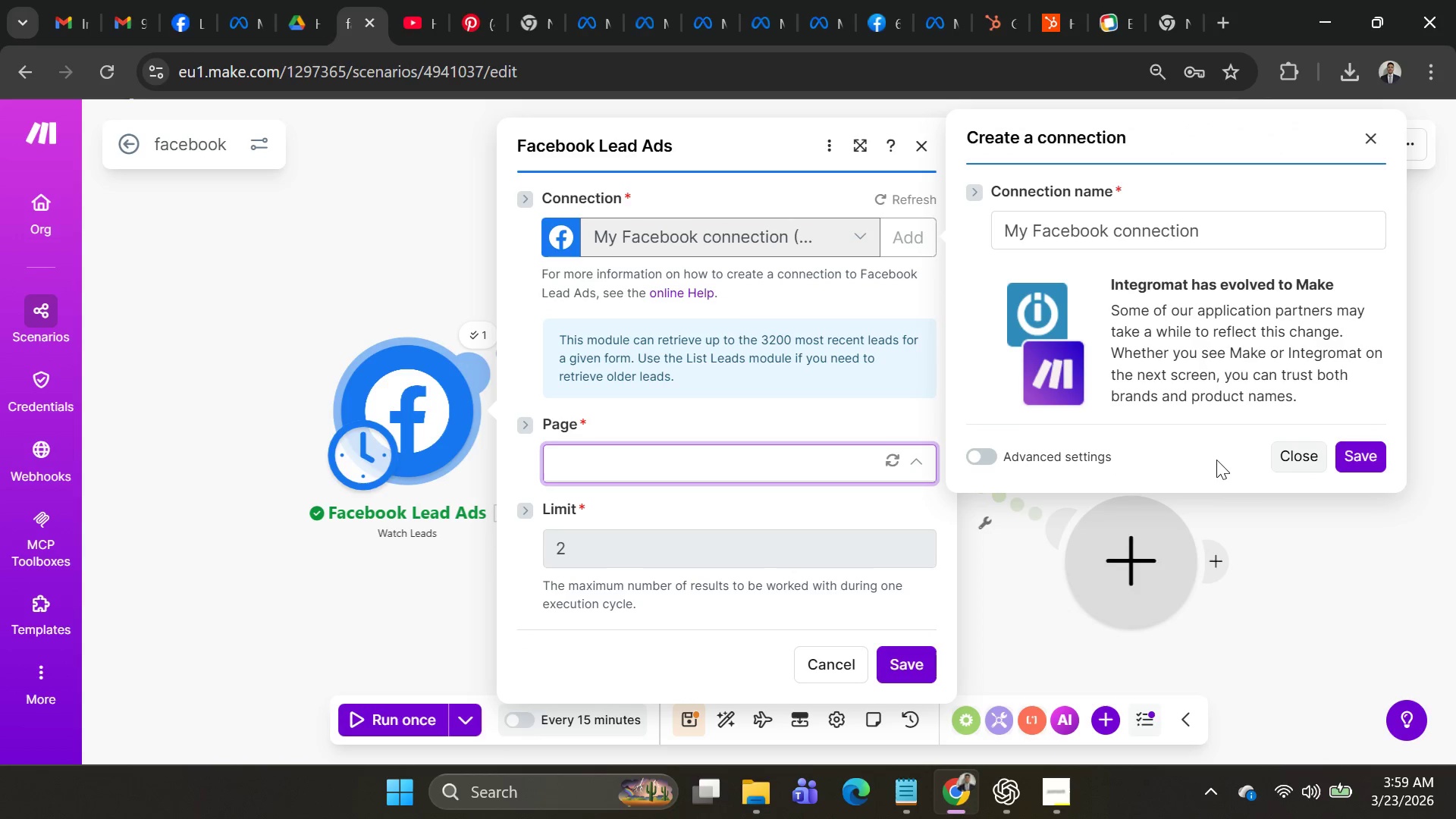 
left_click([1344, 454])
 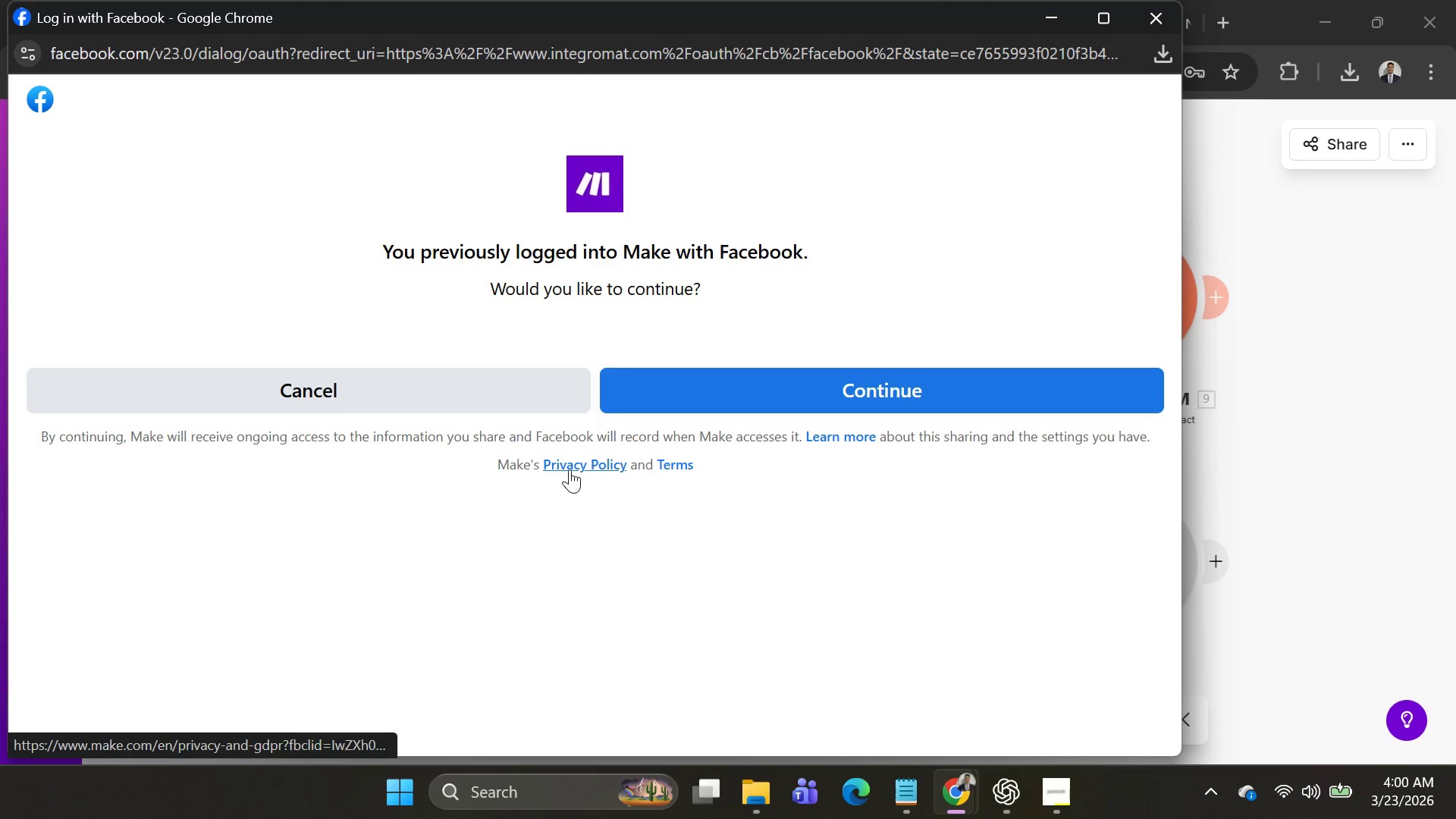 
wait(6.12)
 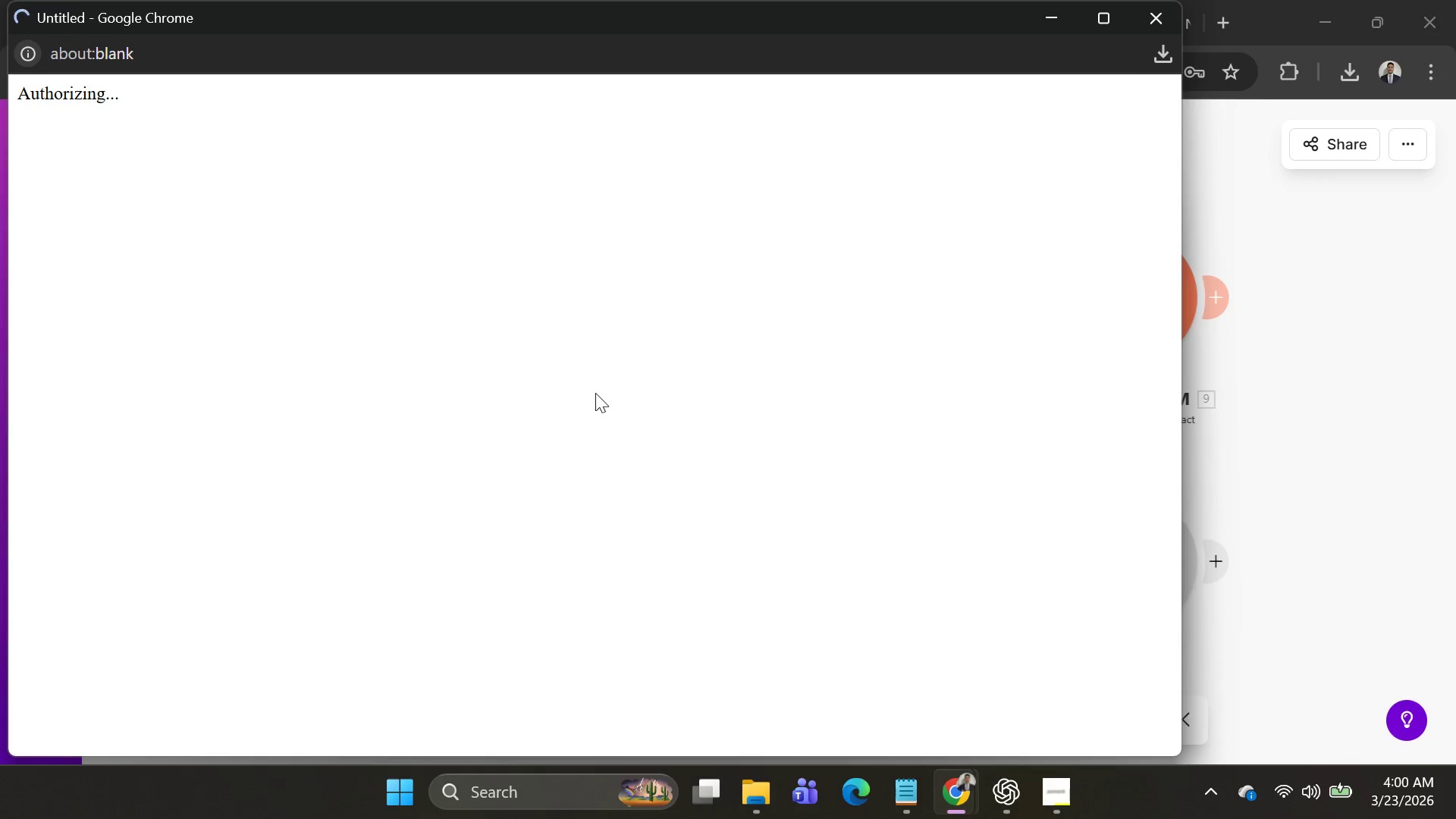 
left_click([846, 398])
 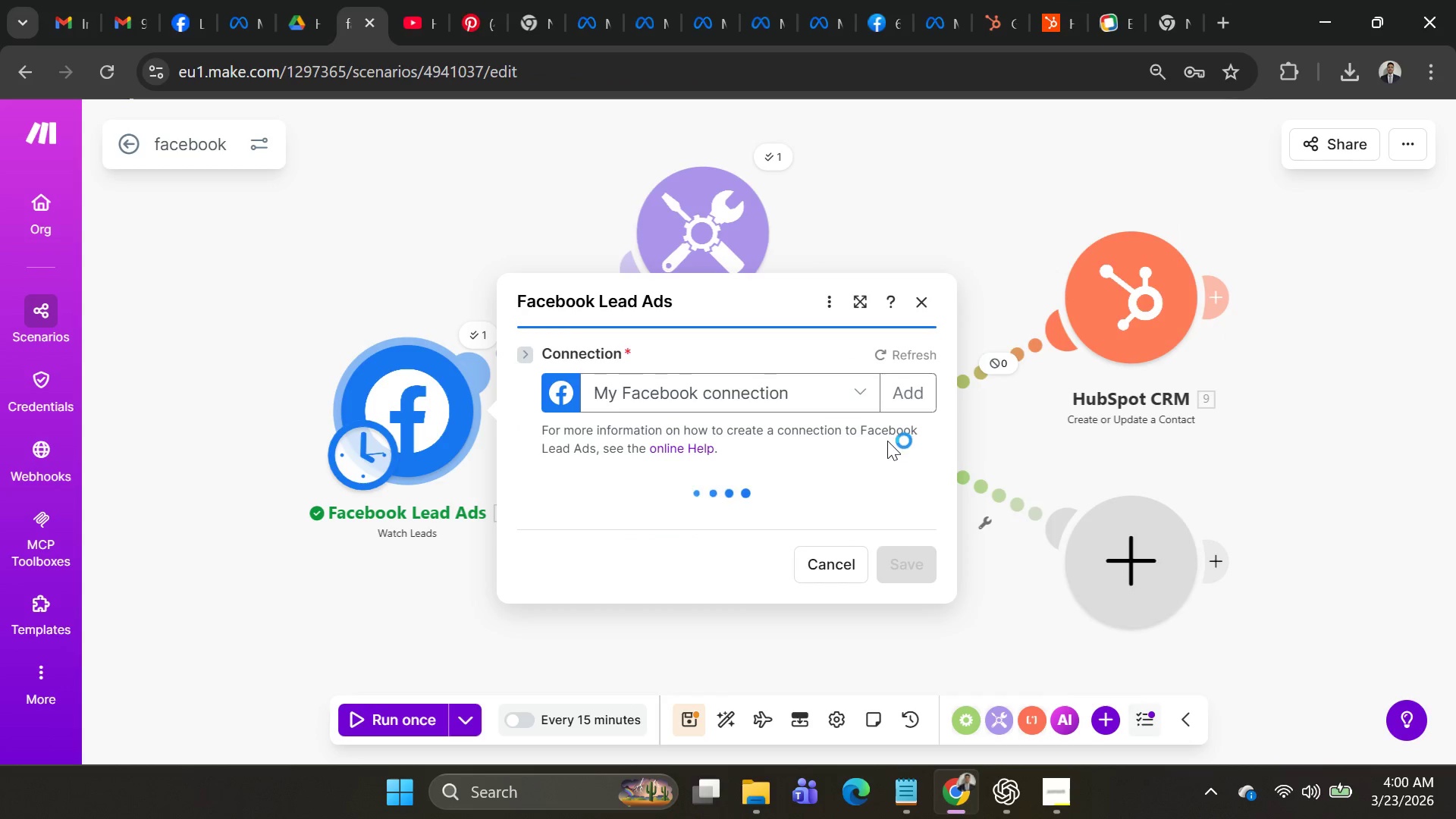 
wait(12.42)
 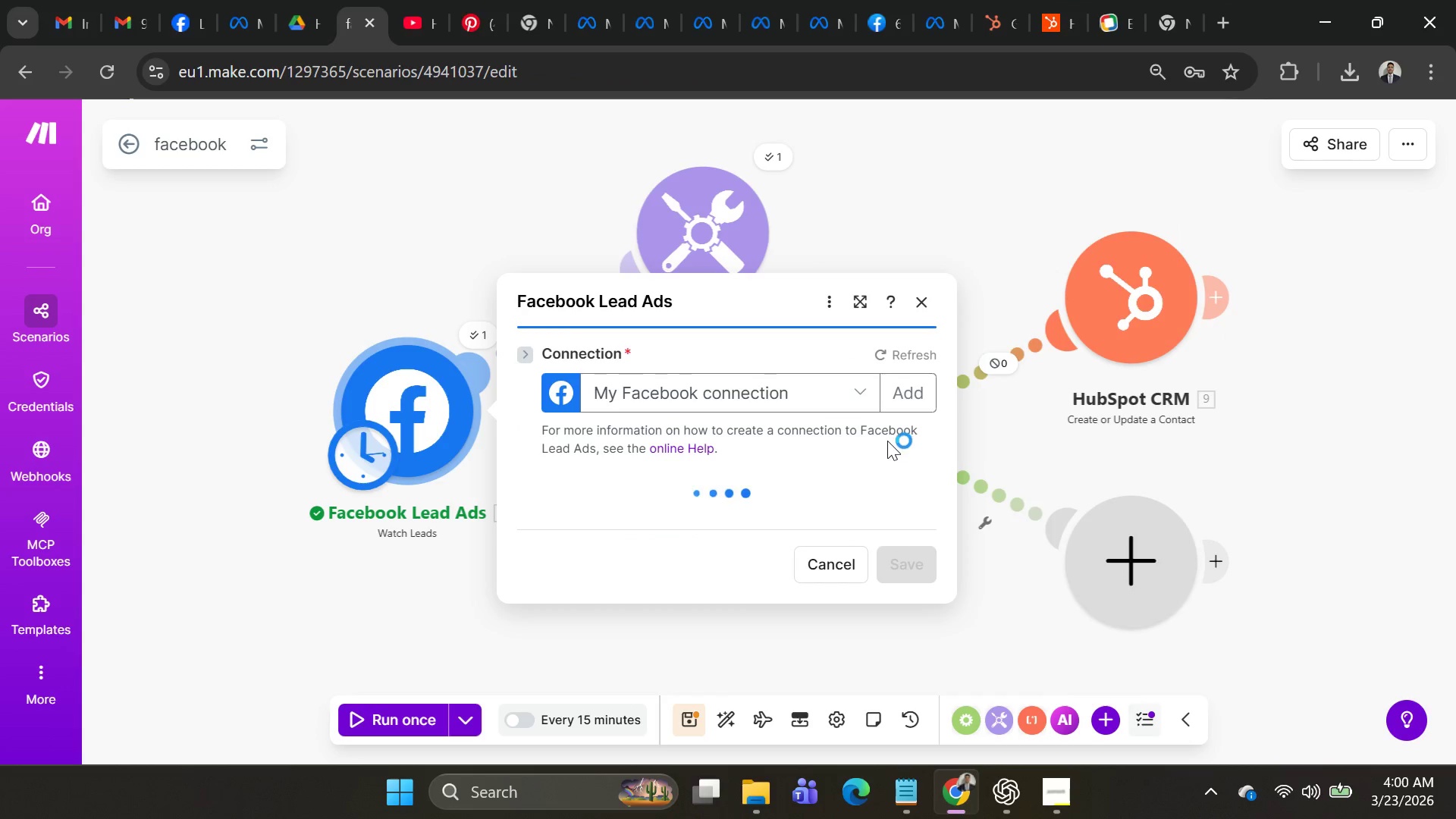 
left_click([709, 500])
 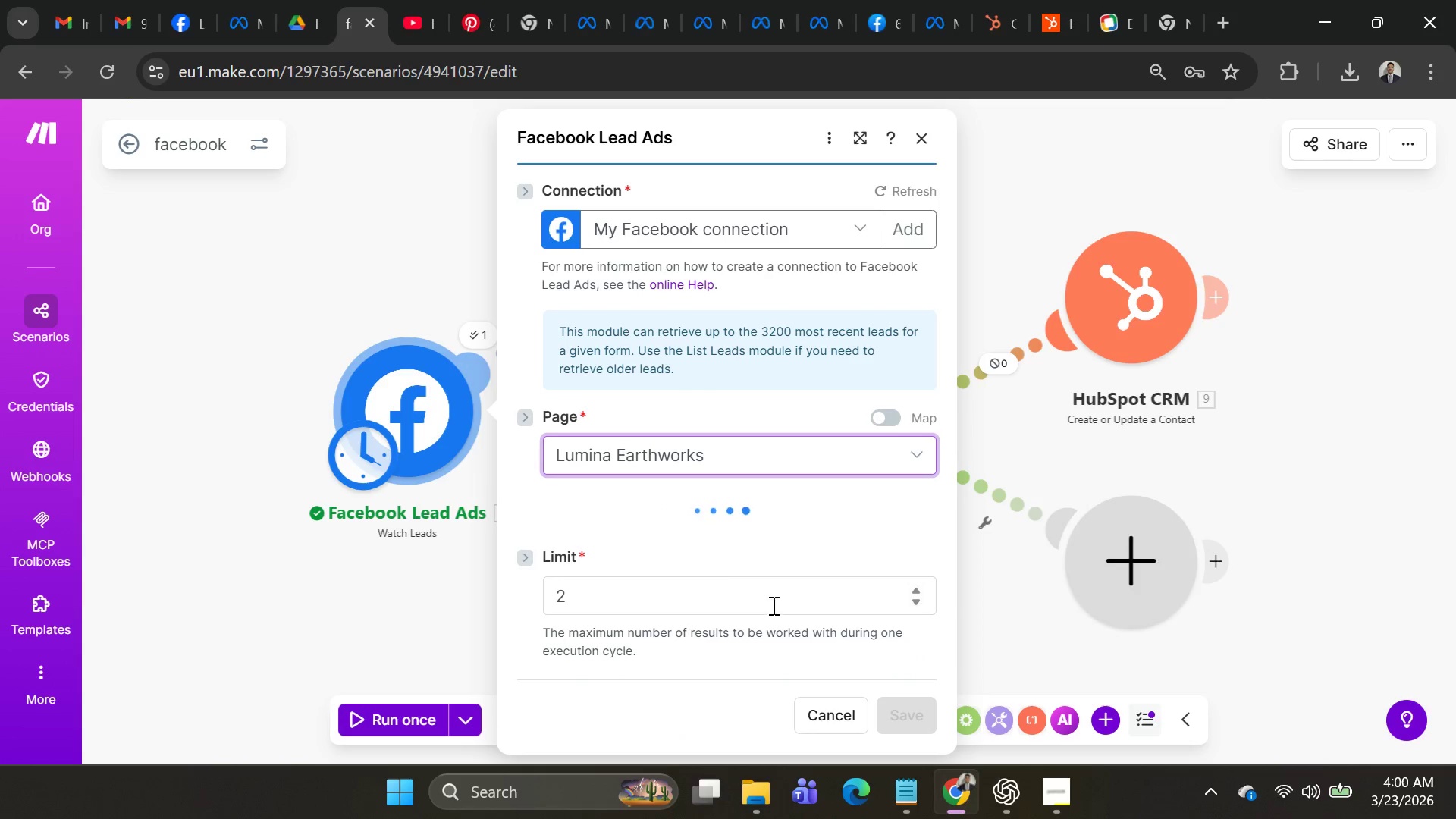 
scroll: coordinate [792, 592], scroll_direction: down, amount: 2.0
 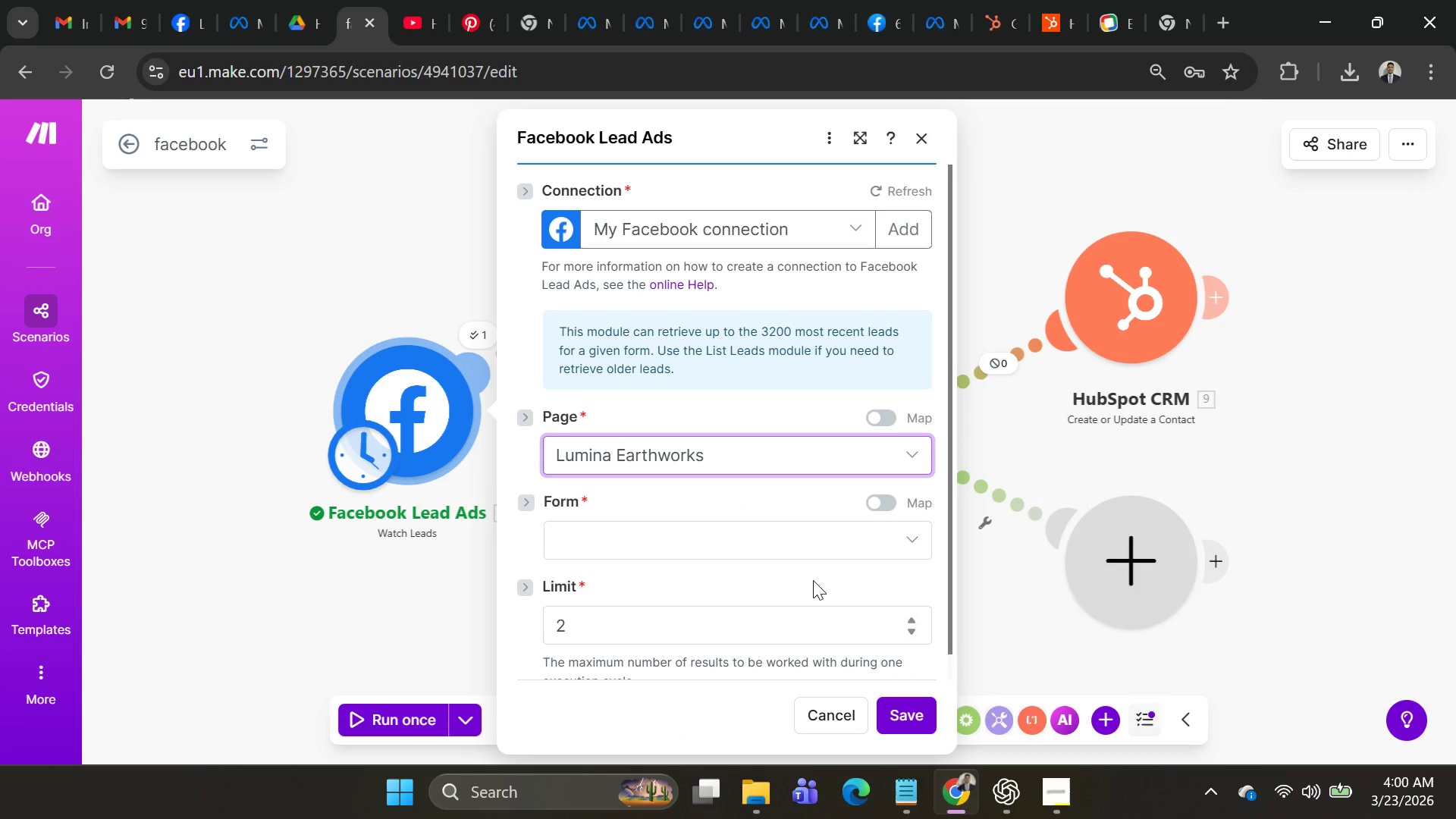 
left_click([801, 529])
 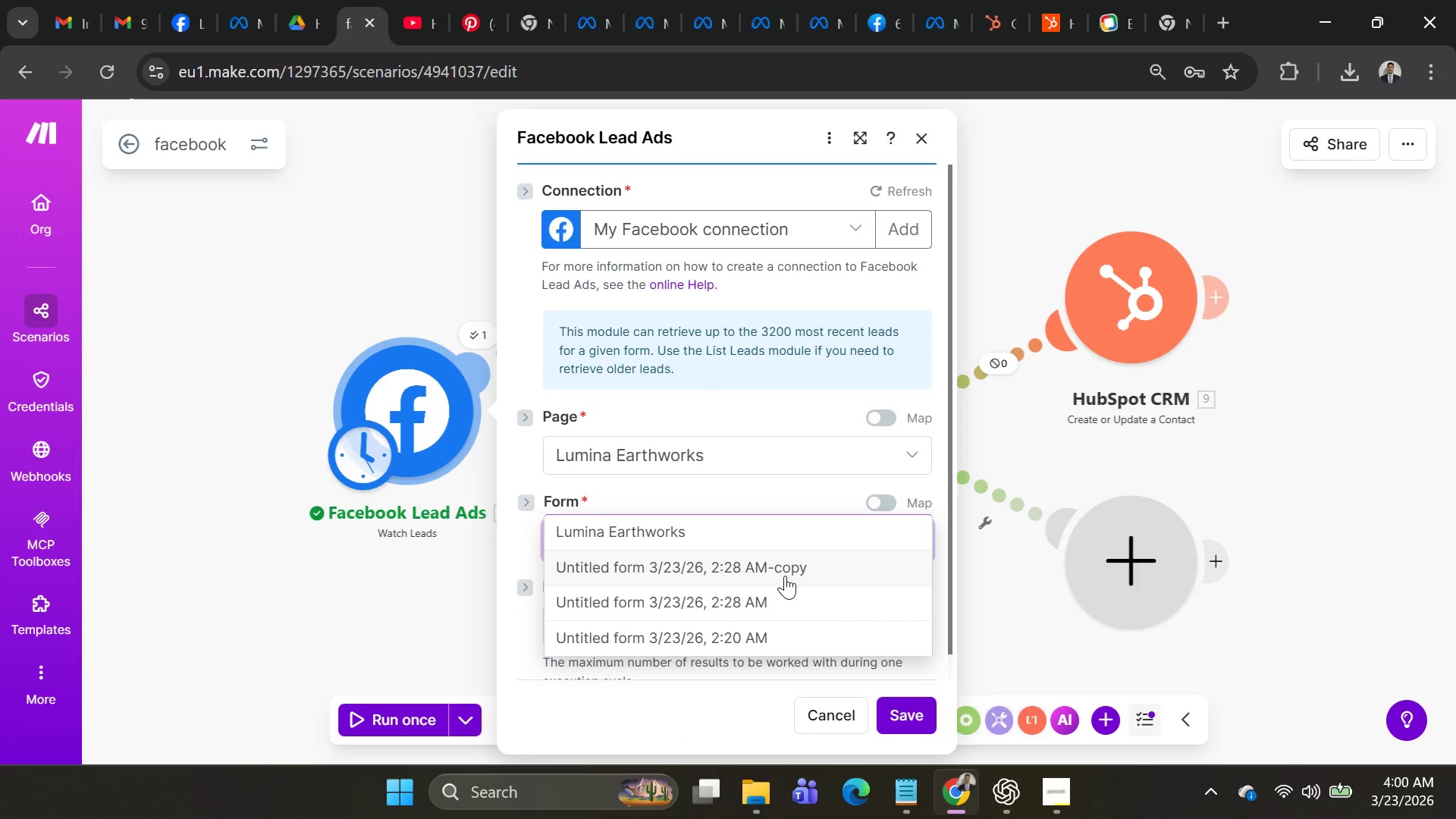 
left_click([785, 576])
 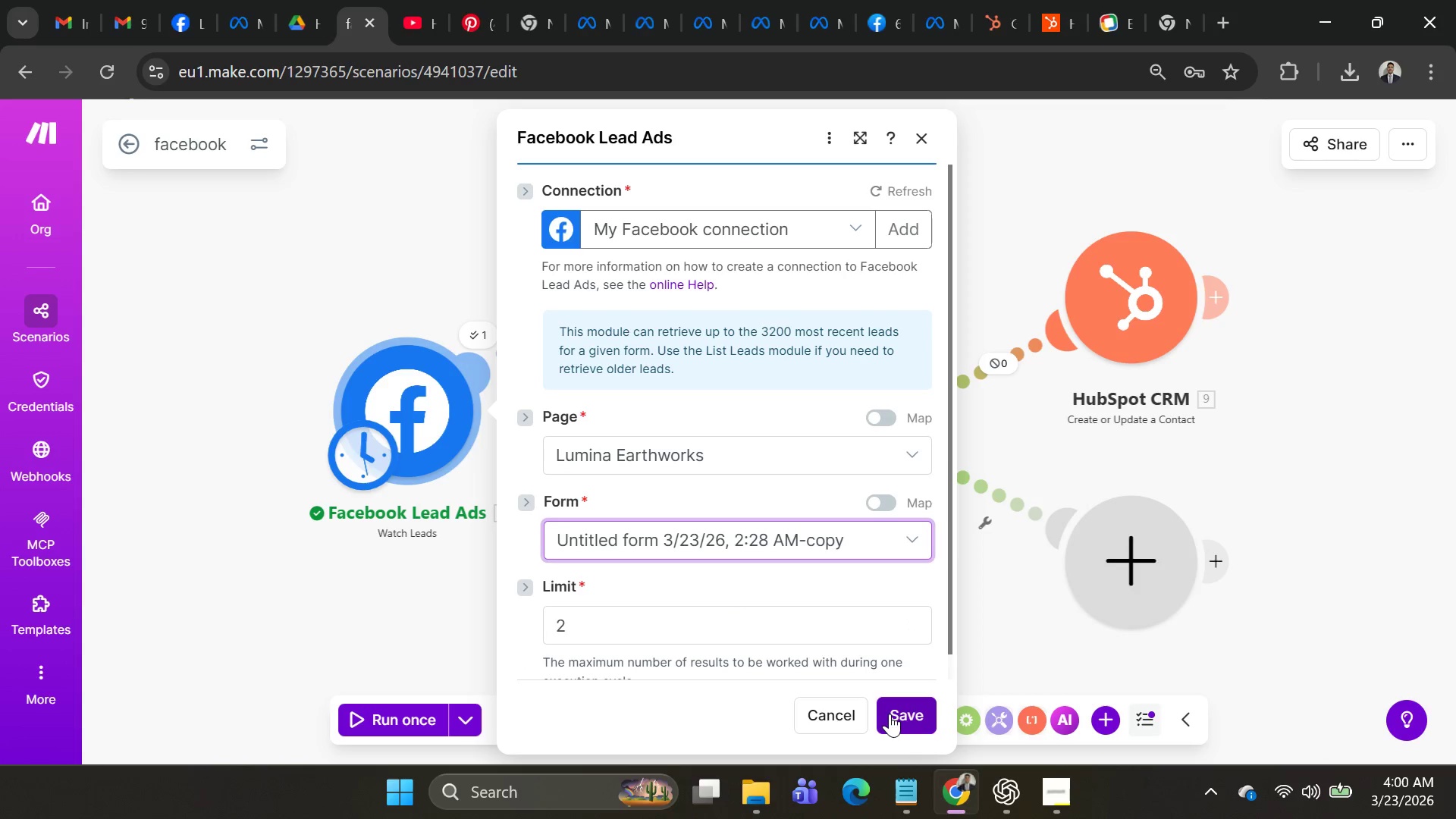 
left_click([890, 714])
 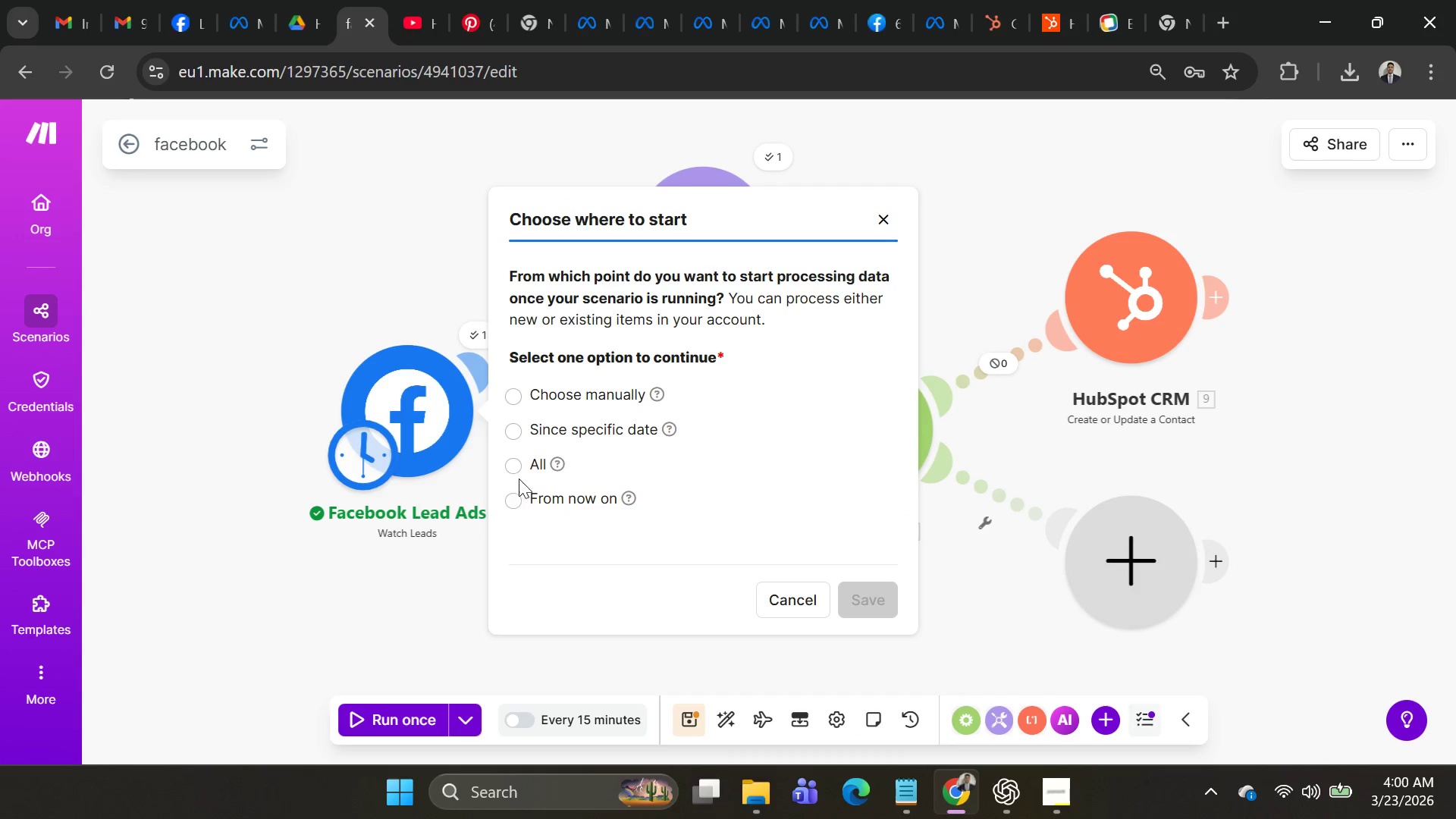 
left_click([519, 472])
 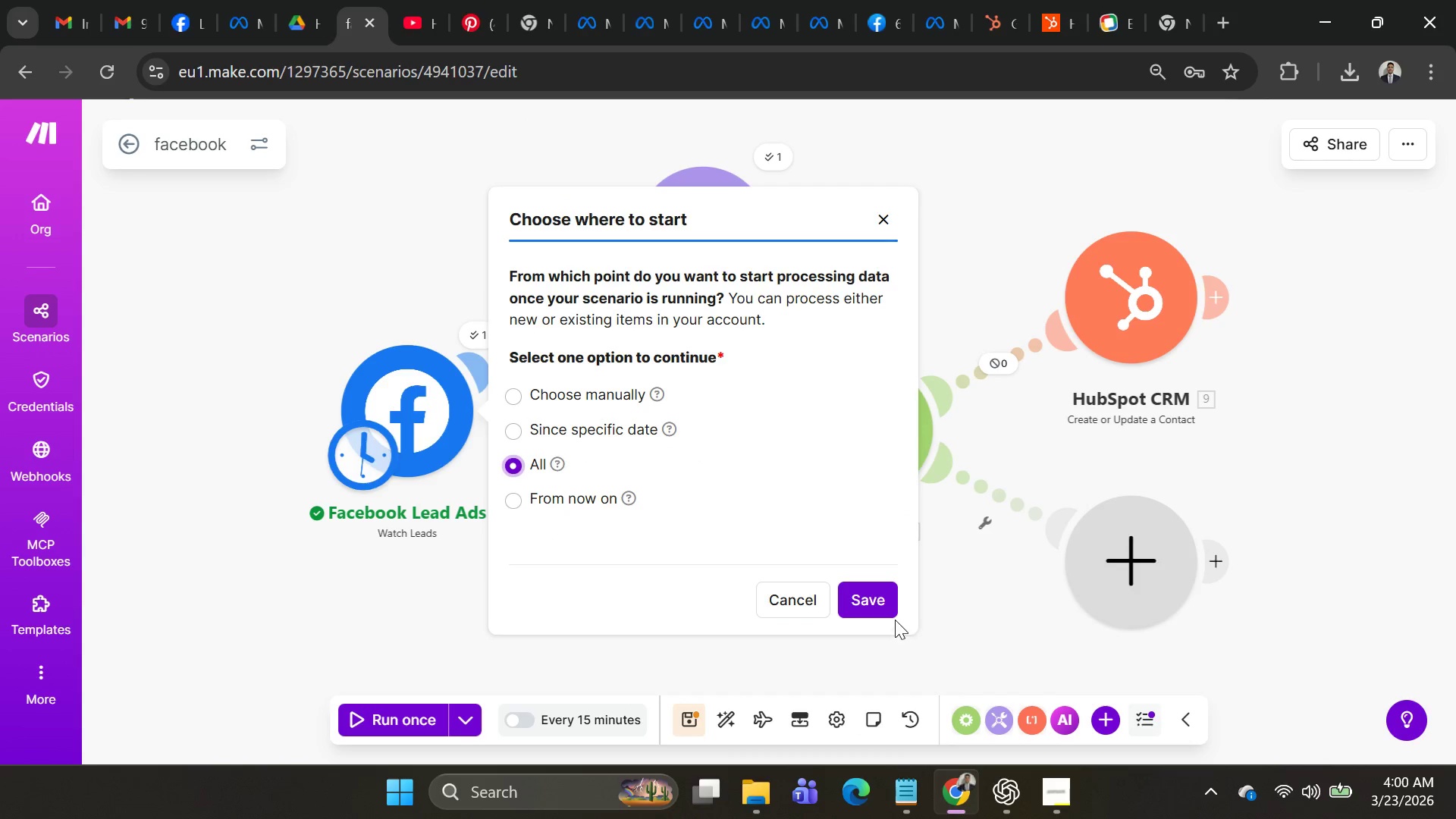 
left_click([876, 613])
 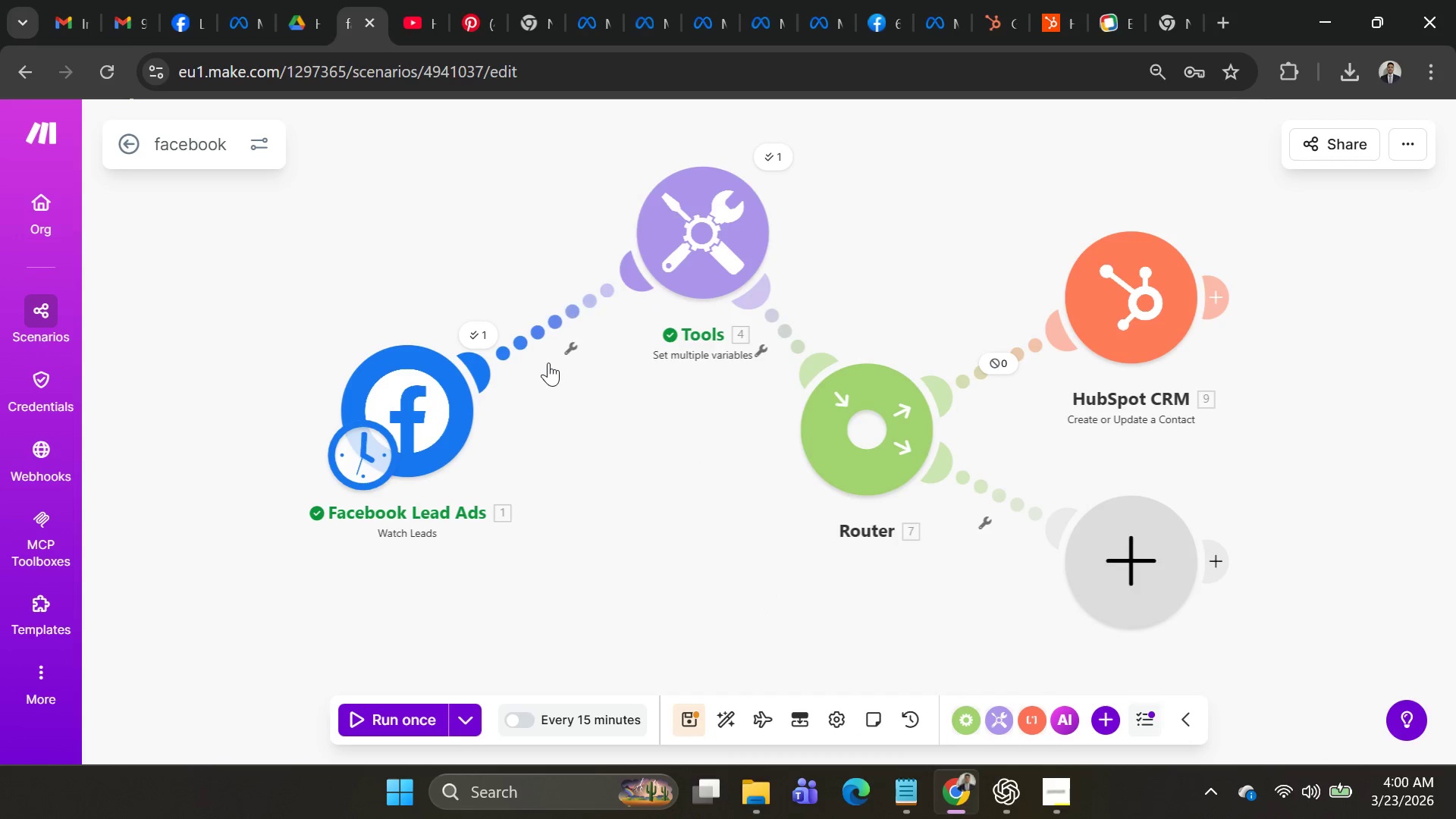 
right_click([547, 329])
 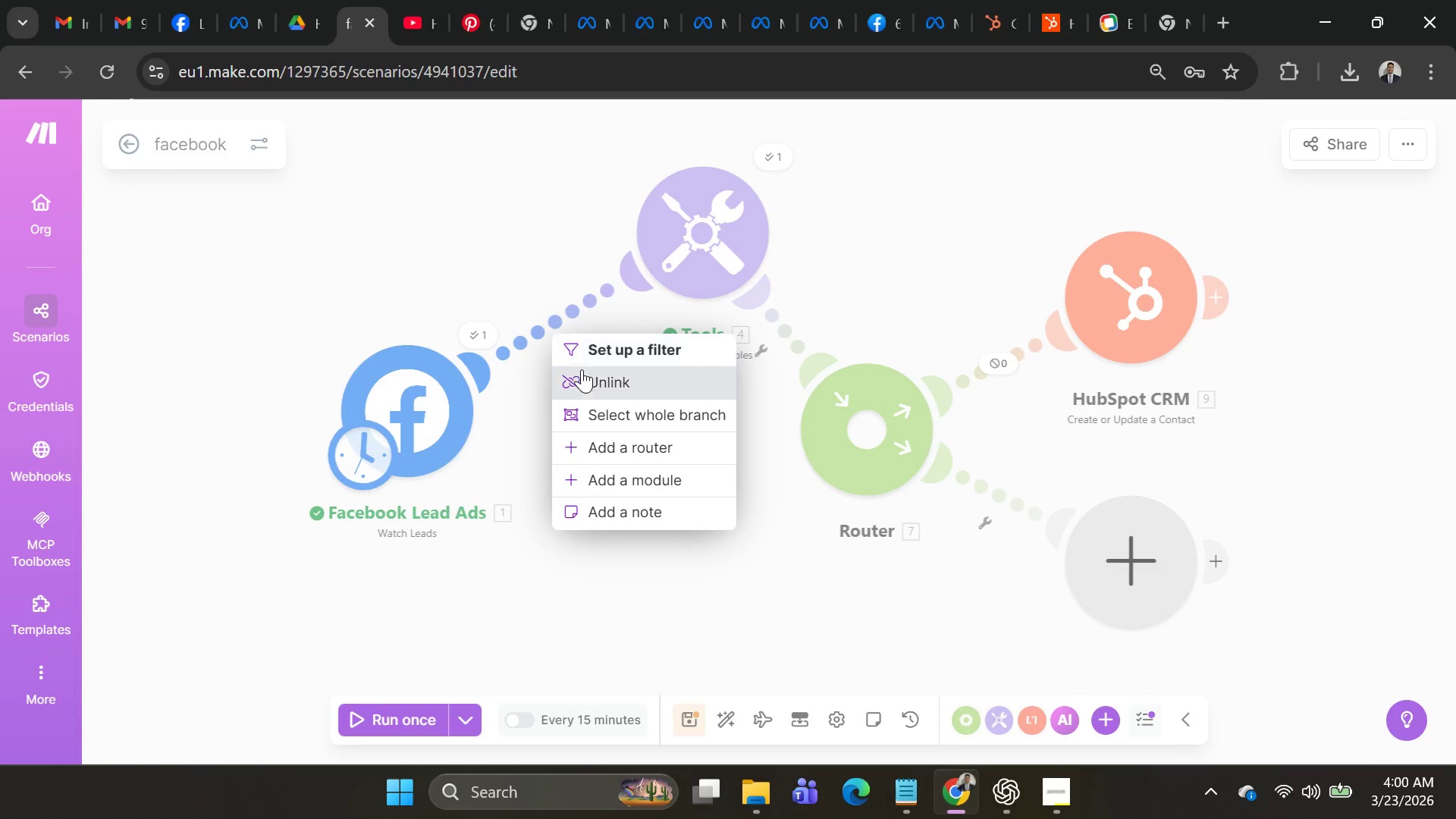 
left_click([582, 374])
 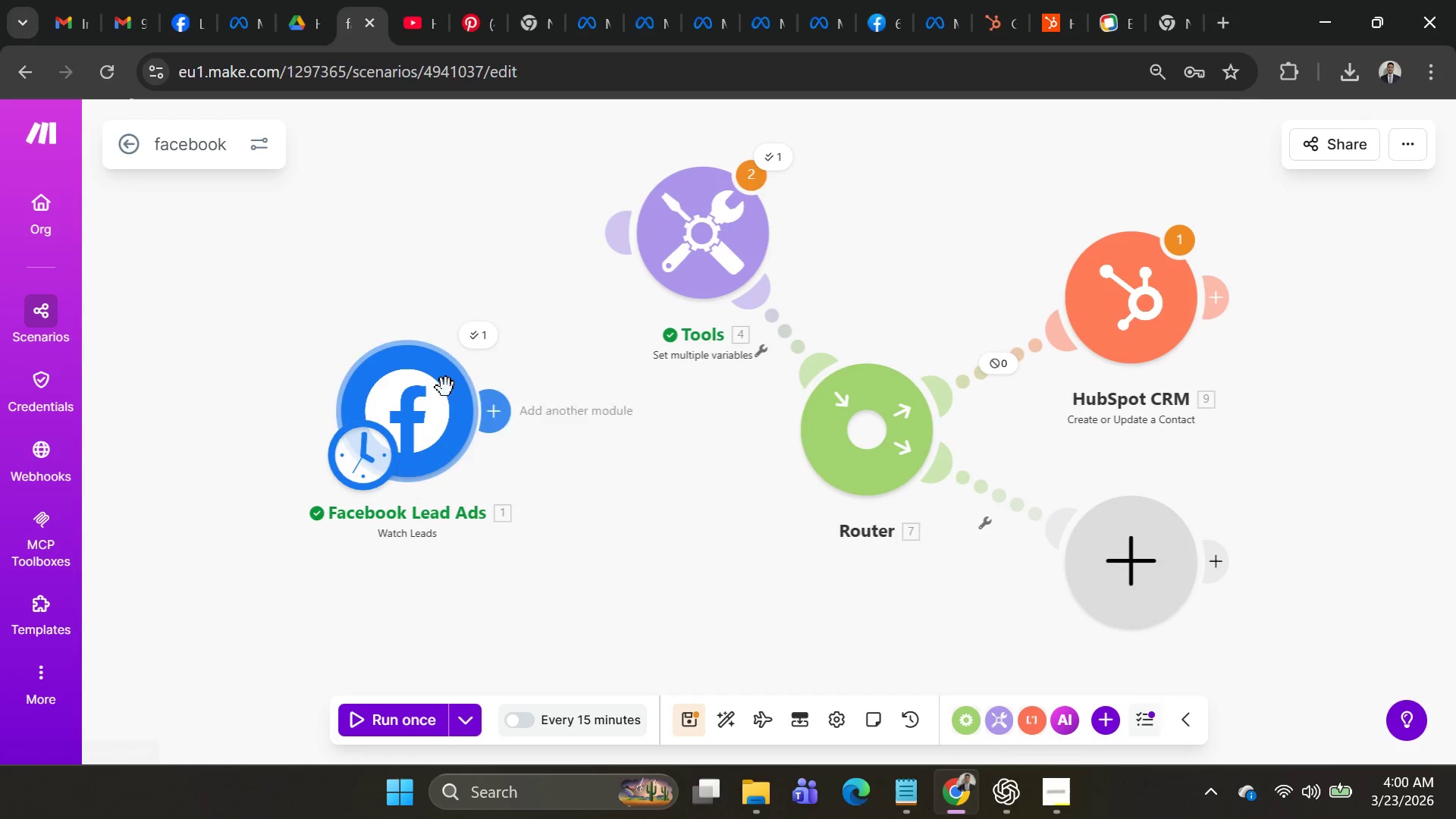 
left_click_drag(start_coordinate=[437, 393], to_coordinate=[395, 370])
 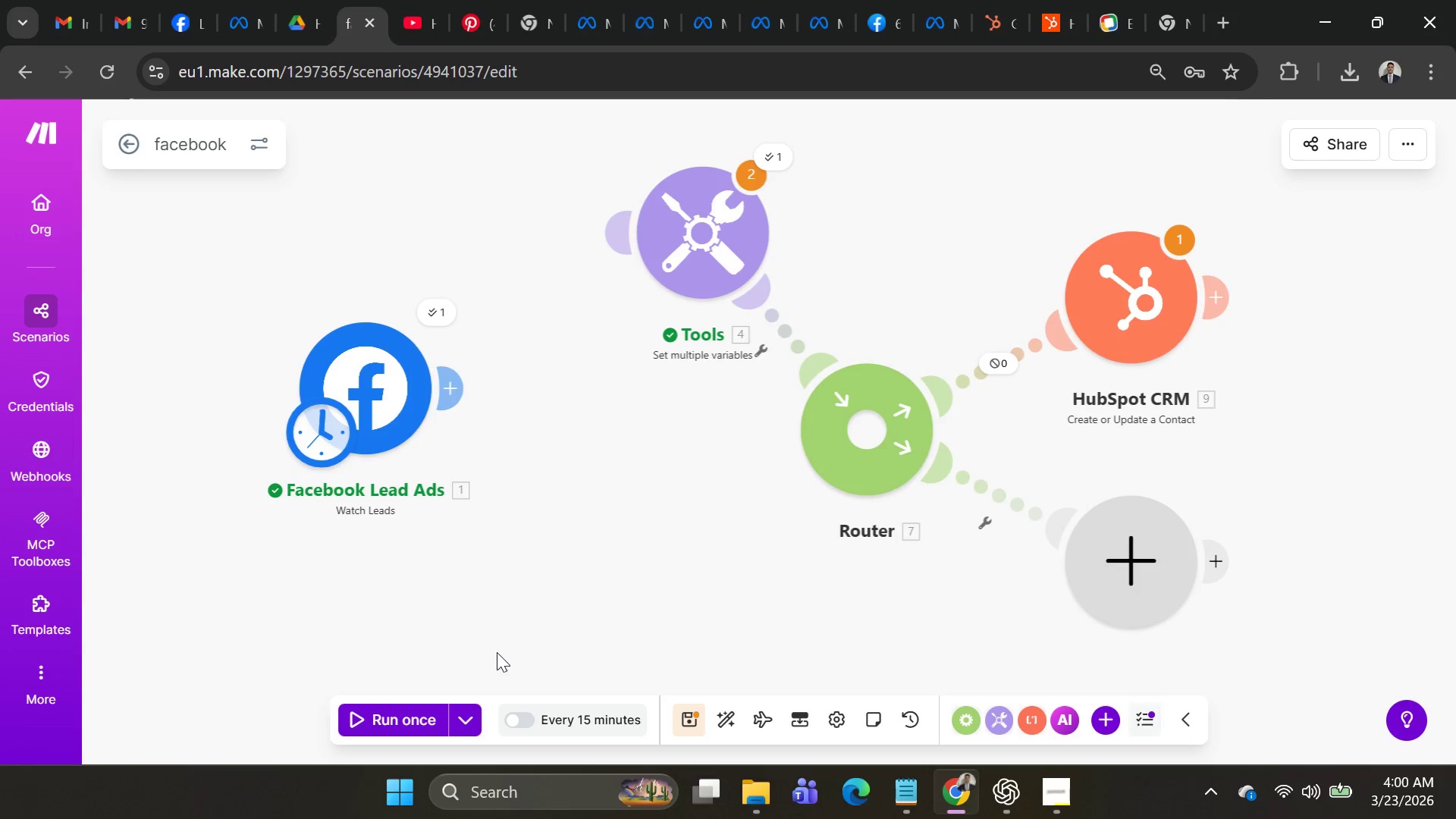 
key(Alt+AltLeft)
 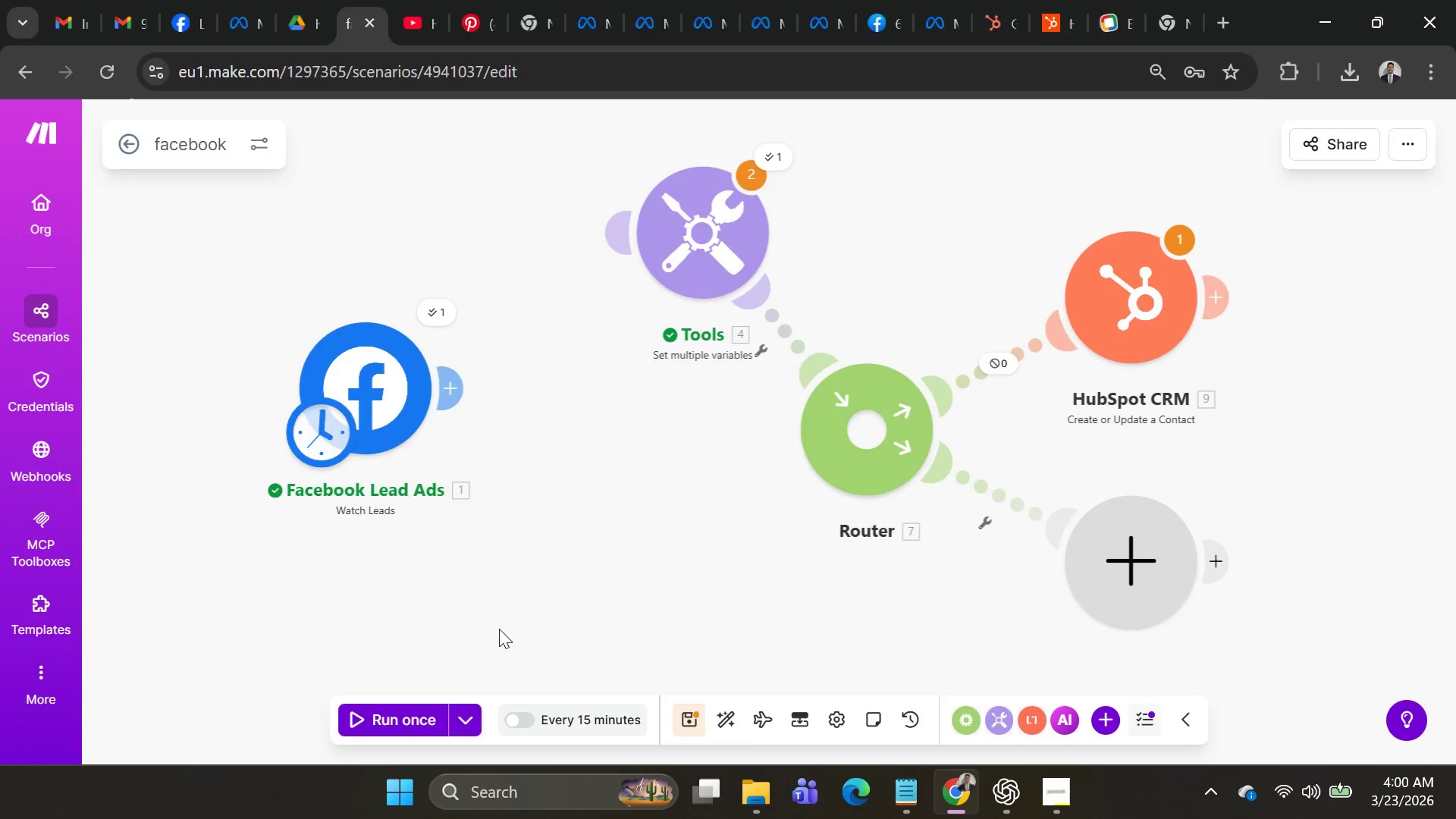 
key(Alt+Tab)
 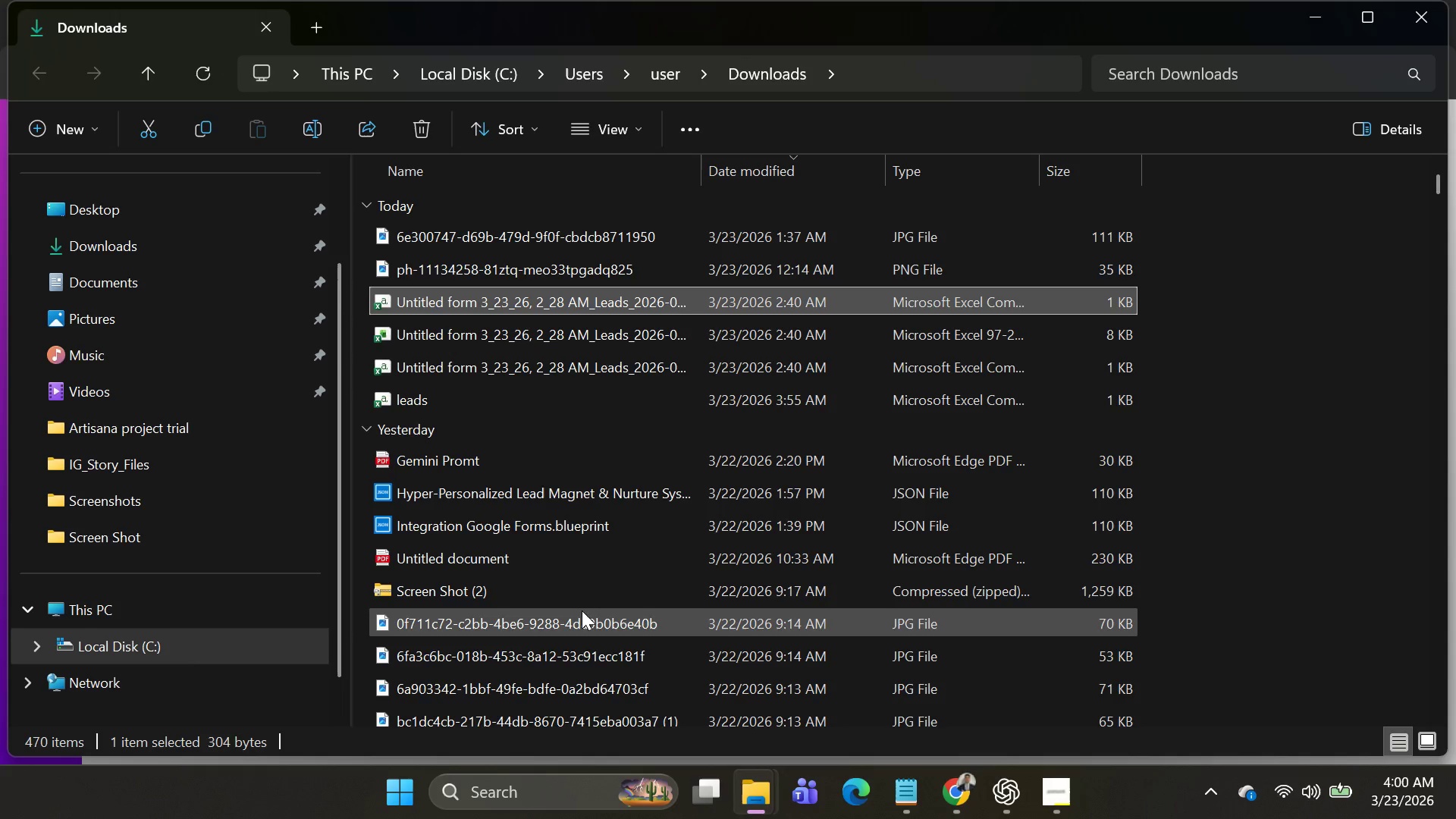 
key(Alt+AltLeft)
 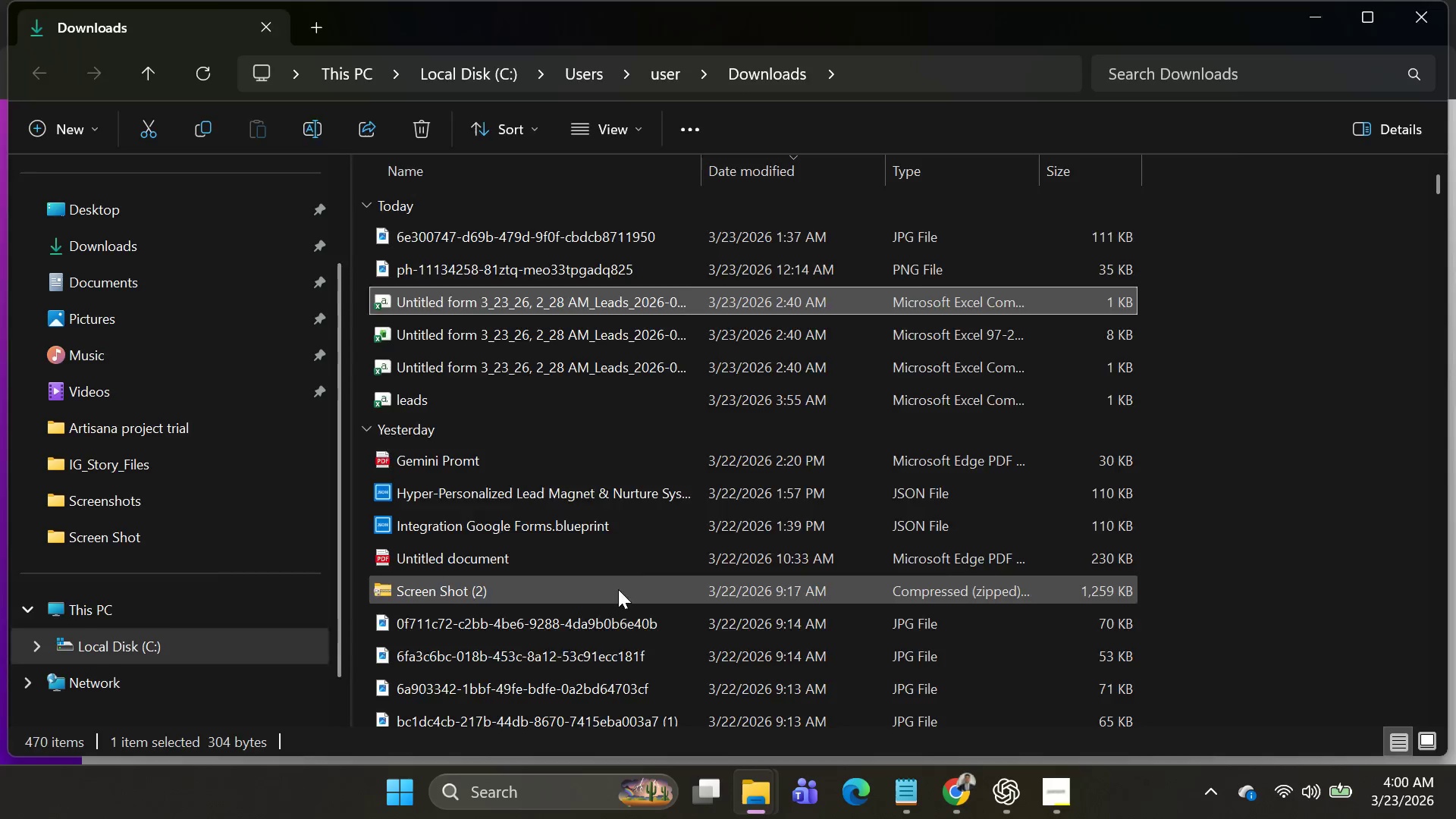 
key(Alt+Tab)
 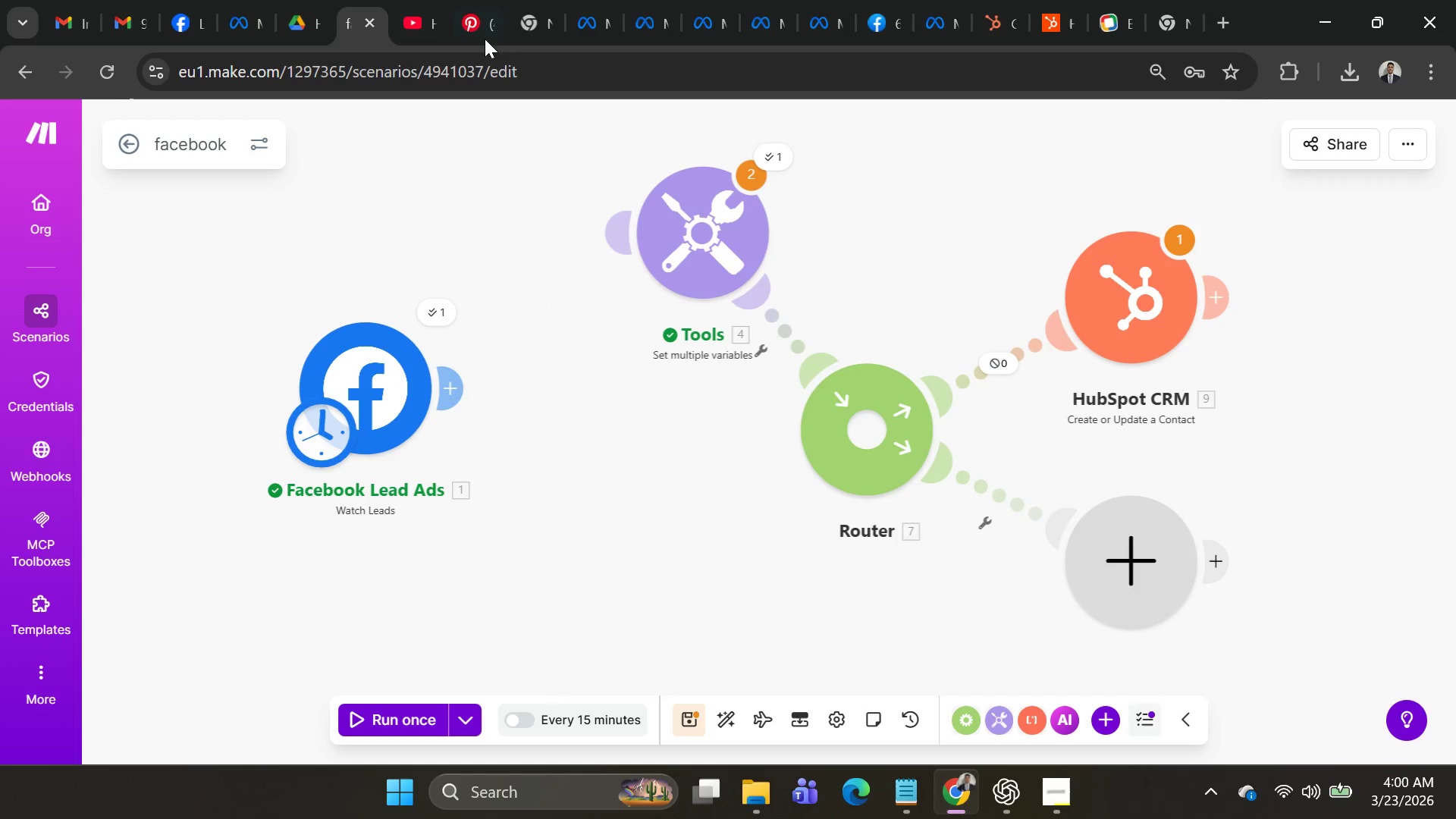 
left_click([575, 22])
 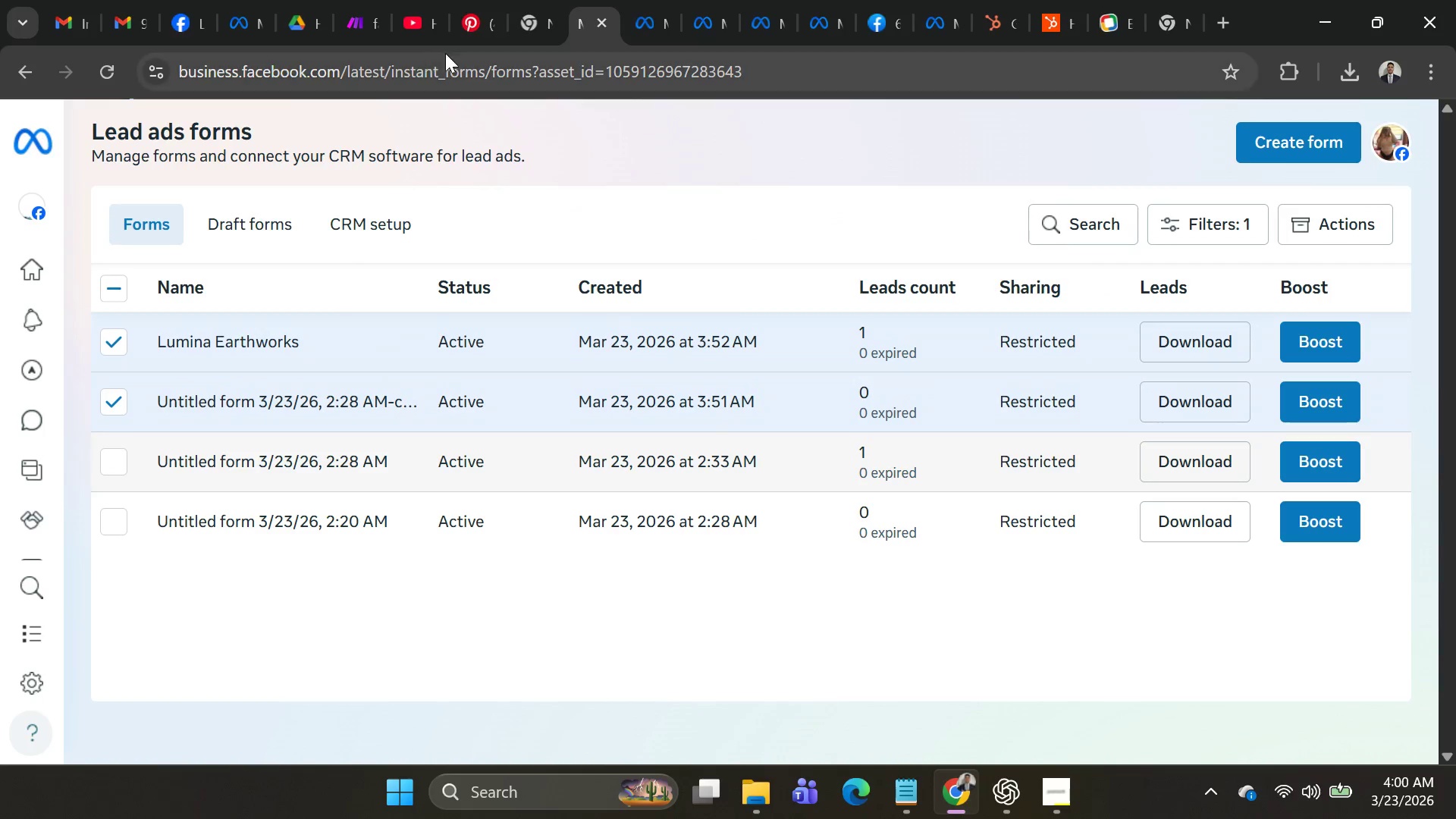 
left_click([646, 27])
 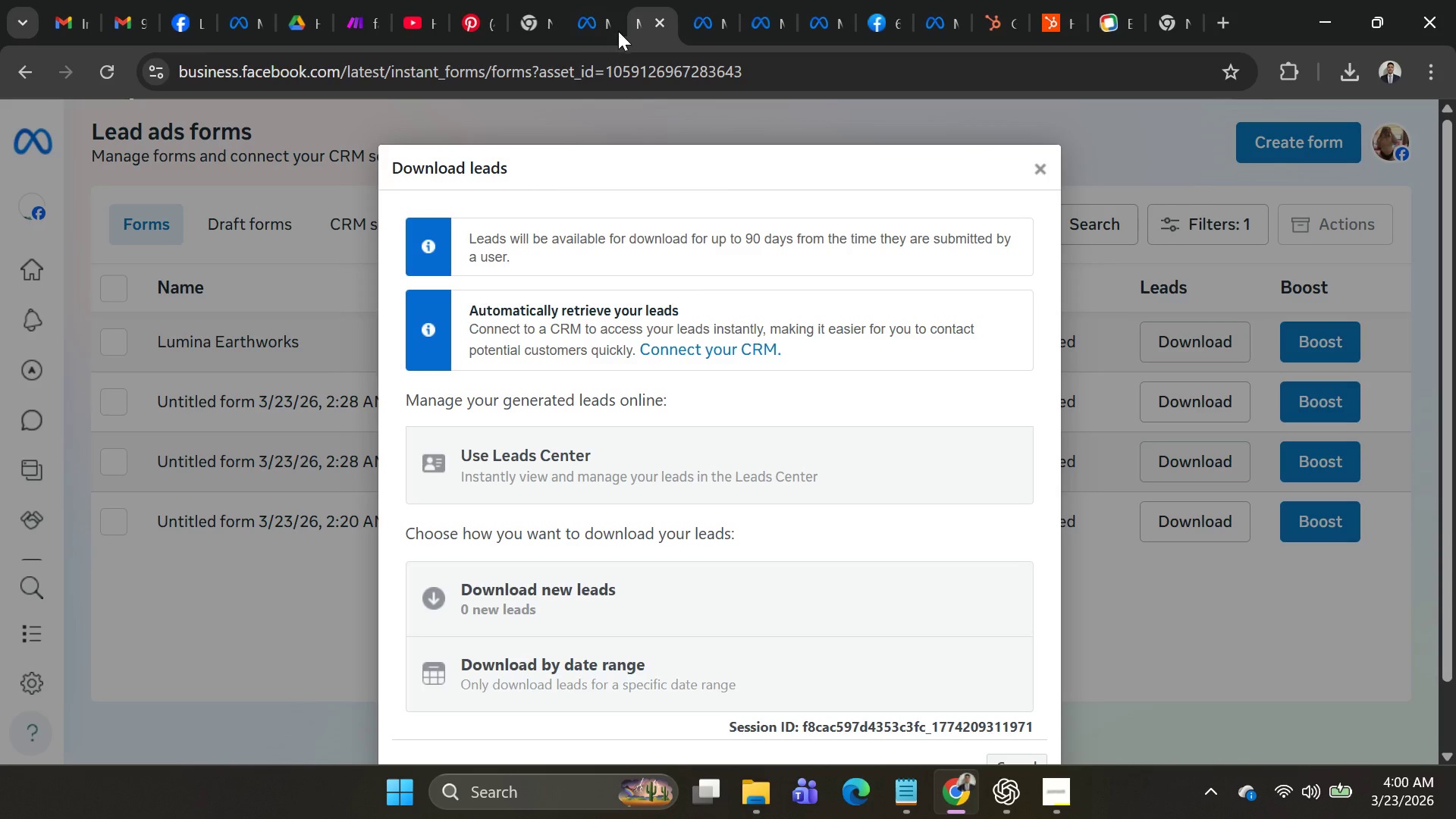 
left_click([576, 31])
 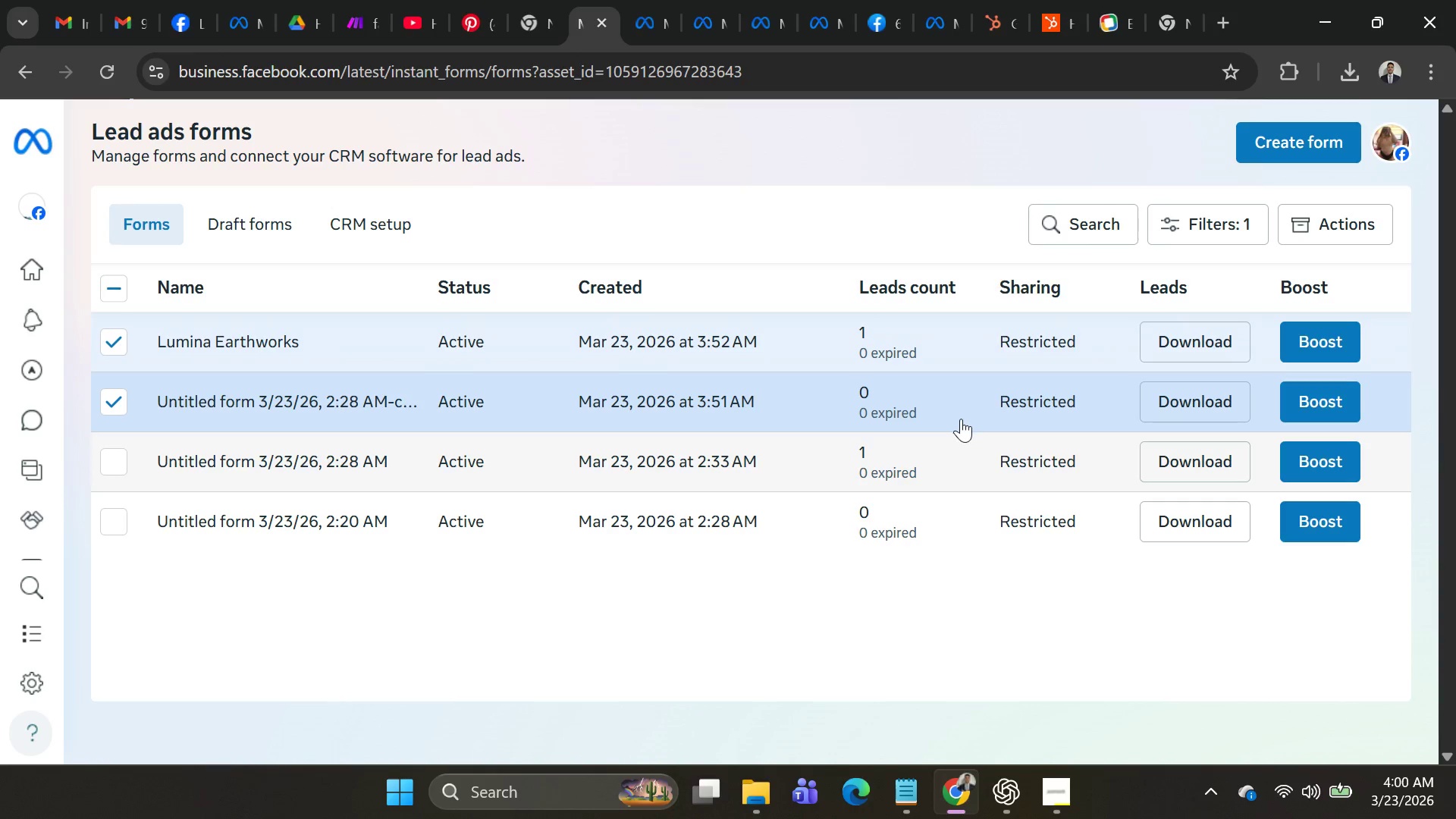 
left_click([827, 404])
 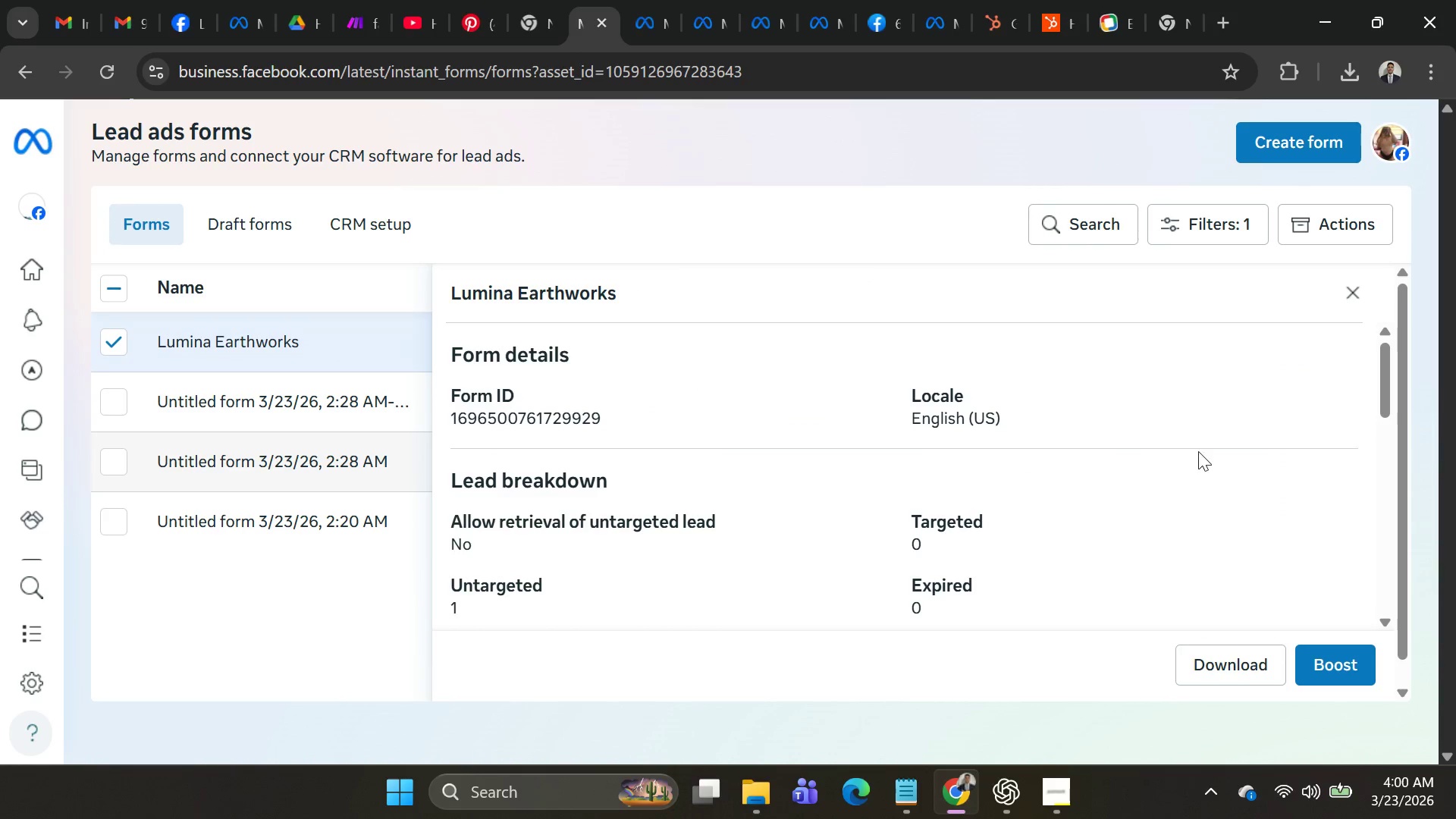 
scroll: coordinate [1244, 439], scroll_direction: up, amount: 4.0
 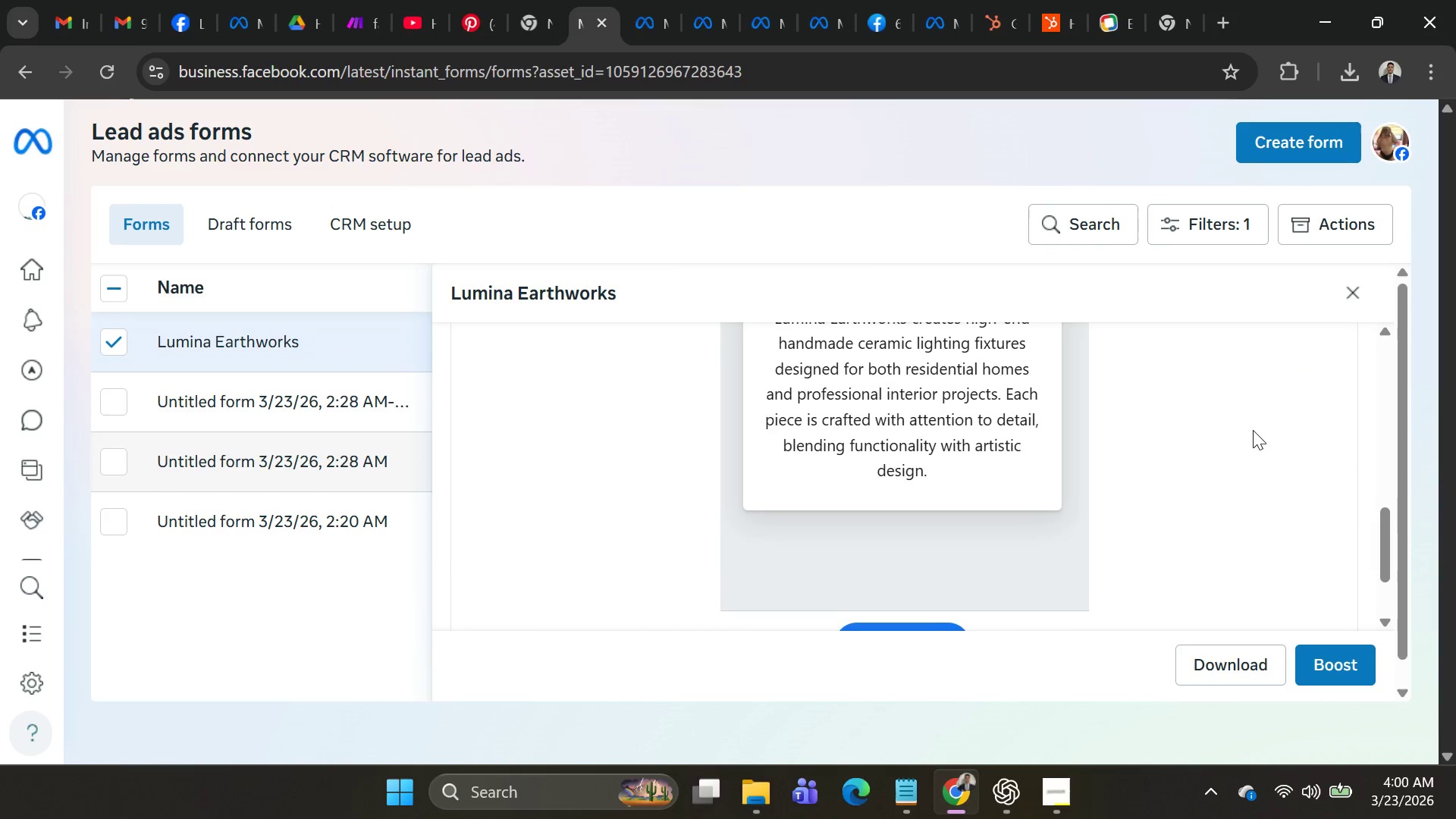 
scroll: coordinate [1247, 431], scroll_direction: down, amount: 3.0
 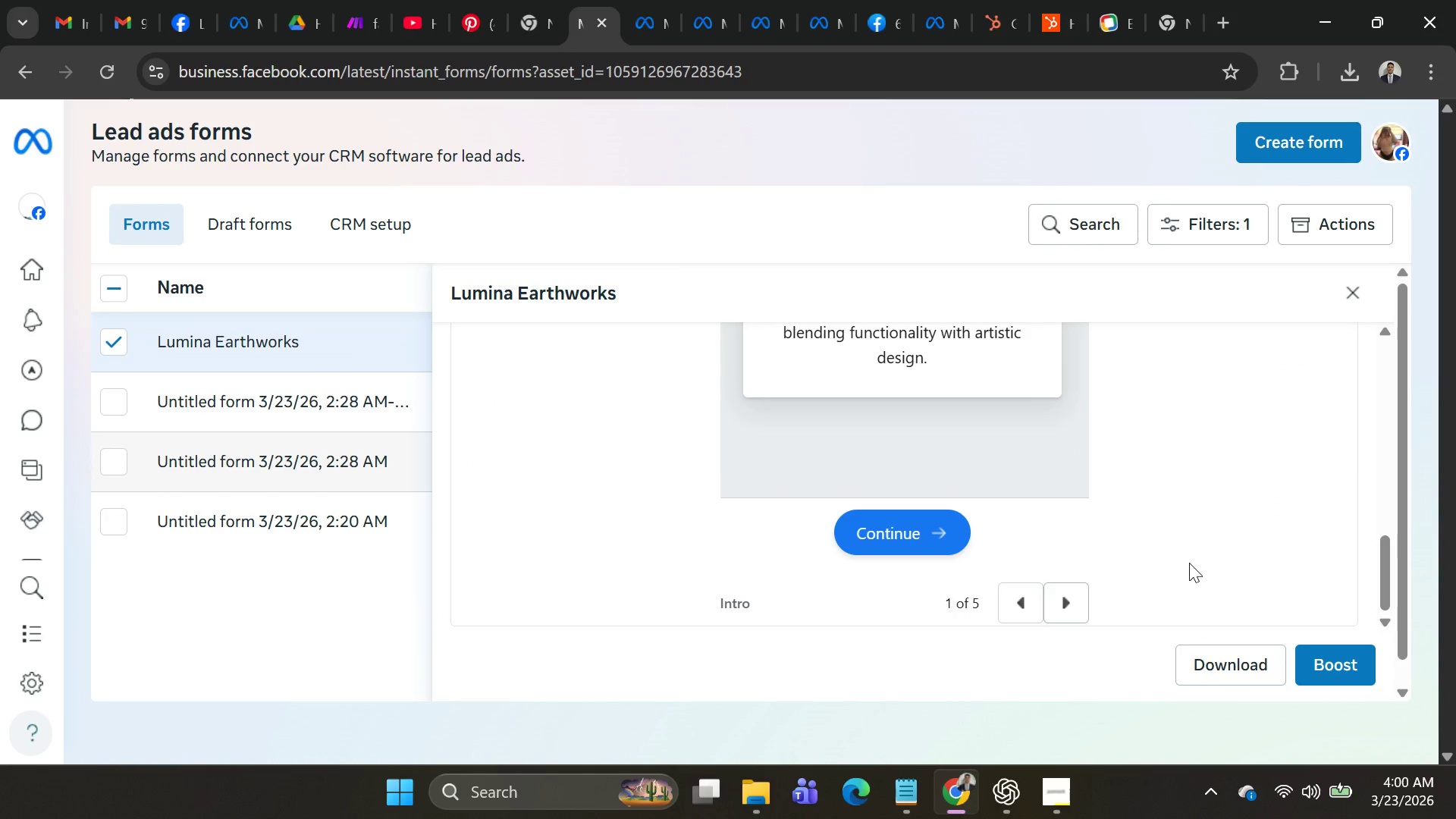 
scroll: coordinate [1187, 527], scroll_direction: up, amount: 5.0
 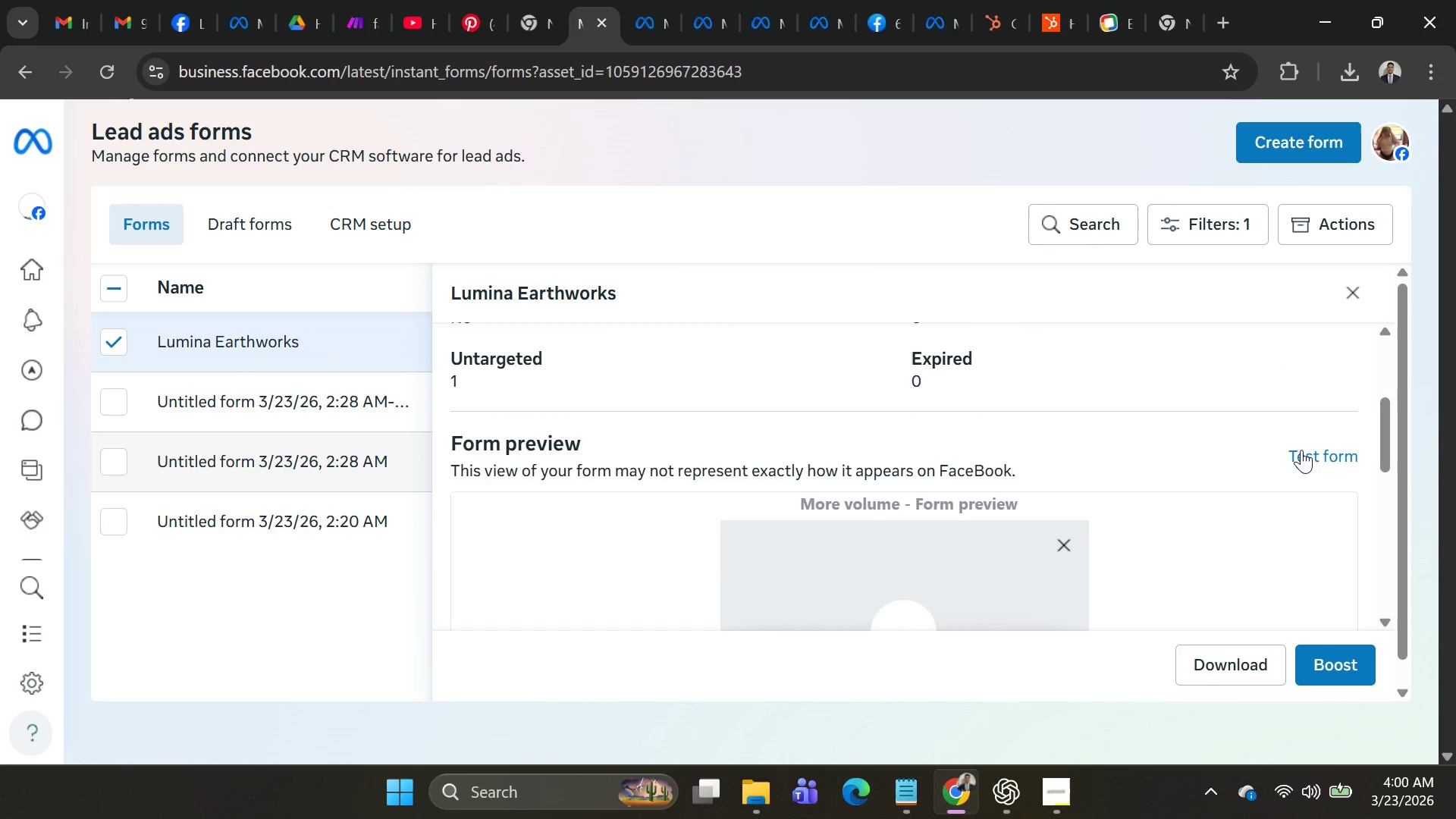 
left_click([1307, 457])
 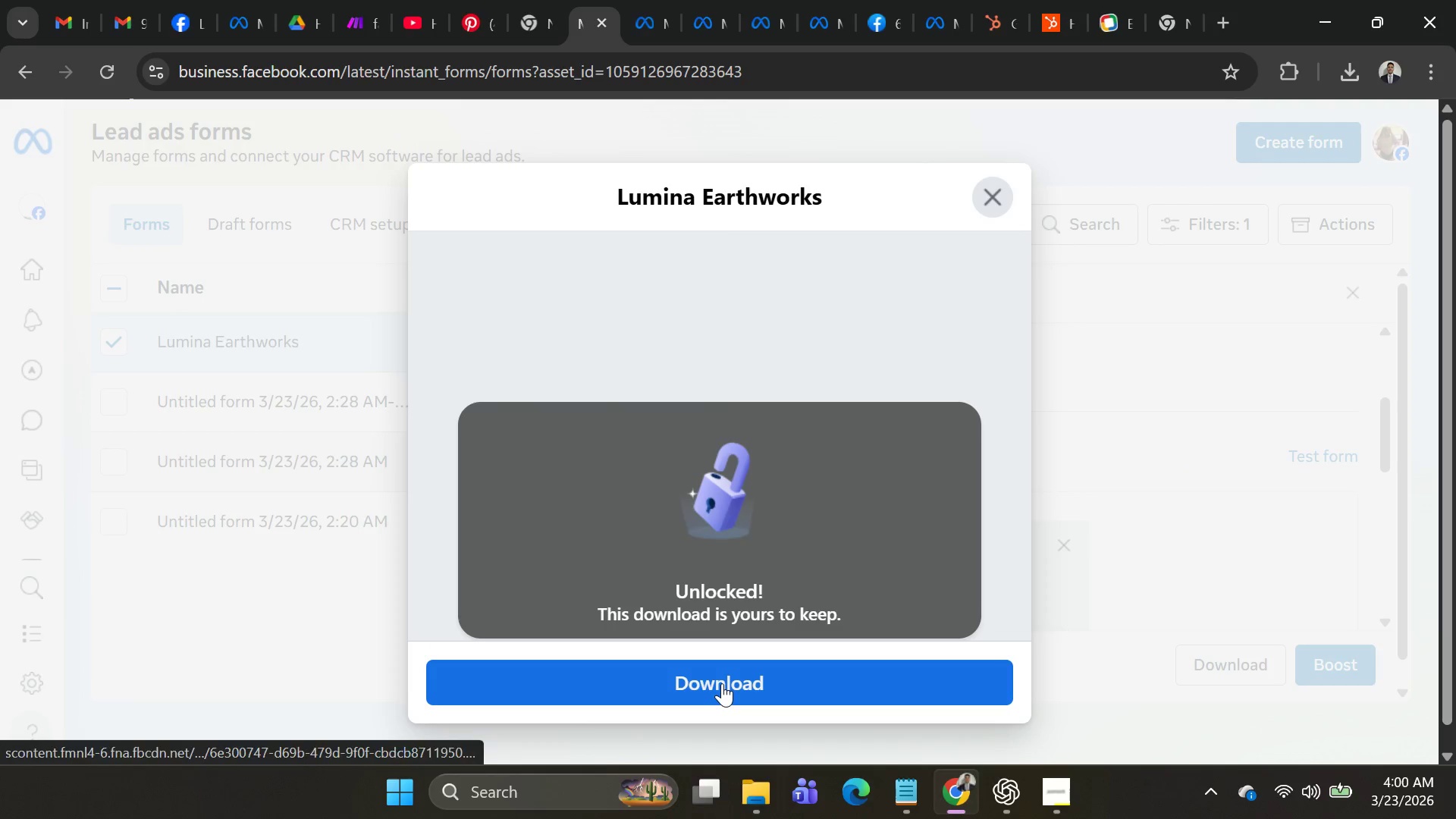 
scroll: coordinate [764, 527], scroll_direction: down, amount: 4.0
 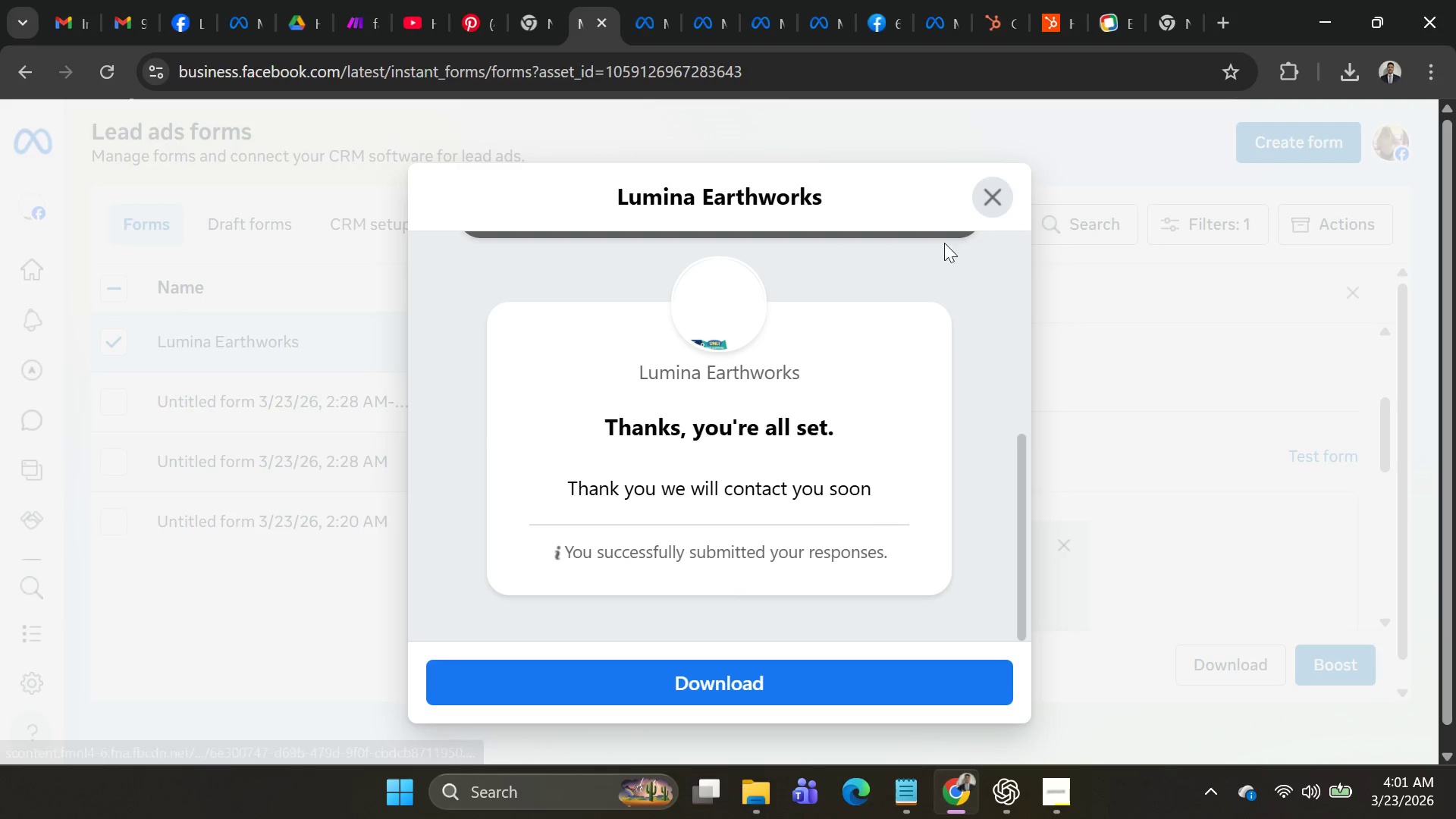 
left_click([997, 206])
 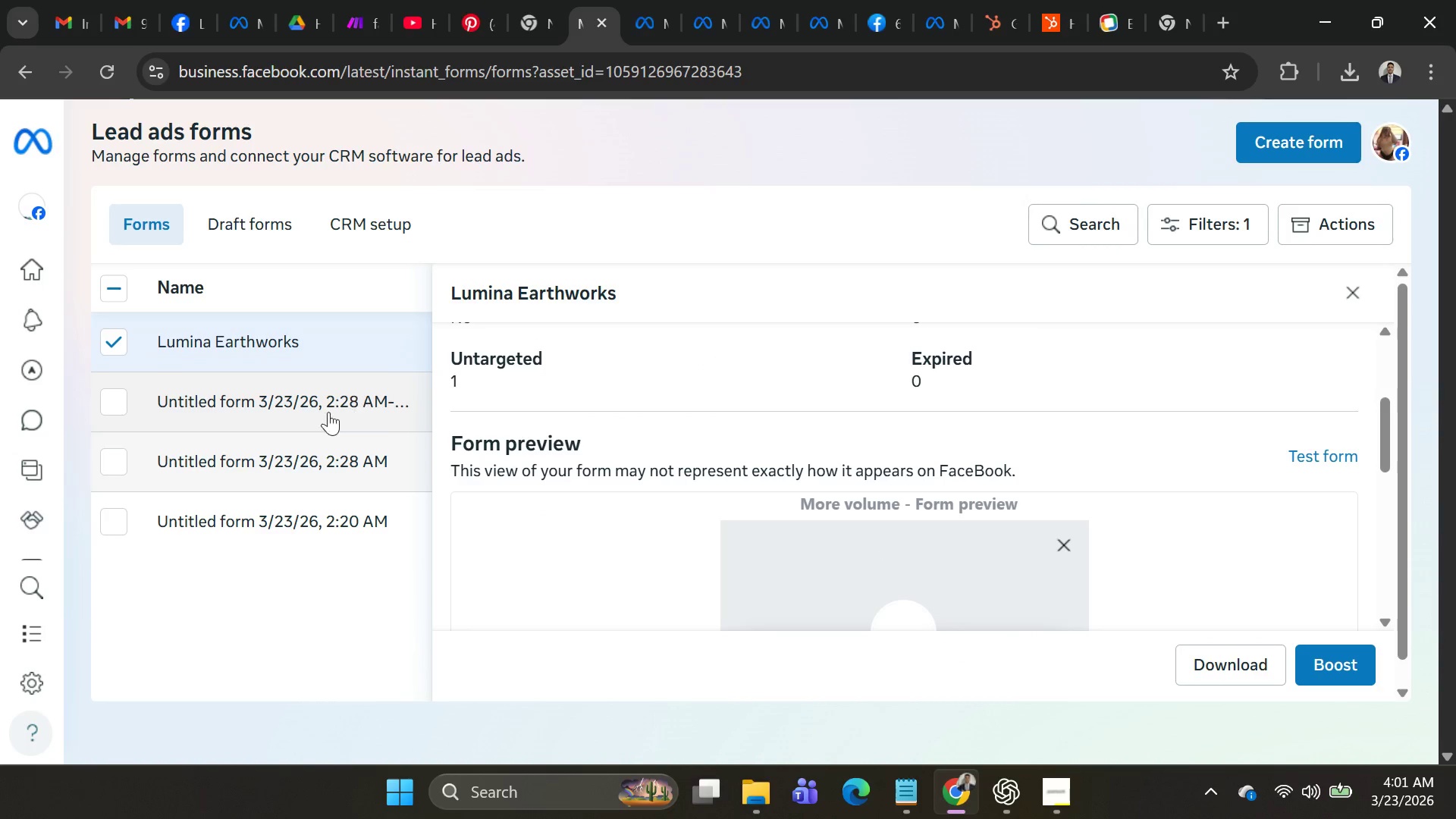 
left_click([295, 410])
 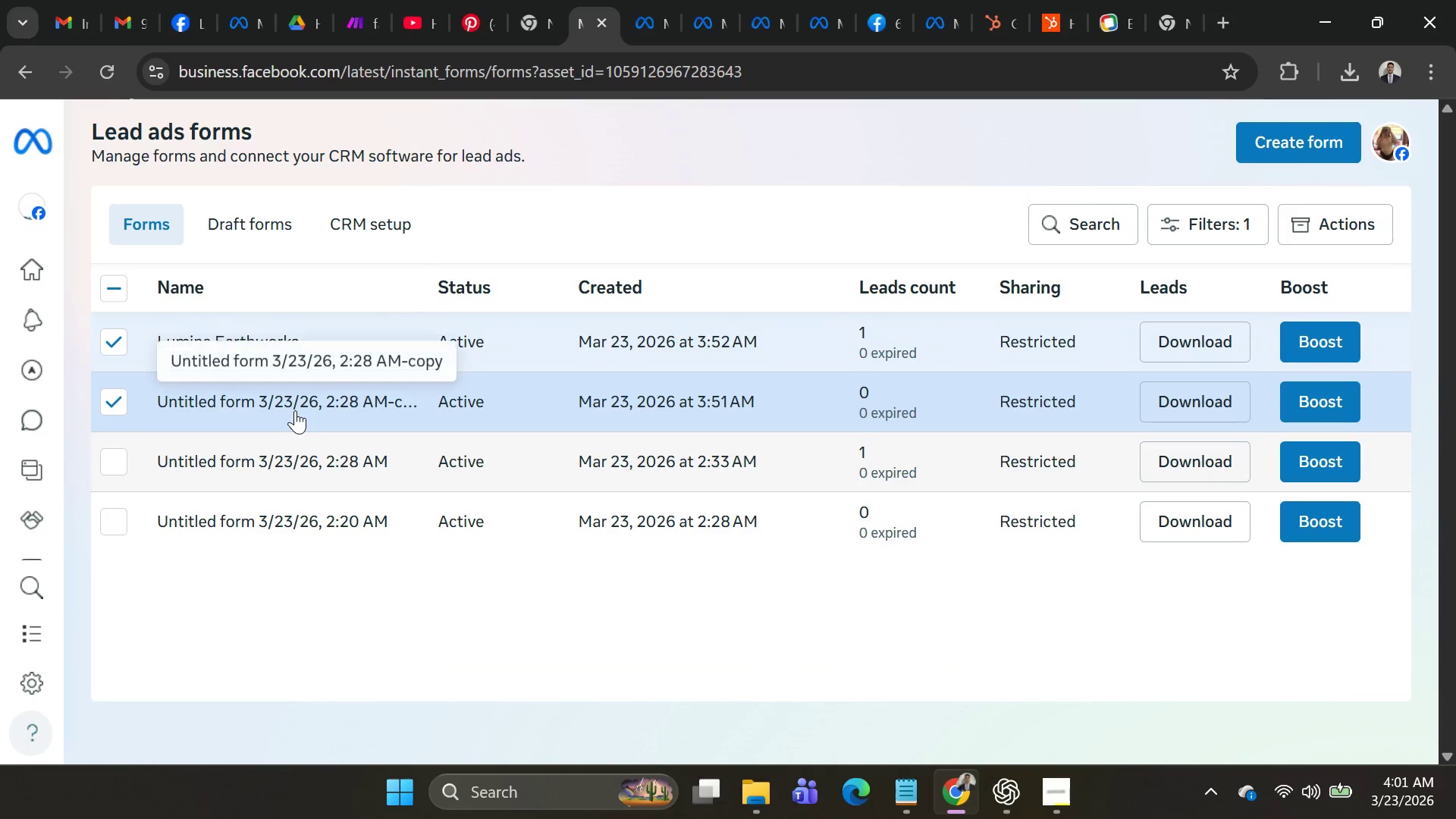 
left_click([295, 410])
 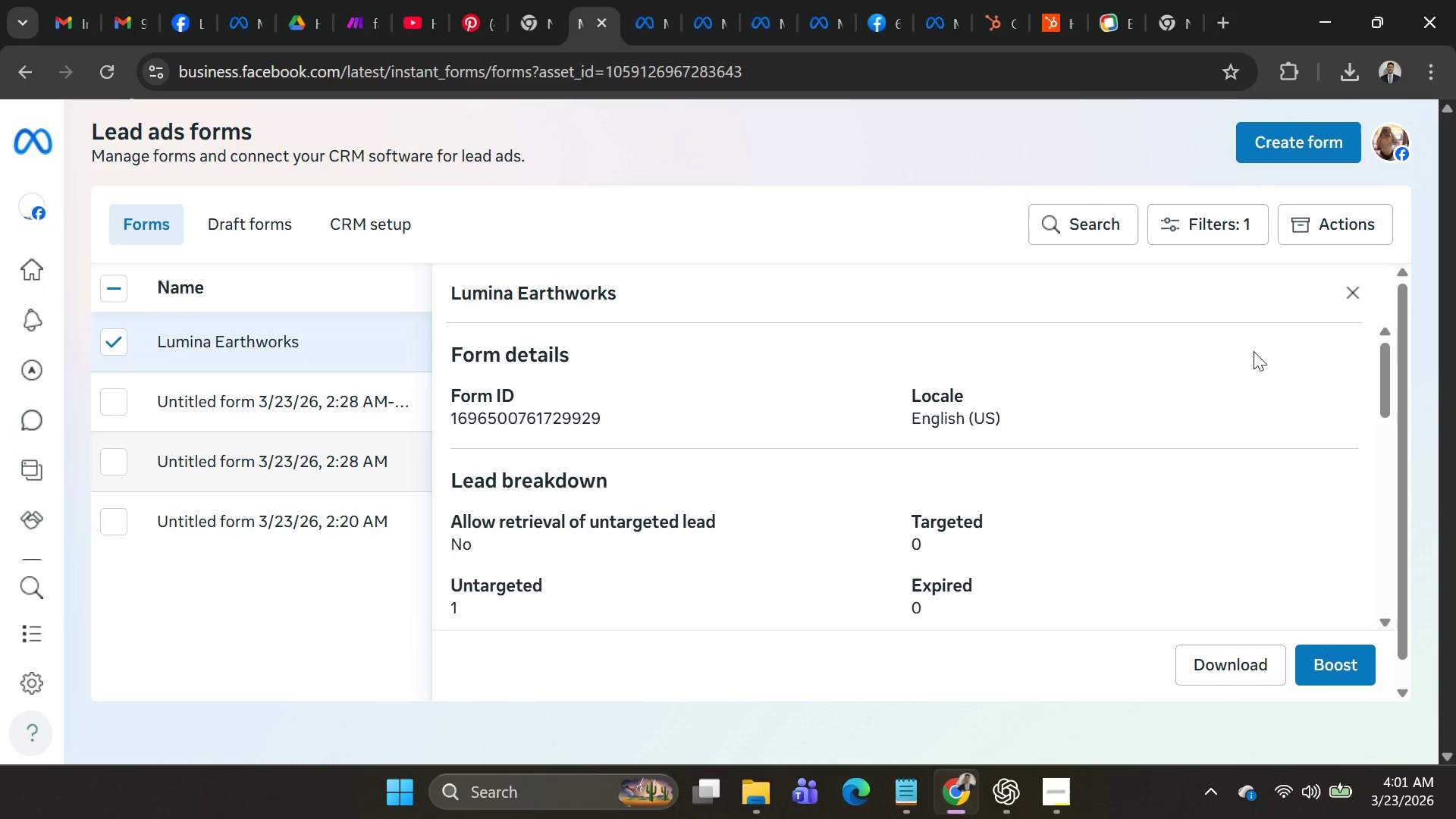 
scroll: coordinate [1146, 450], scroll_direction: up, amount: 10.0
 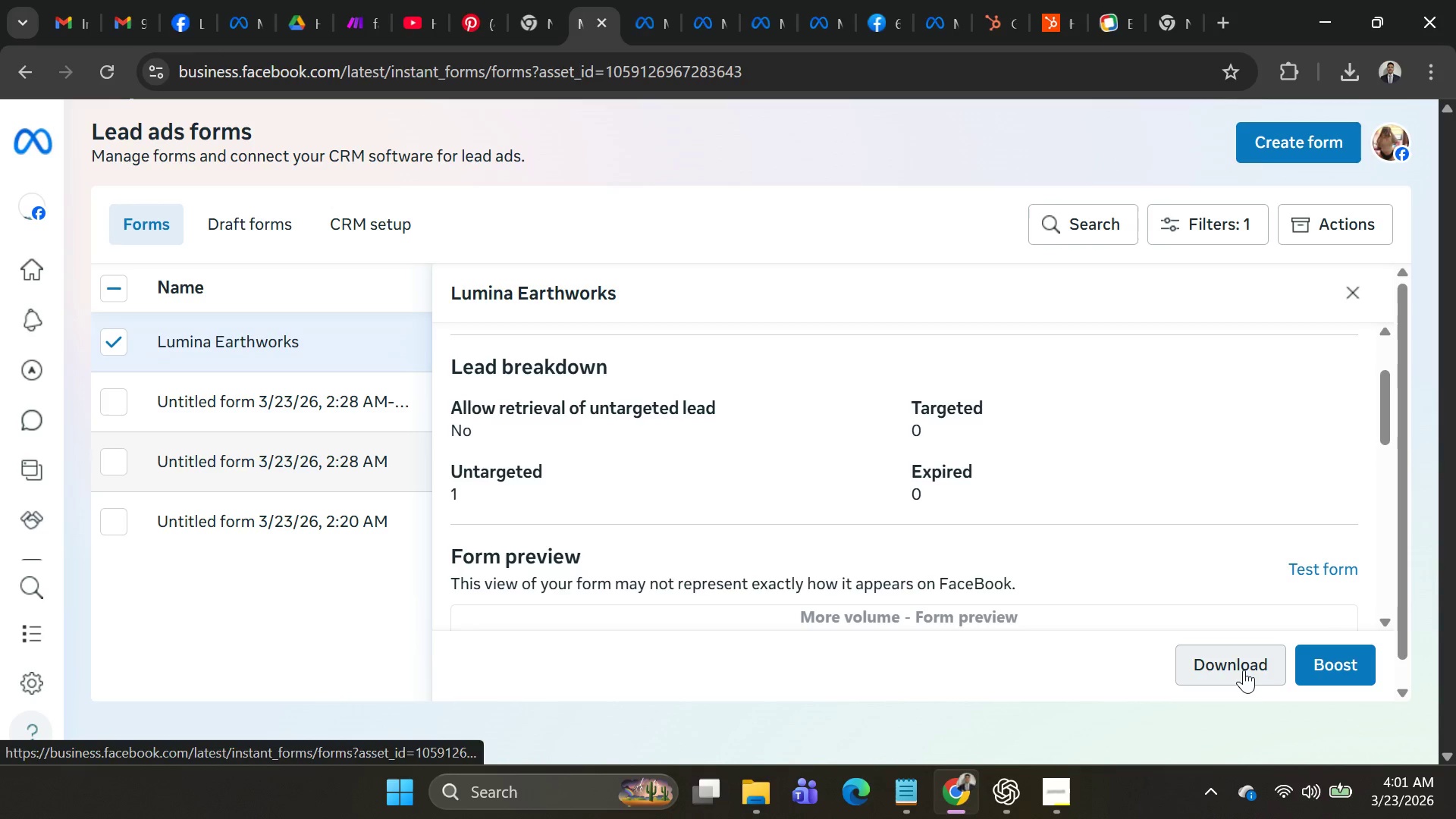 
left_click([1241, 672])
 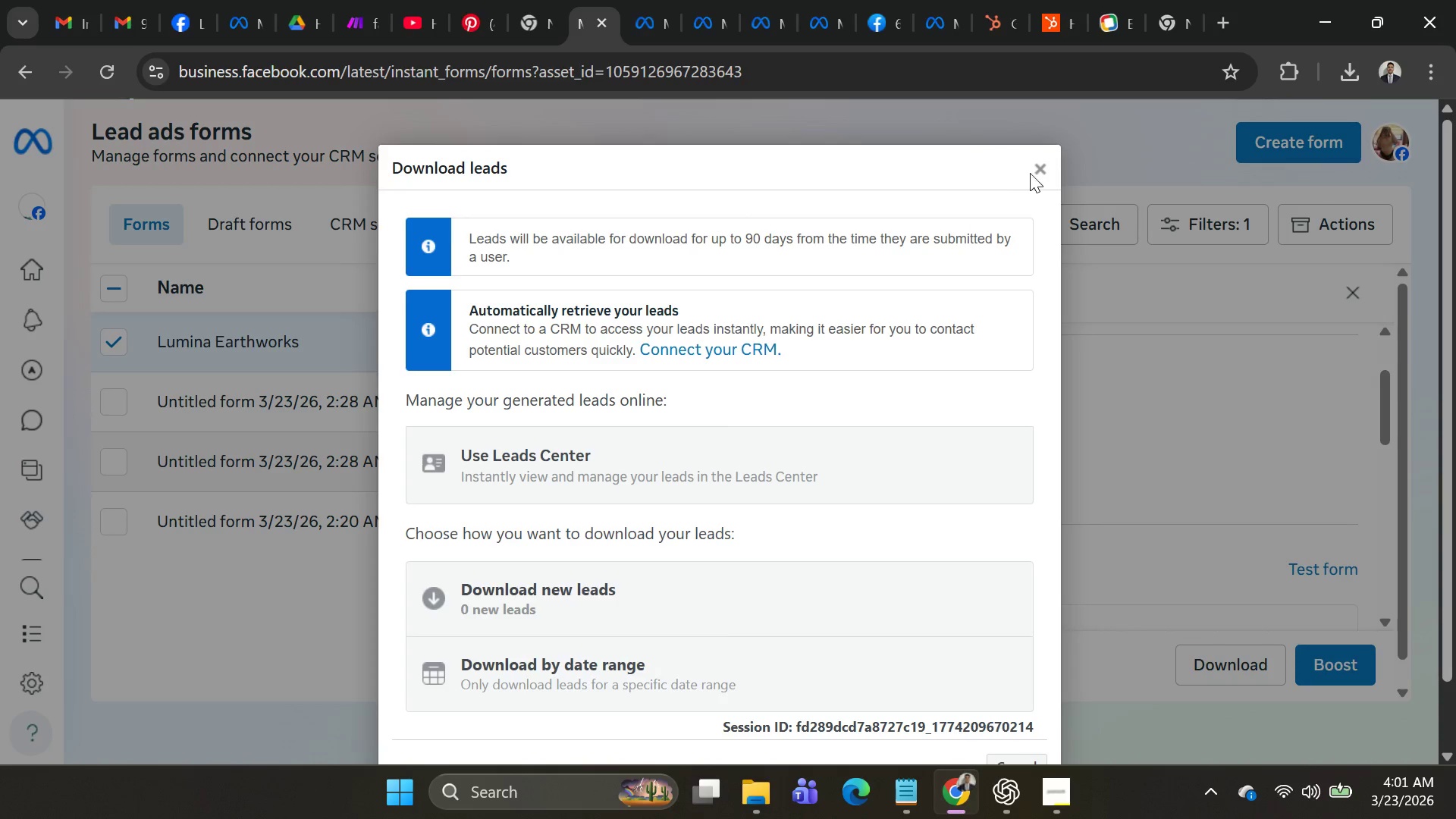 
double_click([1034, 172])
 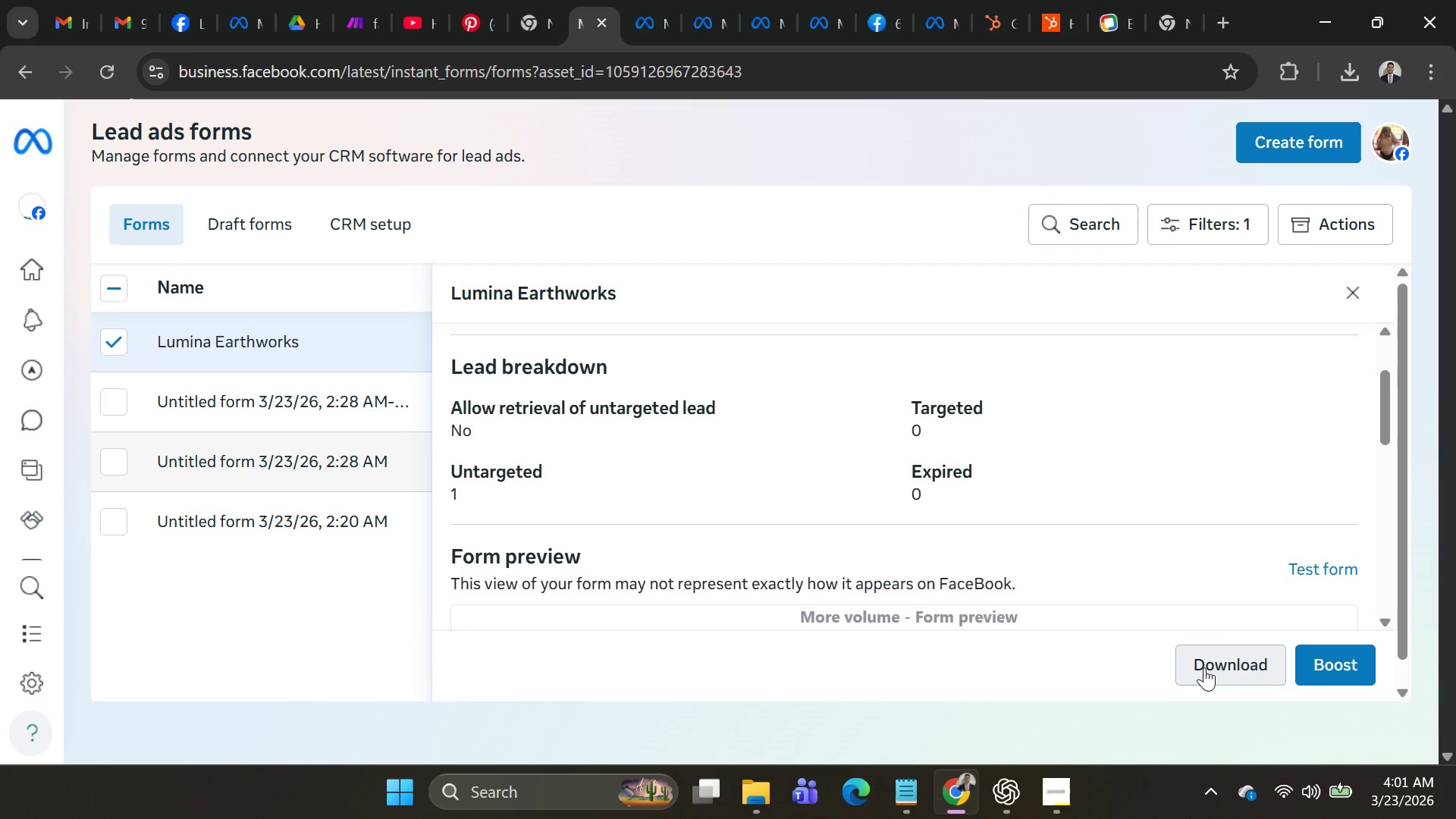 
scroll: coordinate [1228, 588], scroll_direction: down, amount: 2.0
 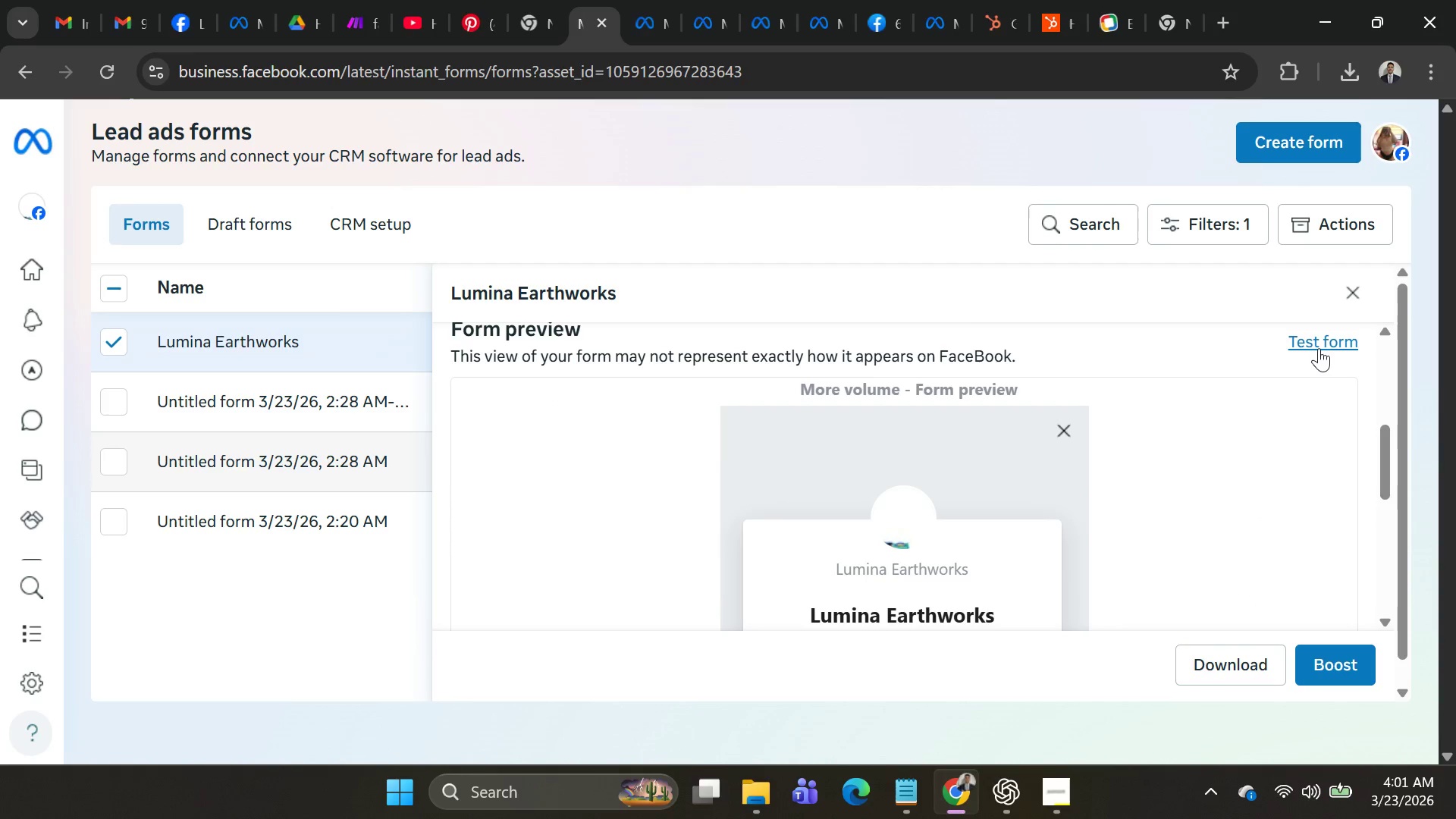 
left_click([1319, 345])
 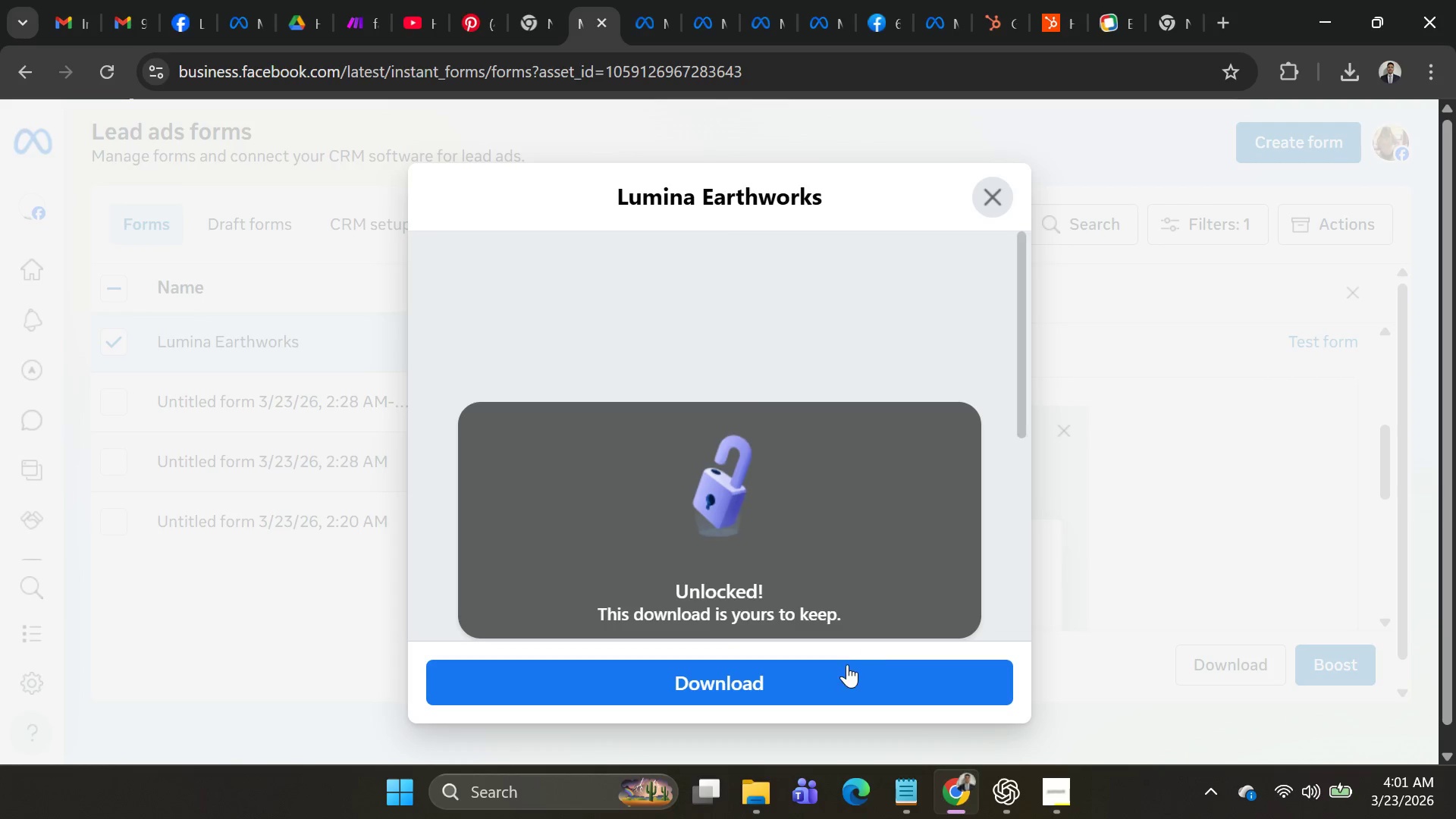 
left_click([841, 669])
 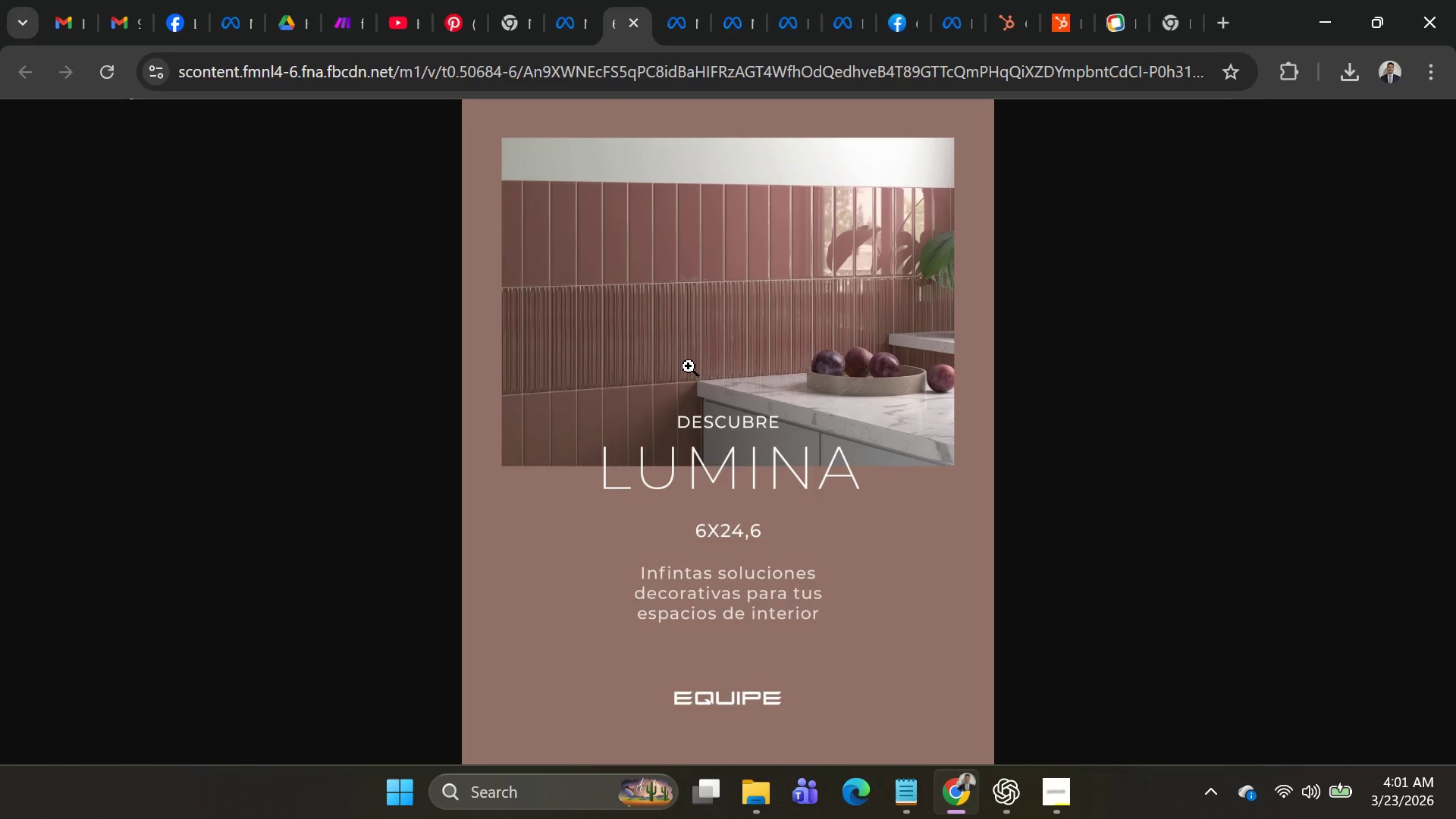 
key(ArrowLeft)
 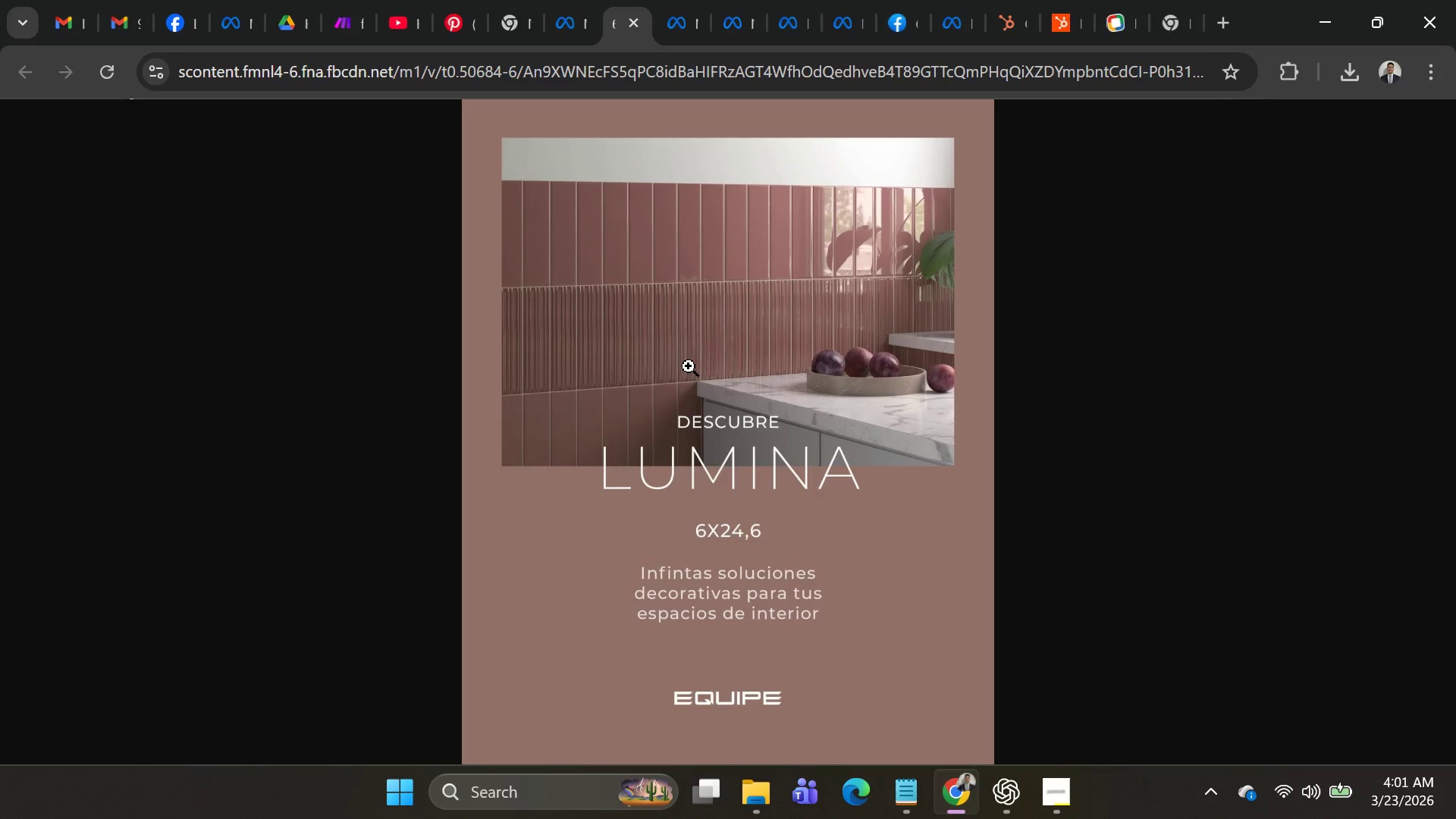 
key(ArrowLeft)
 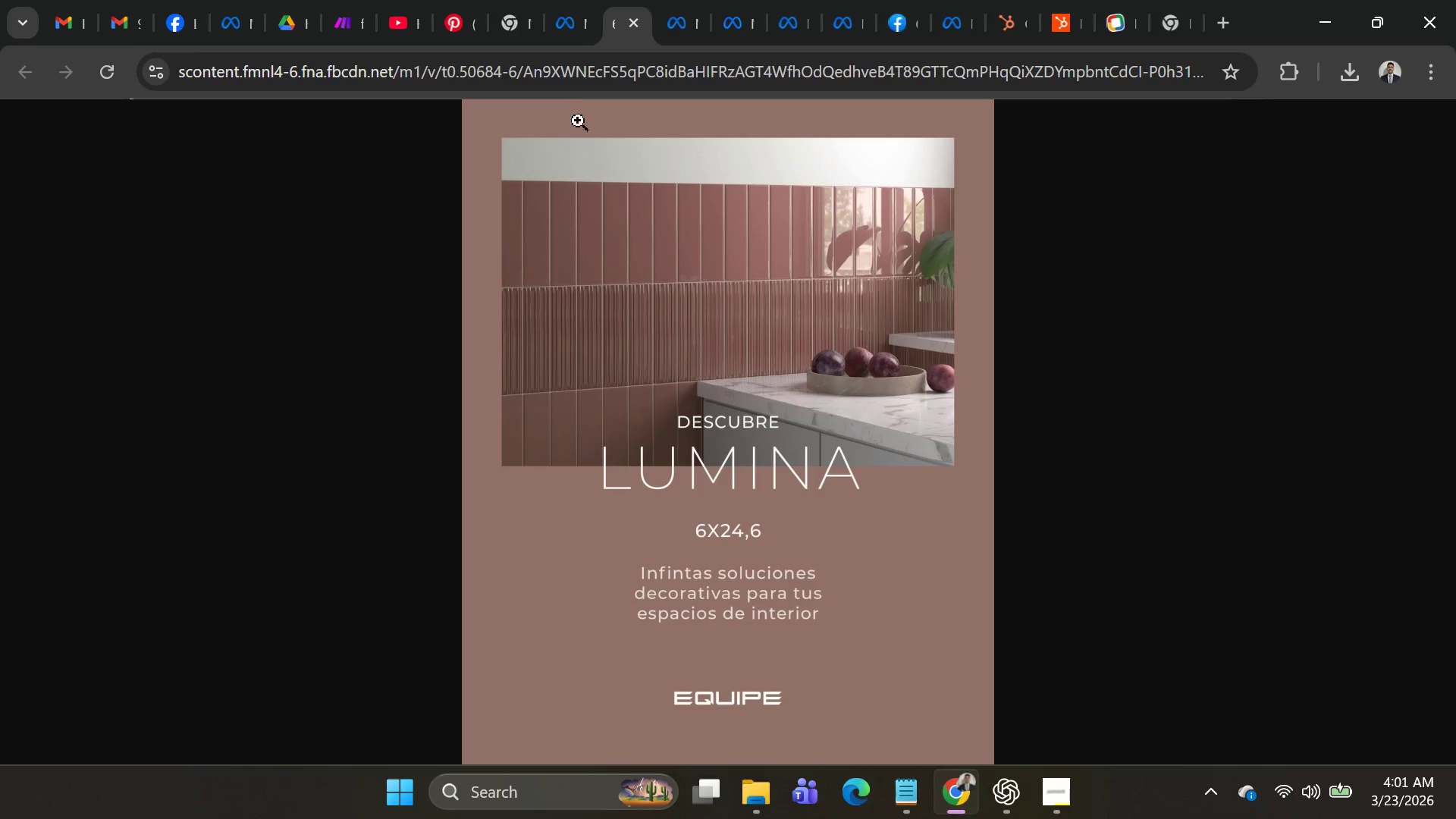 
left_click_drag(start_coordinate=[569, 84], to_coordinate=[558, 83])
 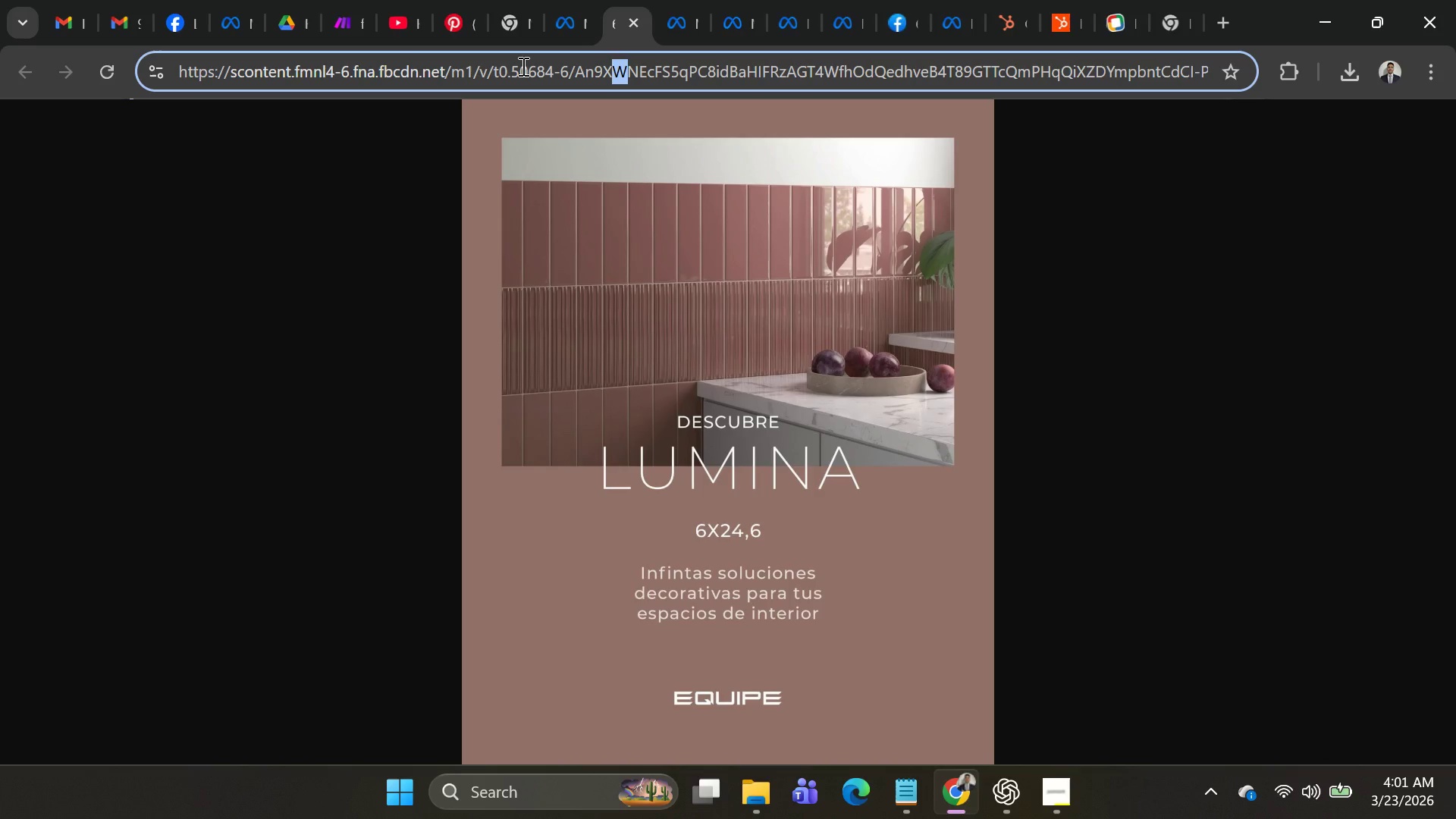 
key(Control+A)
 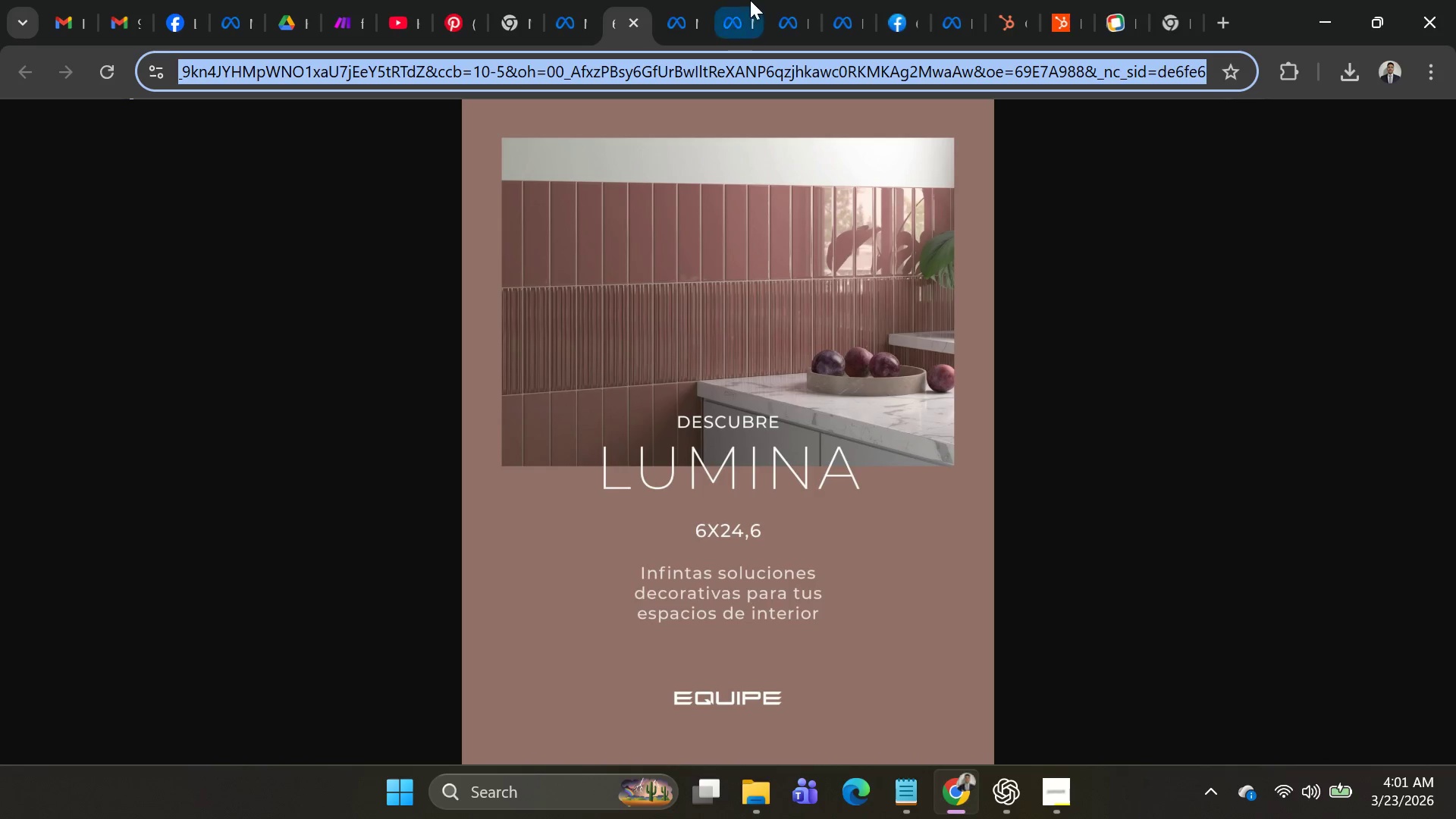 
key(Control+C)
 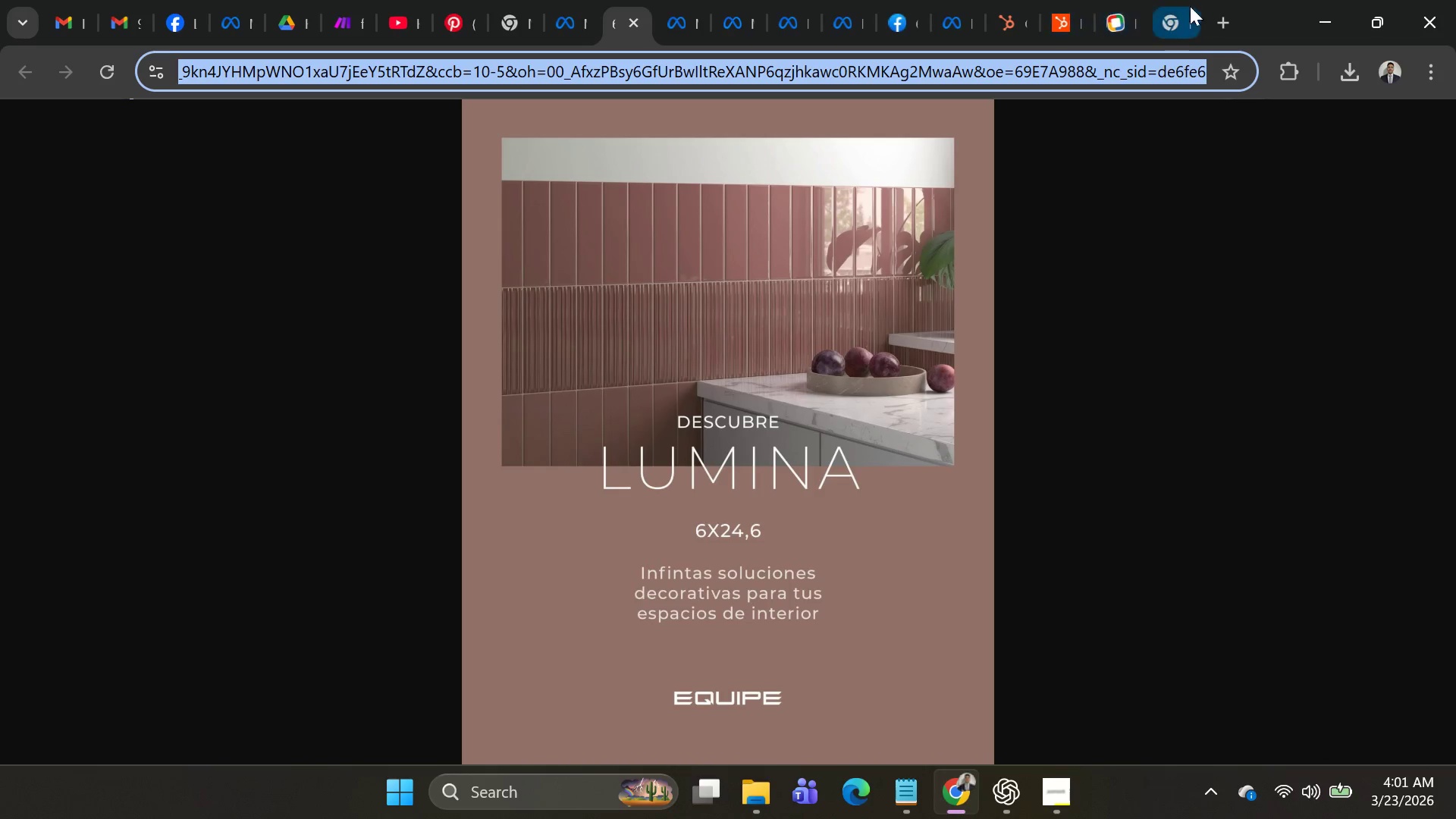 
left_click([1225, 20])
 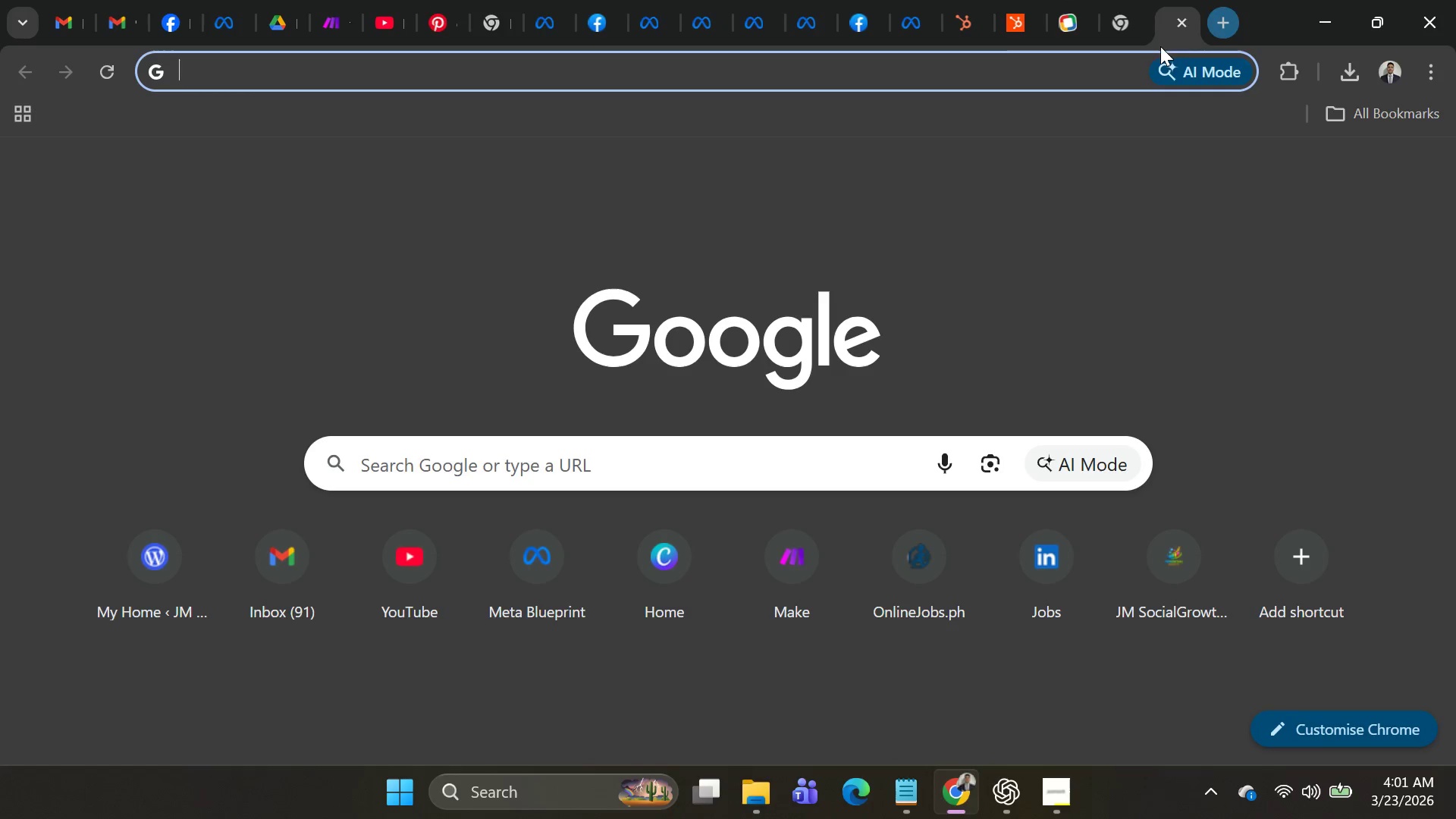 
key(Control+V)
 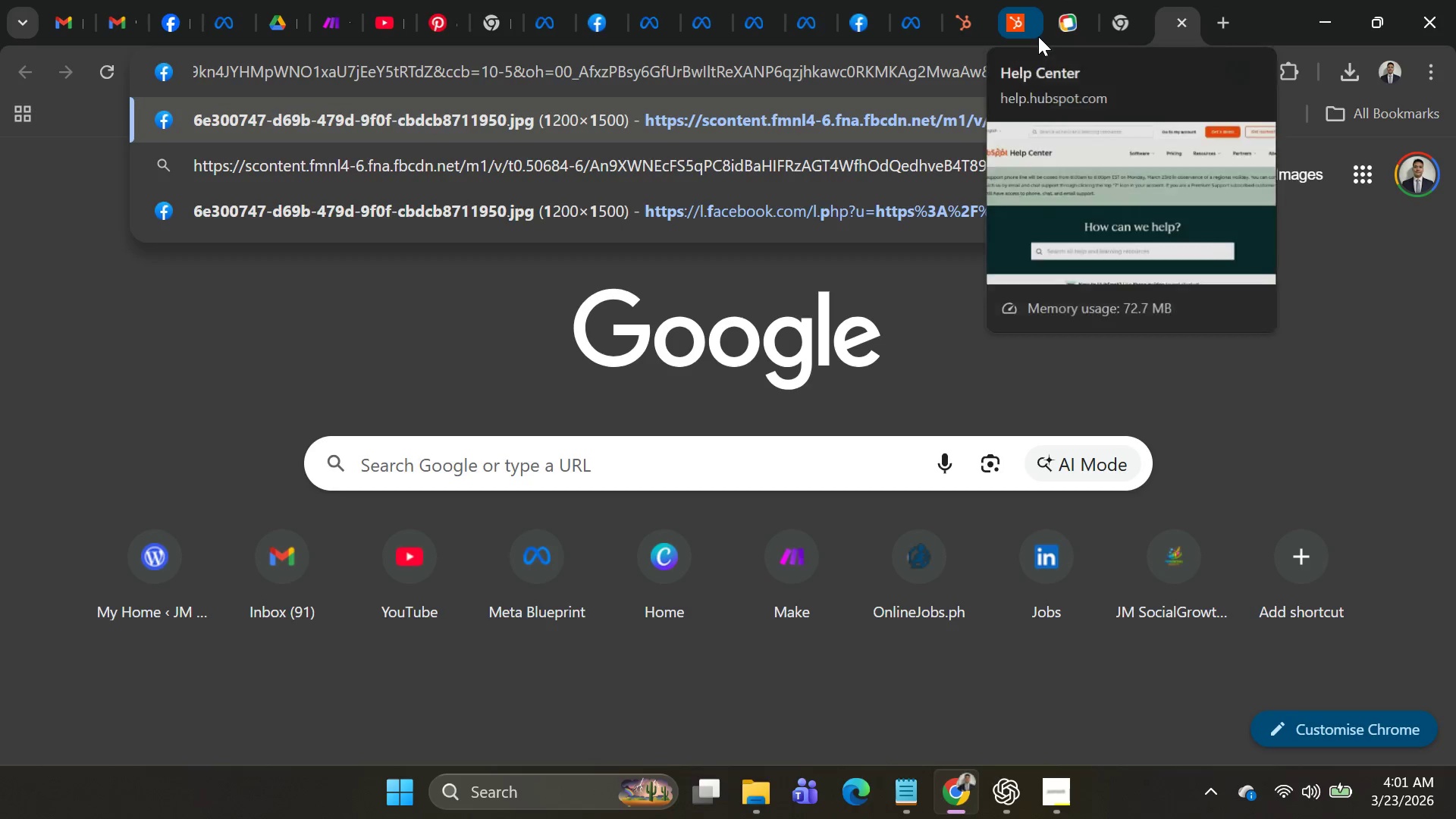 
key(Control+Enter)
 